 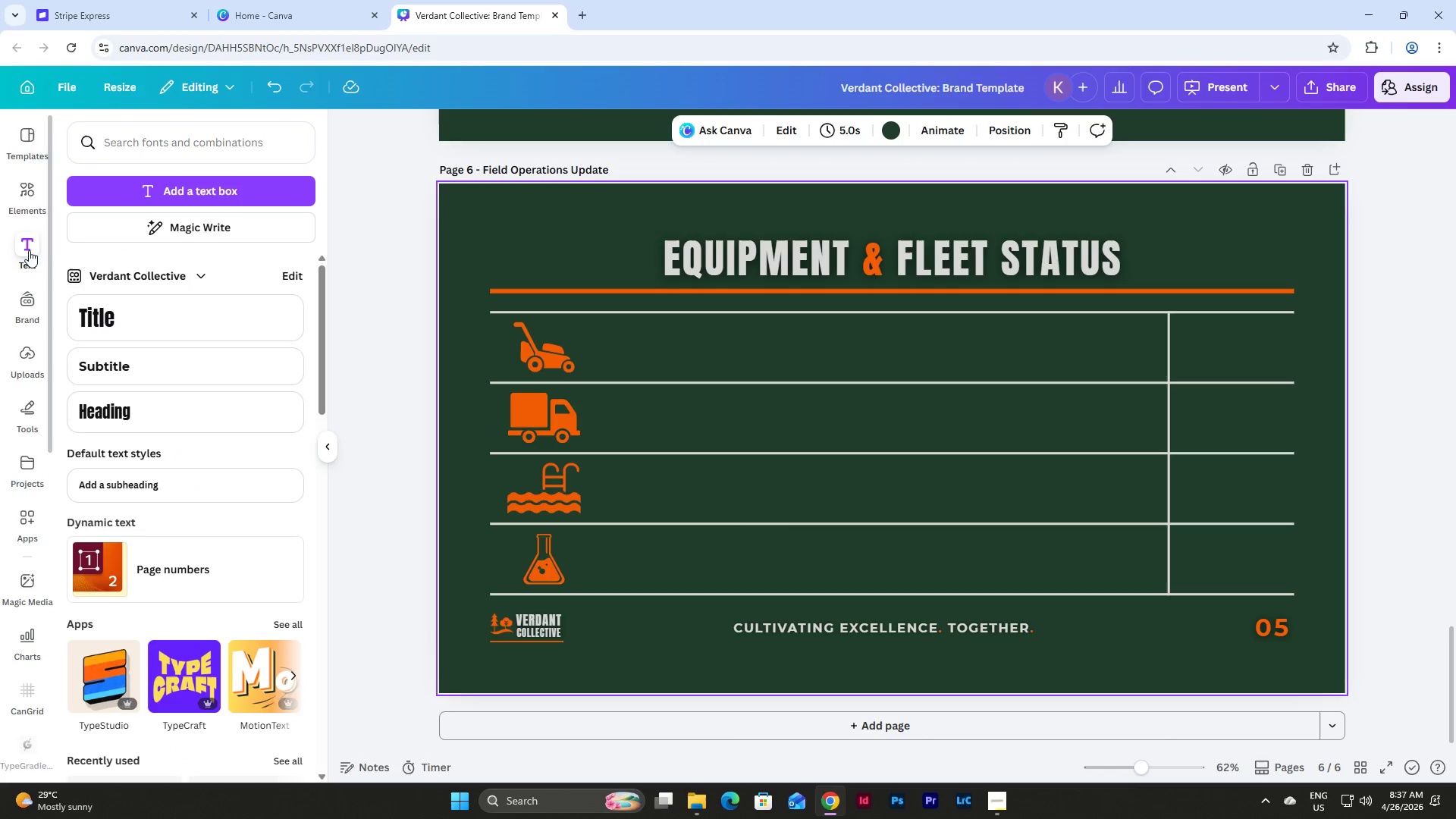 
scroll: coordinate [673, 383], scroll_direction: up, amount: 12.0
 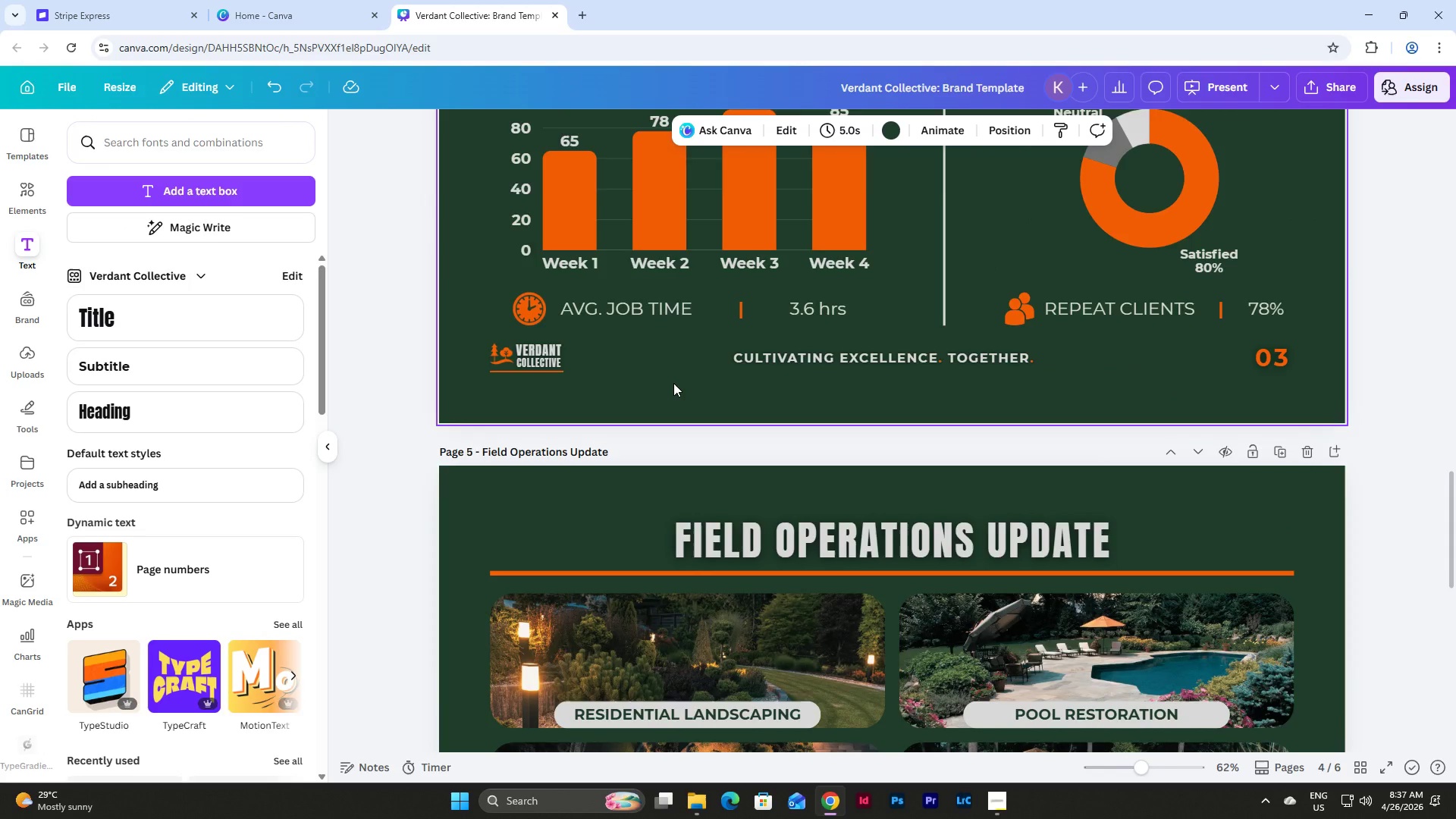 
scroll: coordinate [673, 383], scroll_direction: down, amount: 4.0
 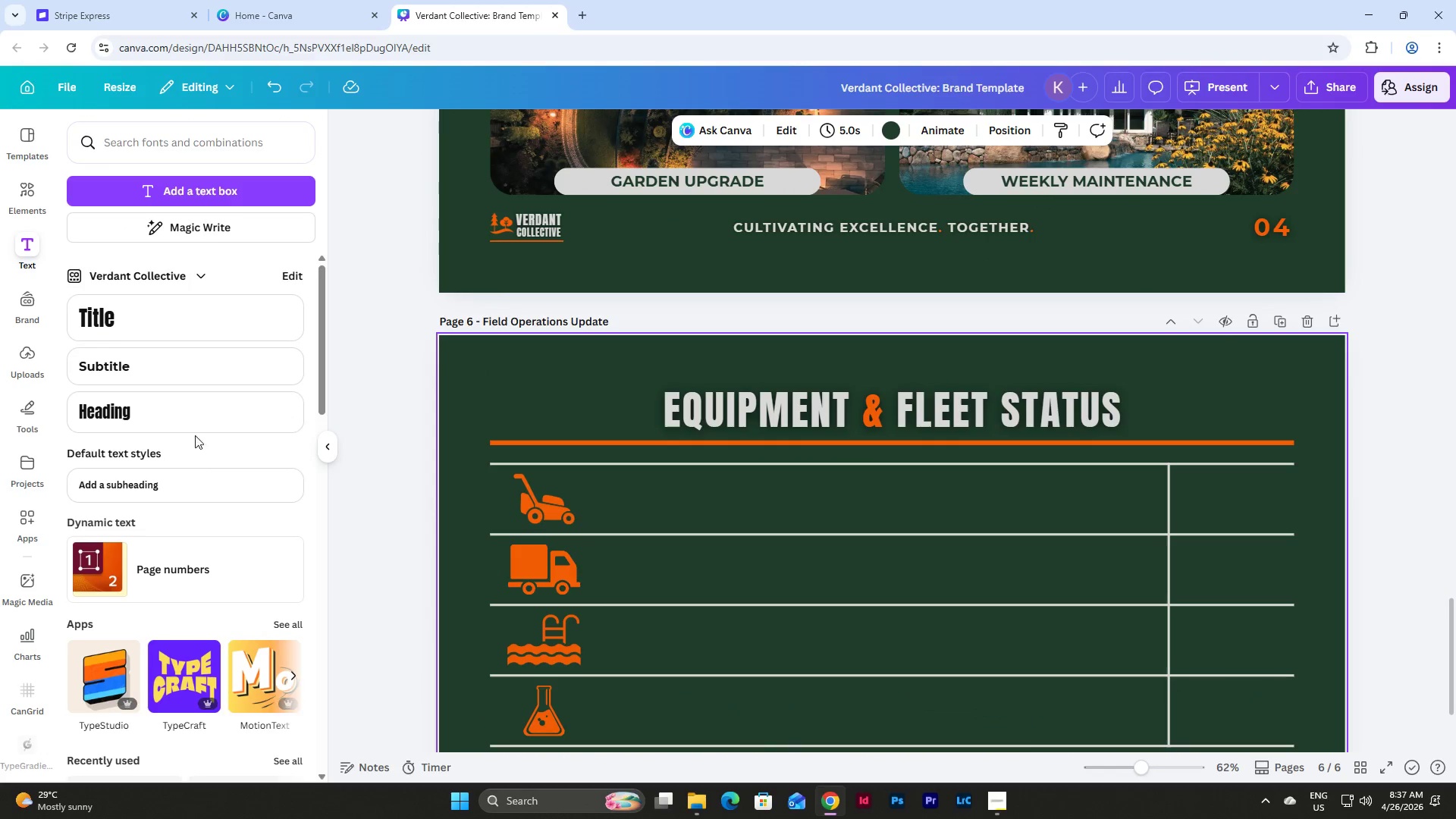 
left_click([294, 274])
 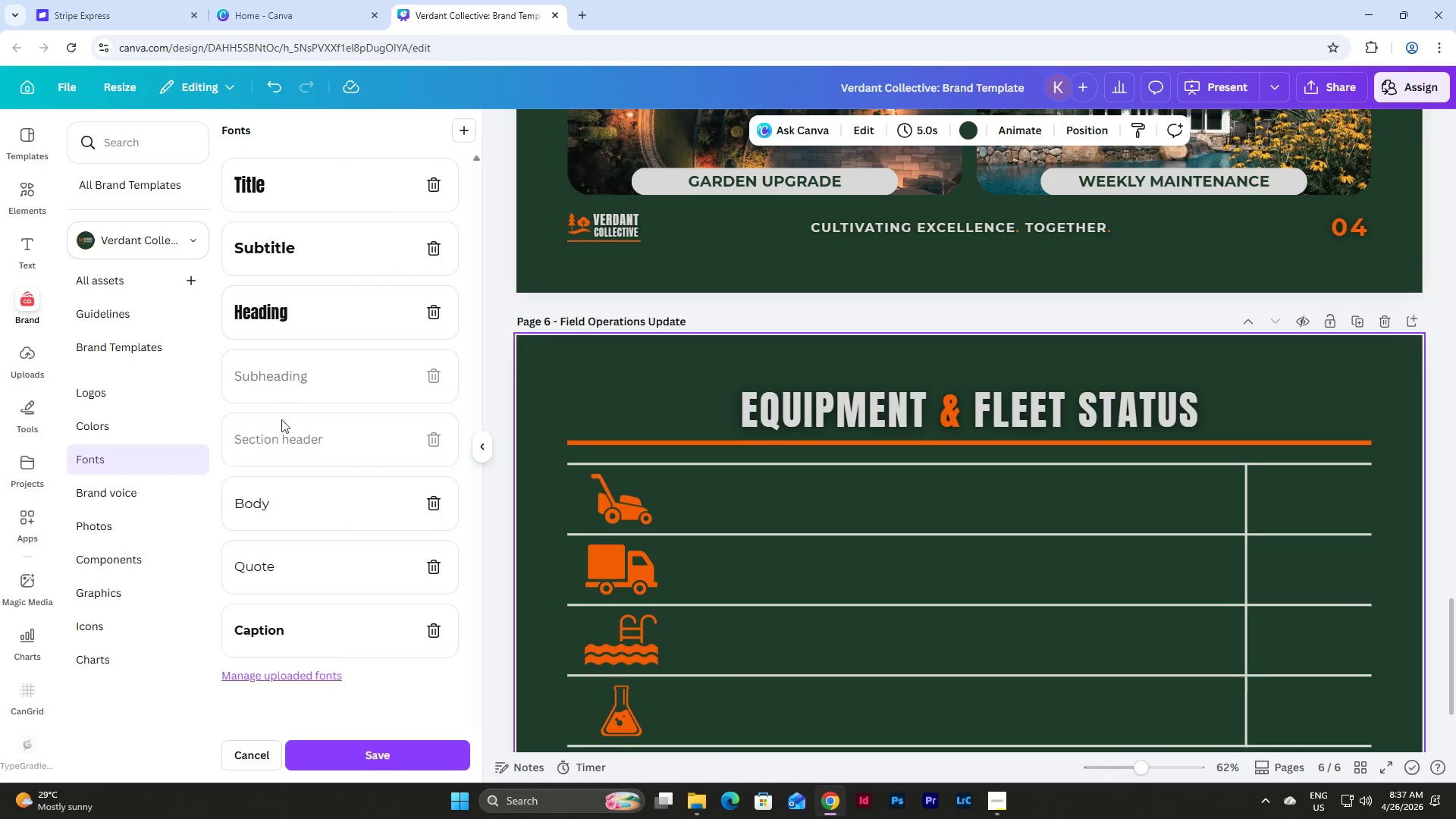 
wait(5.48)
 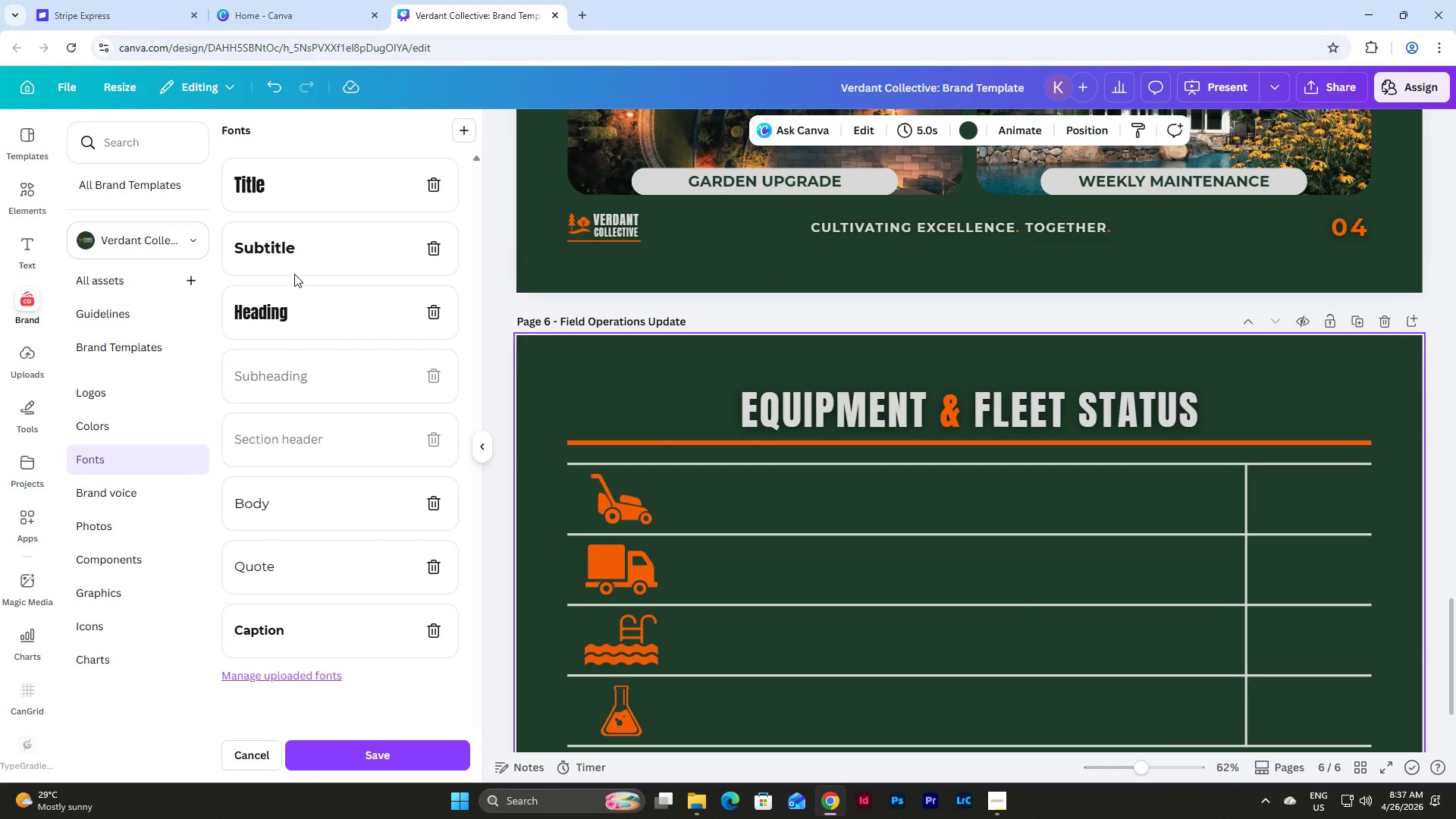 
scroll: coordinate [820, 605], scroll_direction: up, amount: 6.0
 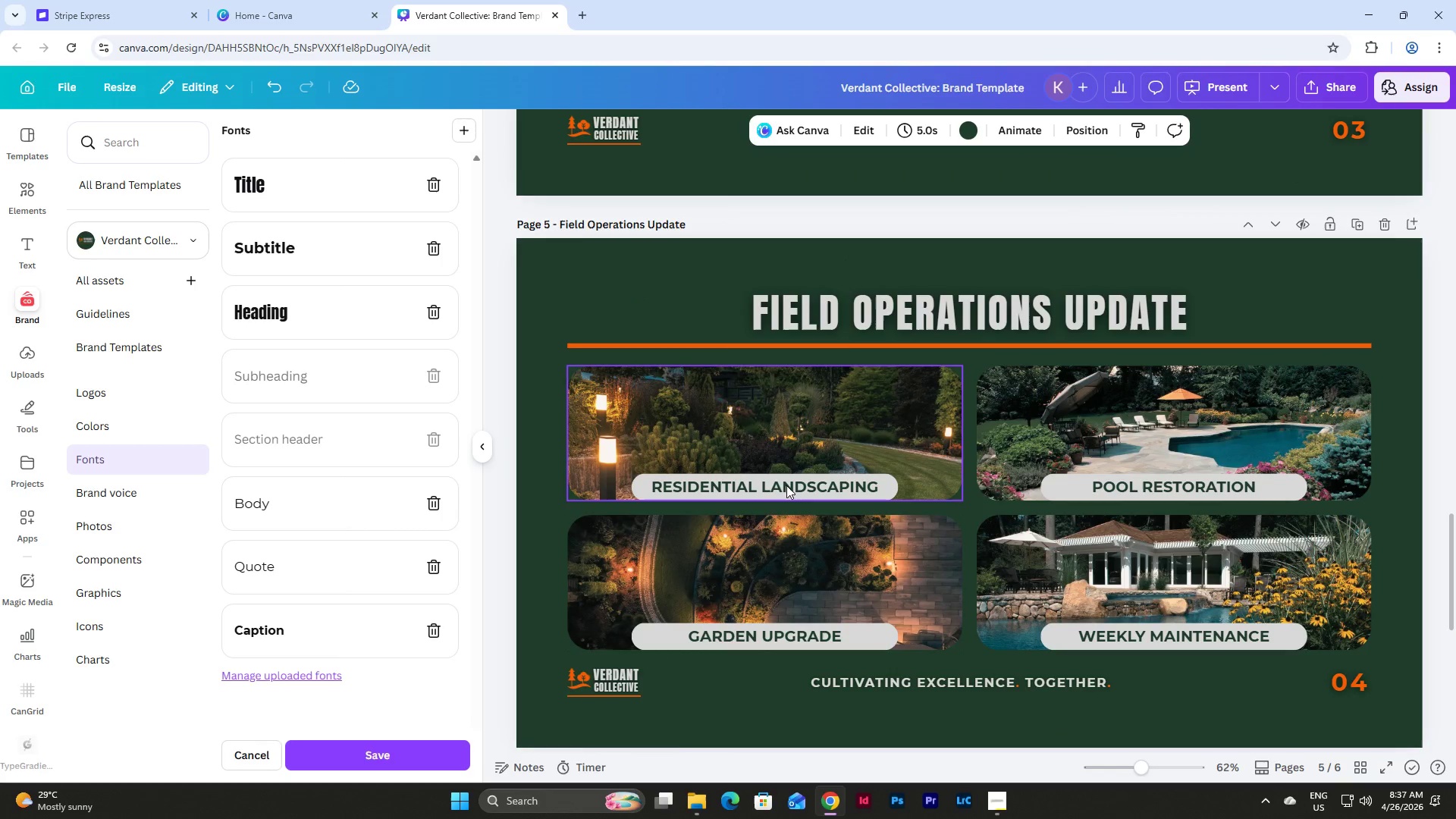 
left_click([785, 482])
 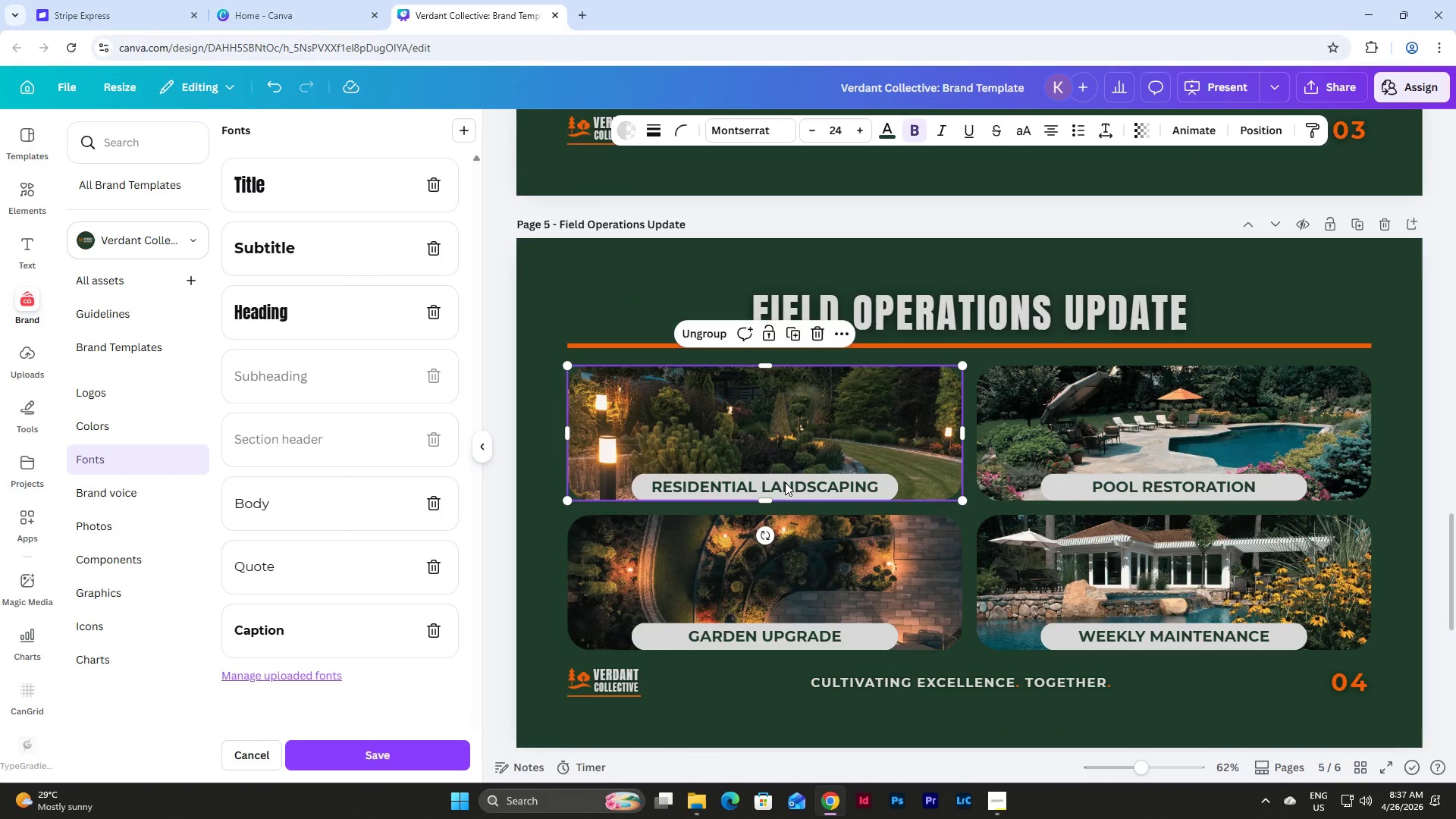 
left_click([785, 482])
 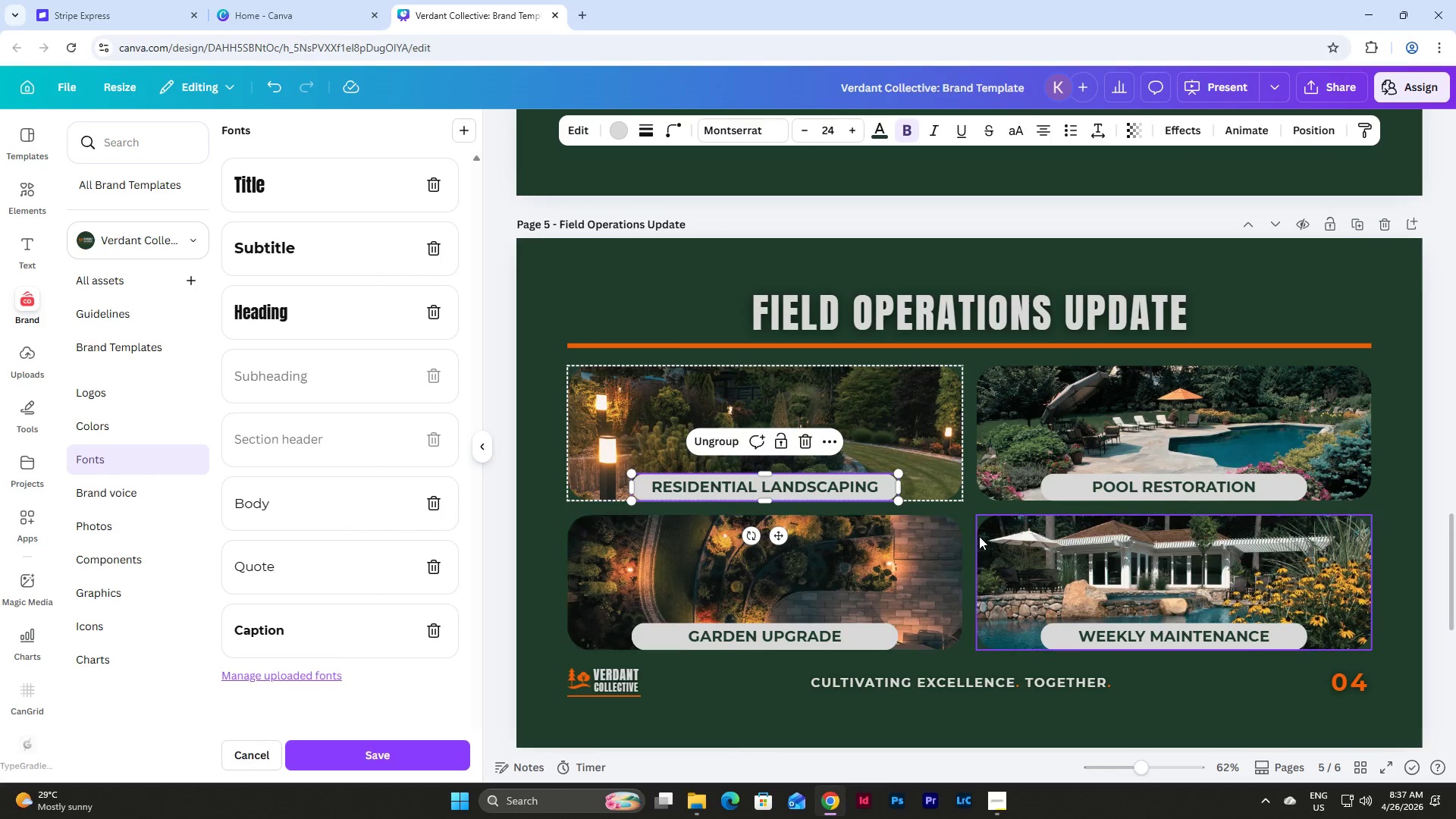 
scroll: coordinate [979, 536], scroll_direction: up, amount: 5.0
 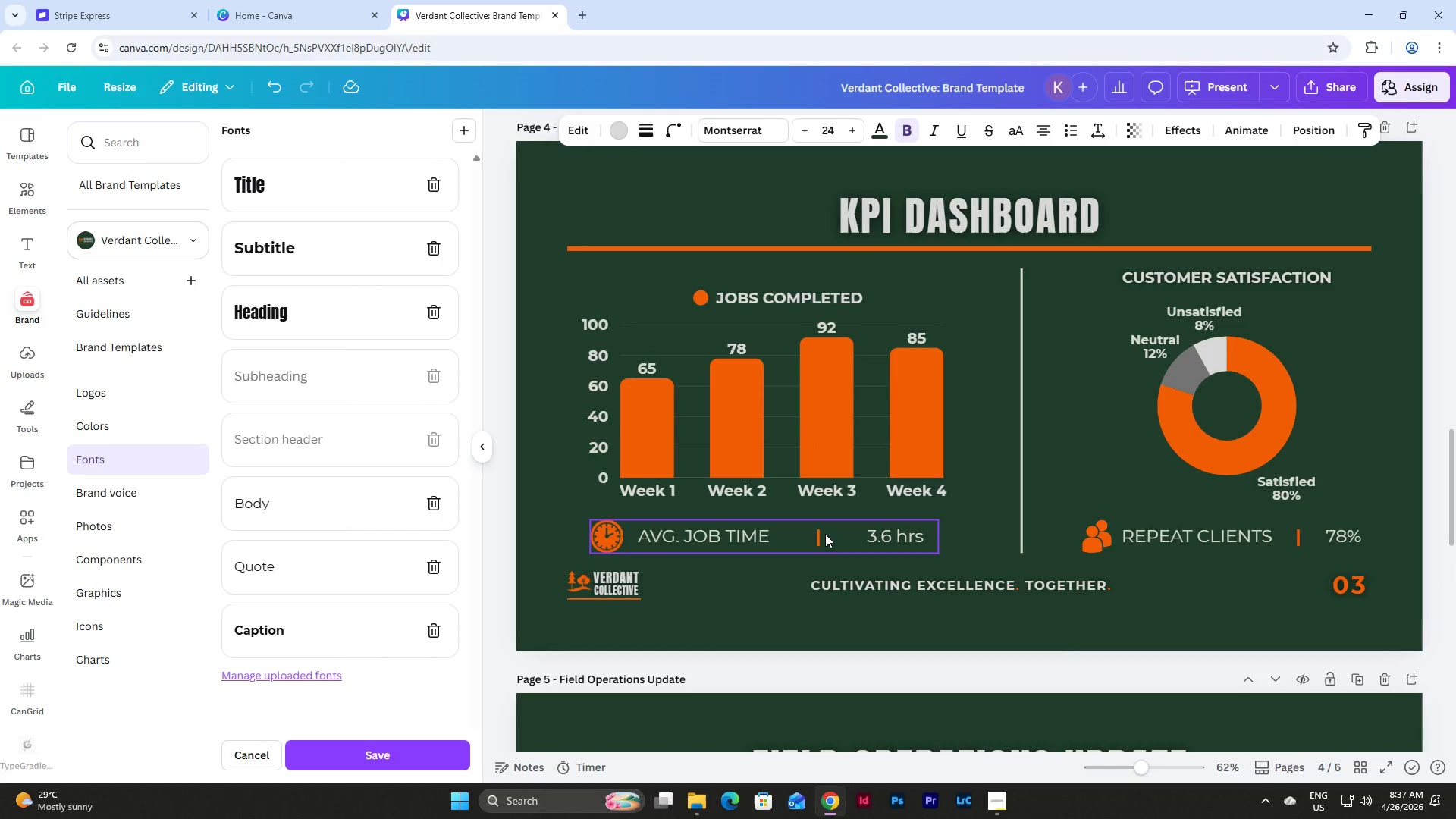 
left_click([762, 536])
 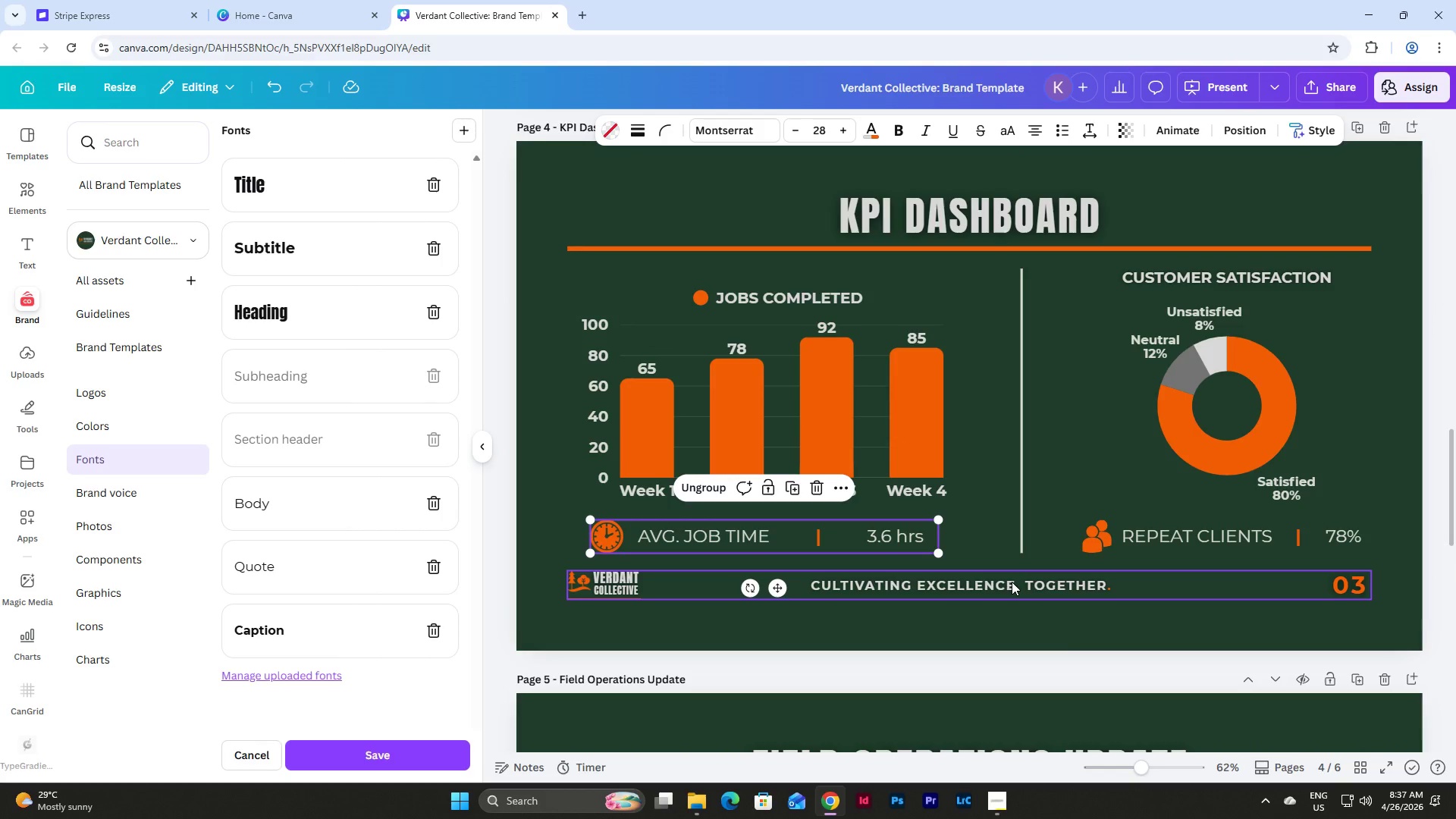 
scroll: coordinate [1017, 586], scroll_direction: up, amount: 6.0
 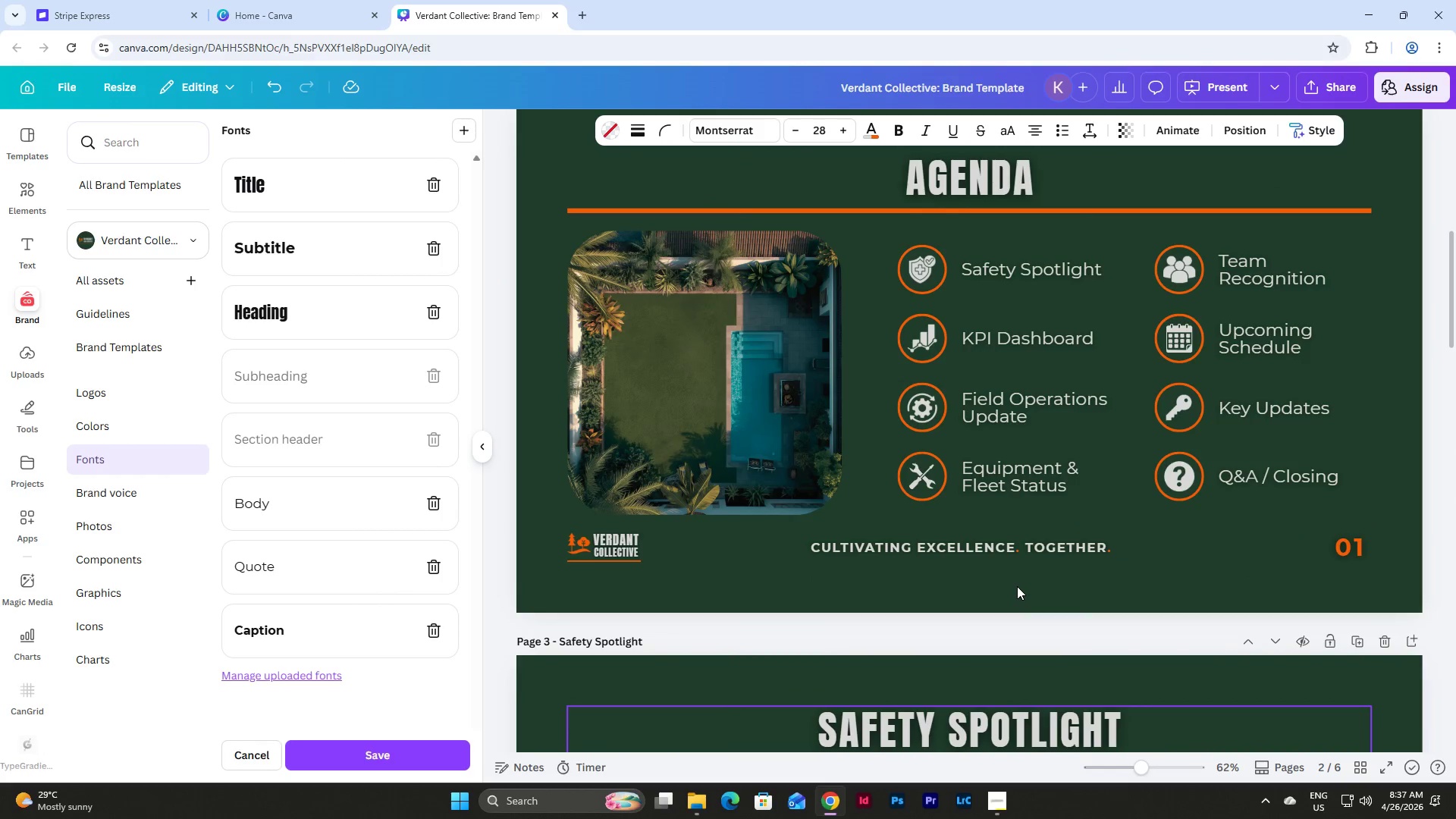 
scroll: coordinate [1017, 586], scroll_direction: down, amount: 27.0
 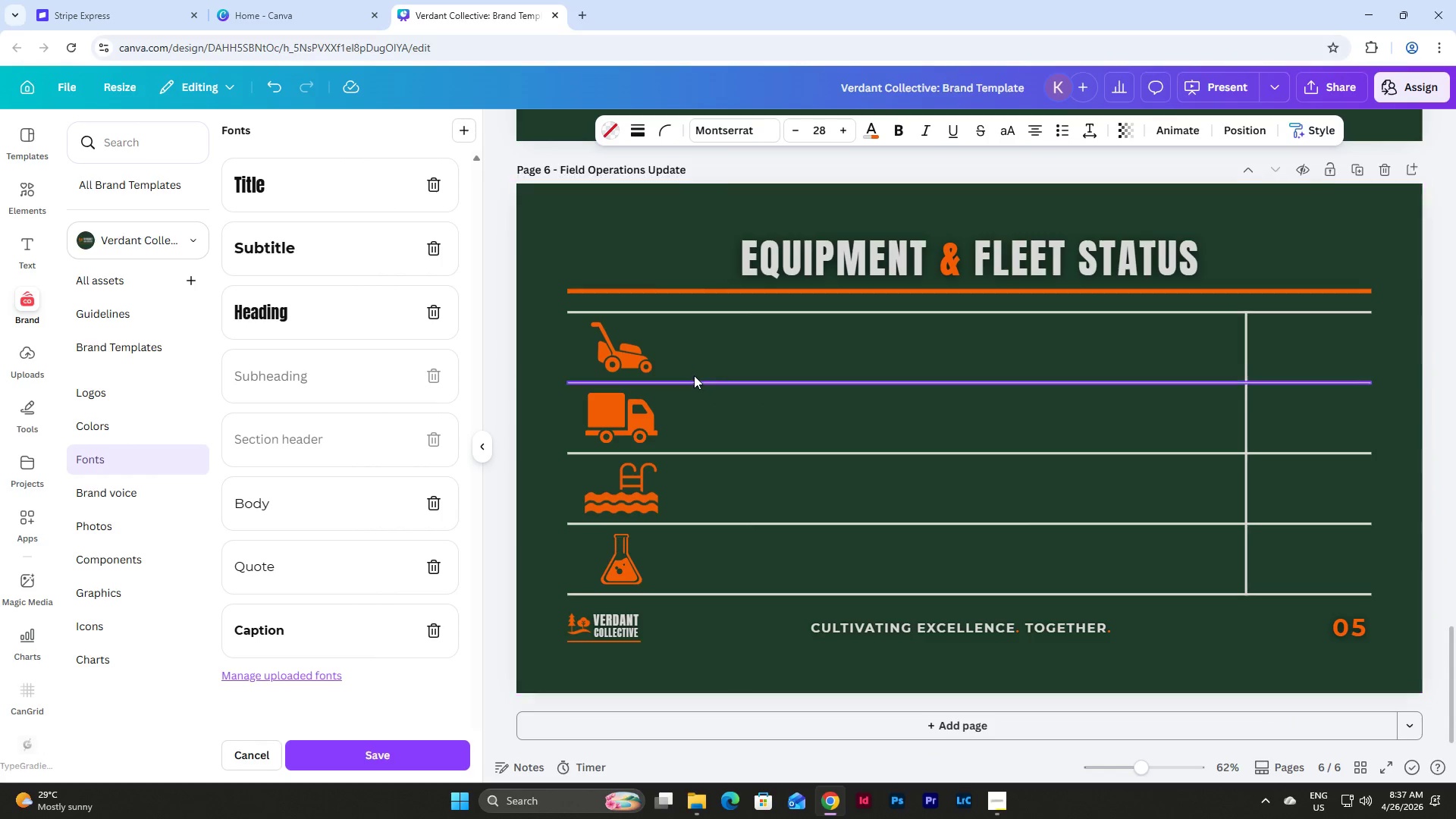 
left_click([331, 382])
 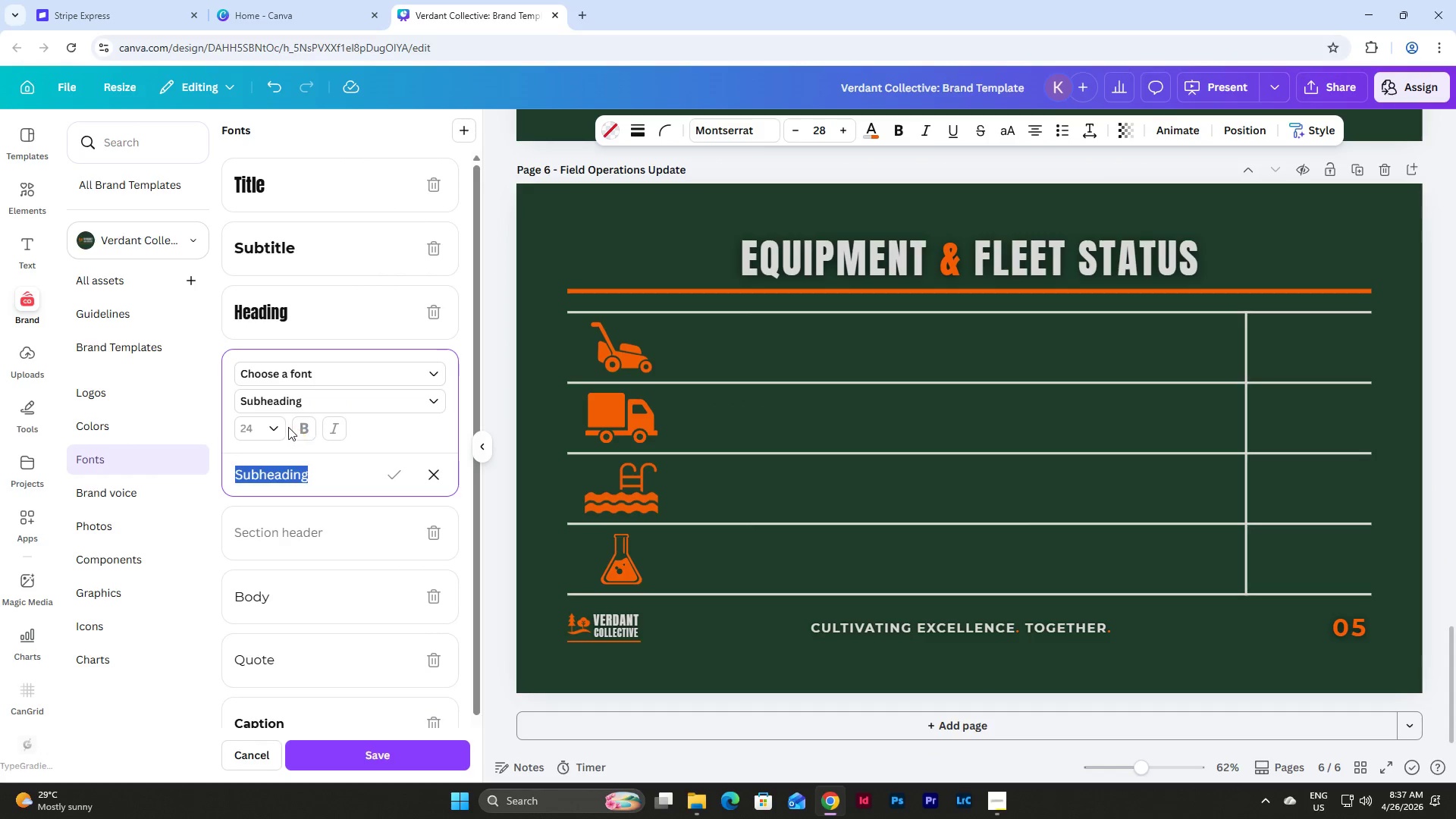 
left_click([278, 426])
 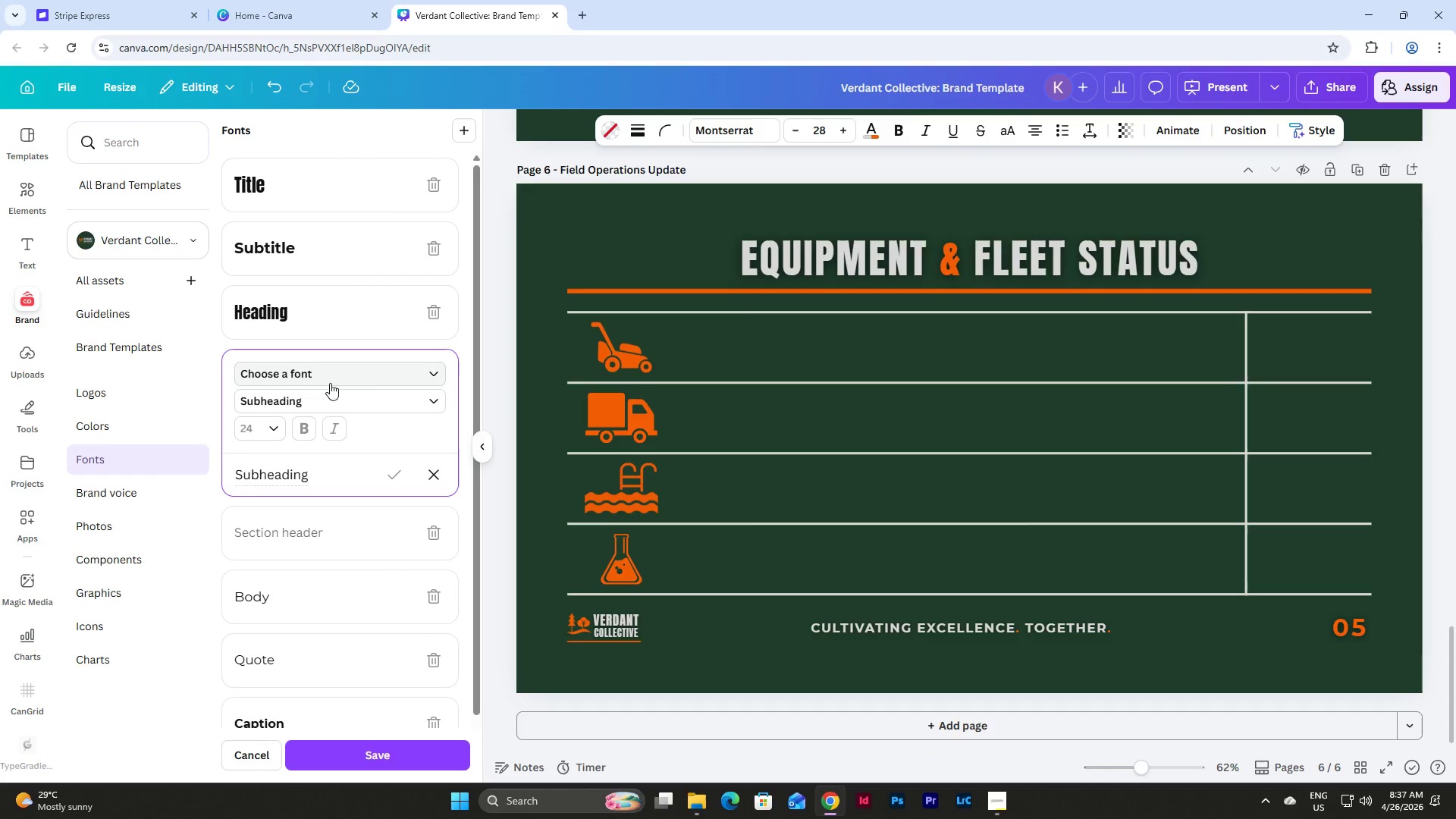 
left_click([356, 372])
 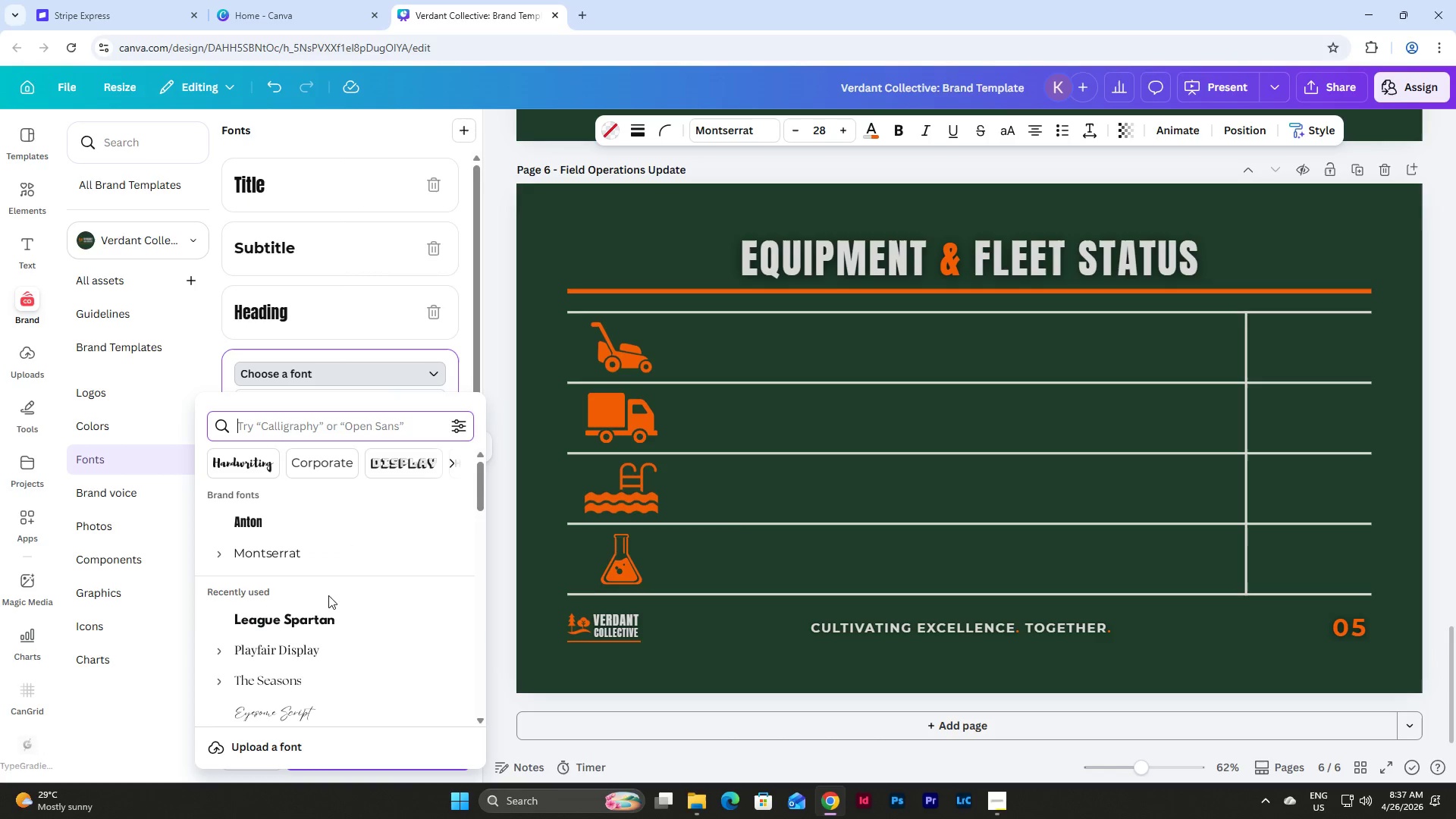 
left_click([316, 554])
 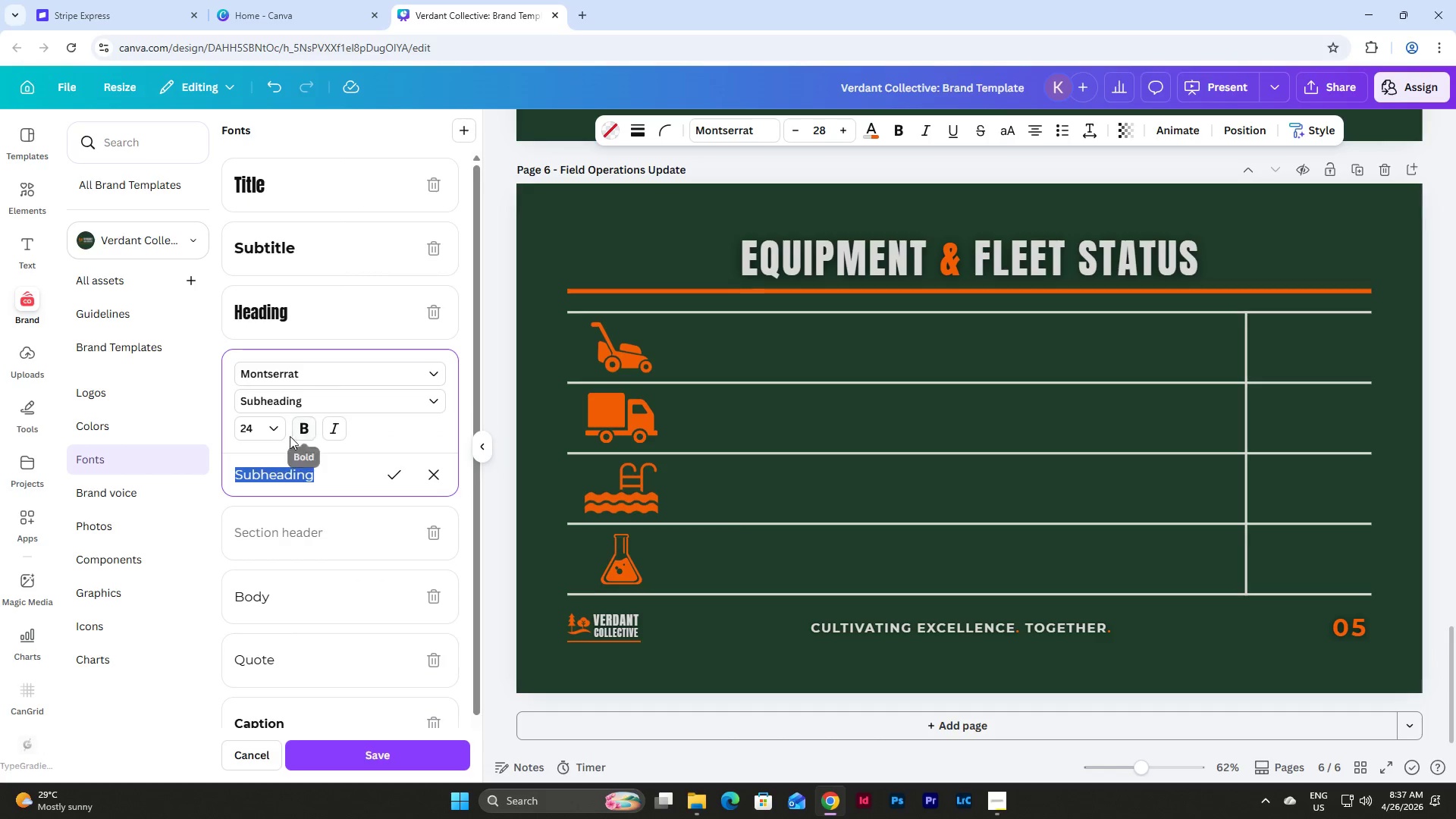 
left_click([275, 422])
 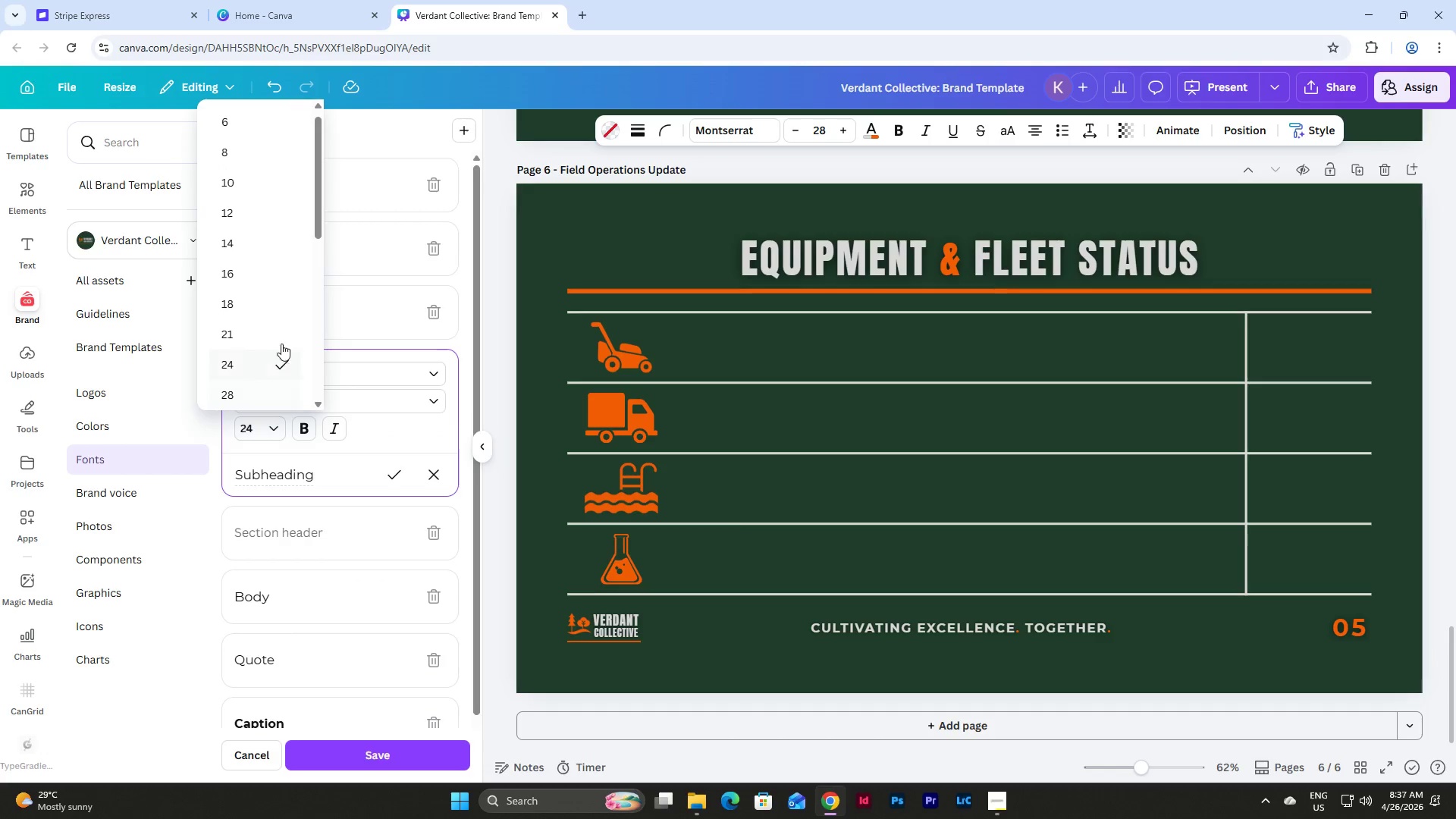 
scroll: coordinate [281, 342], scroll_direction: down, amount: 1.0
 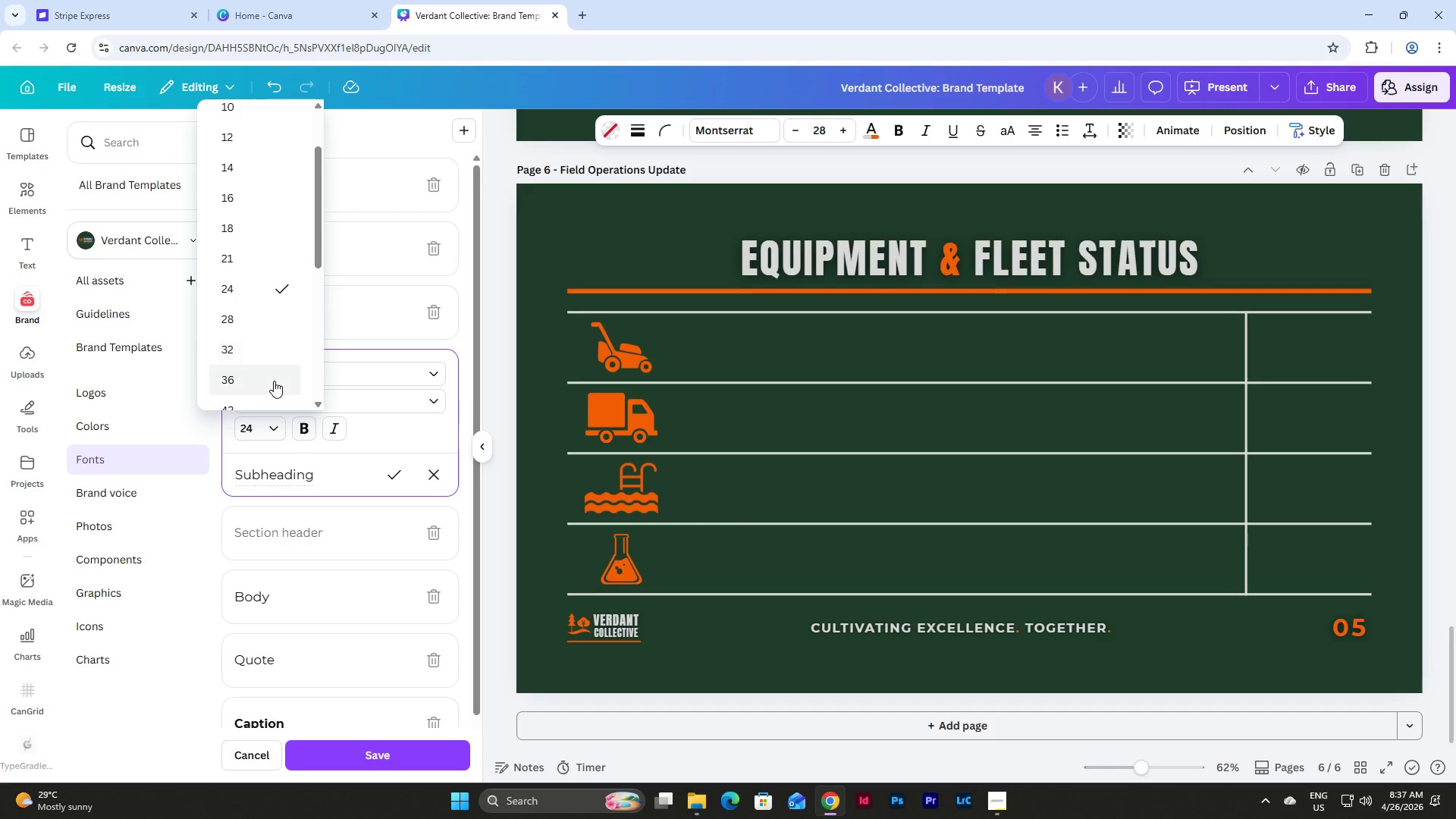 
left_click([274, 381])
 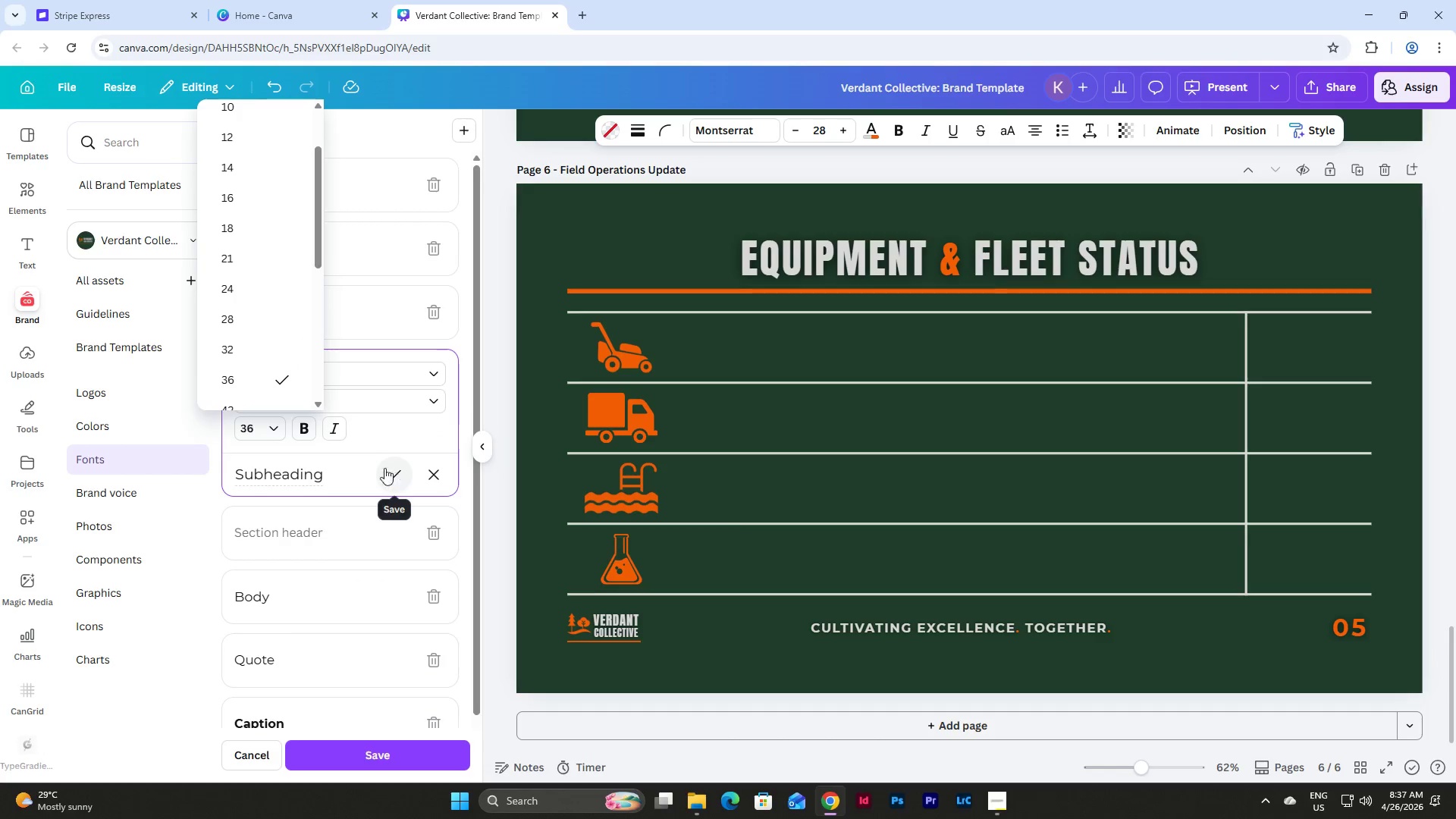 
left_click([307, 430])
 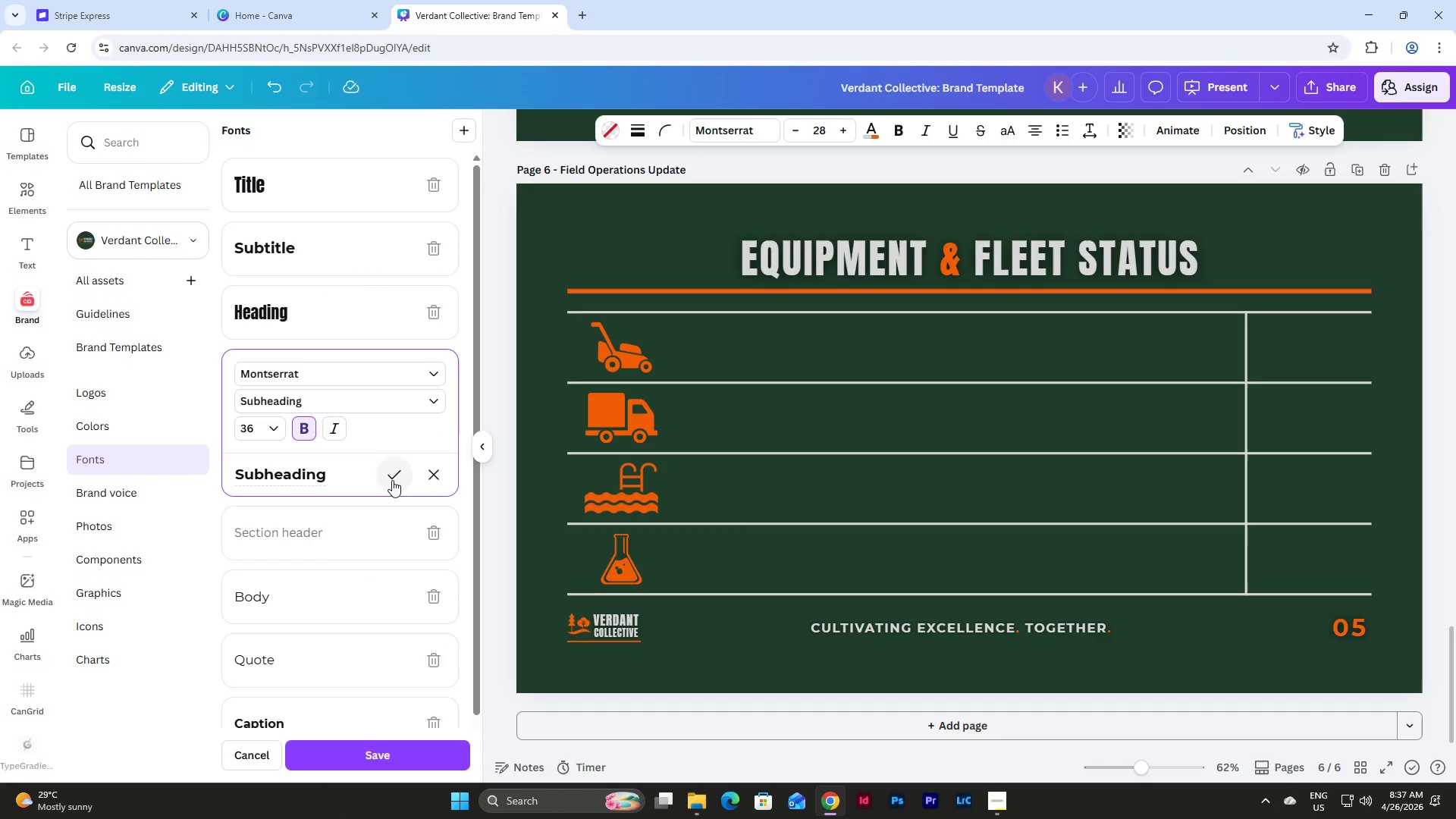 
left_click([397, 475])
 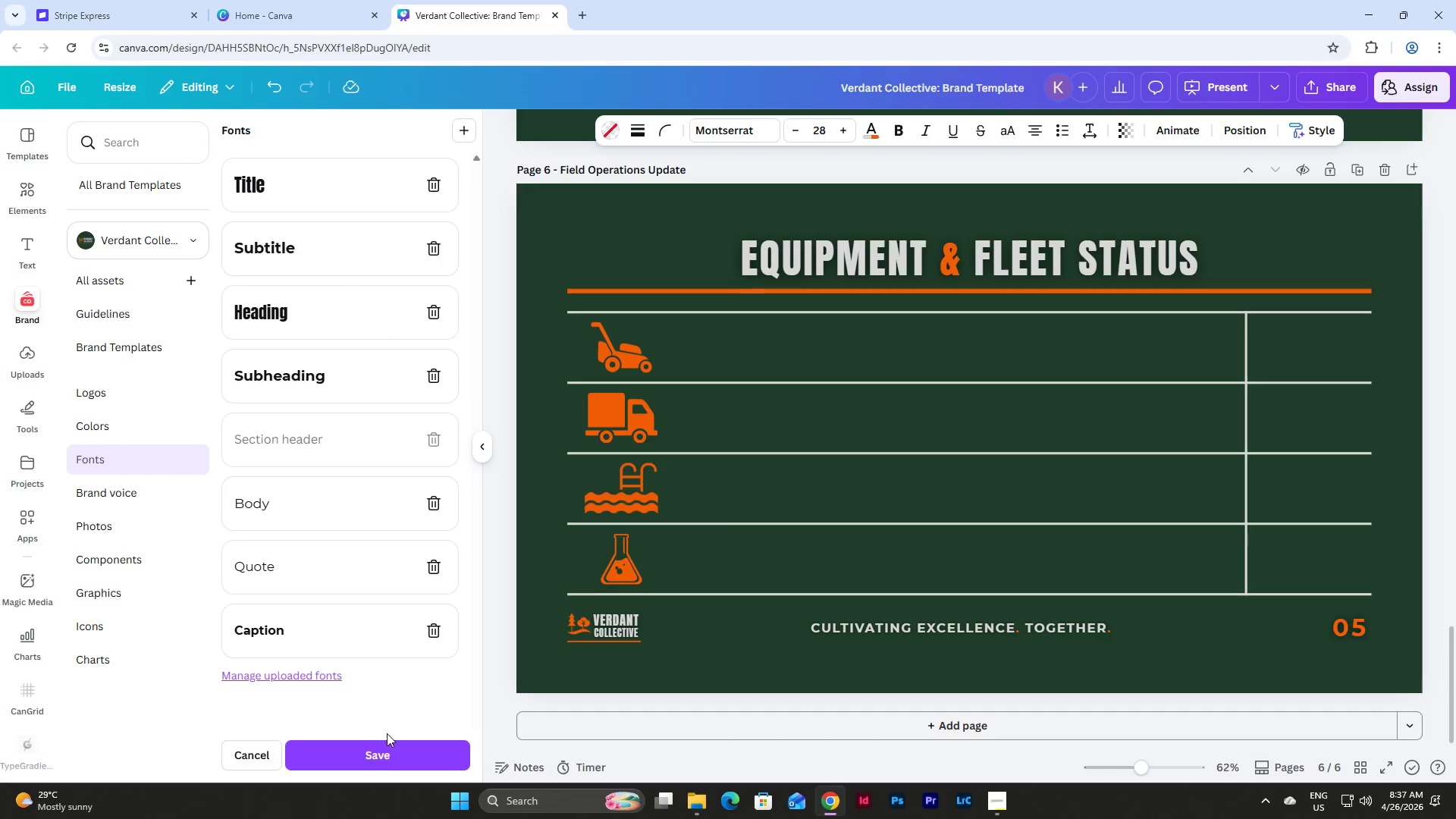 
left_click([380, 759])
 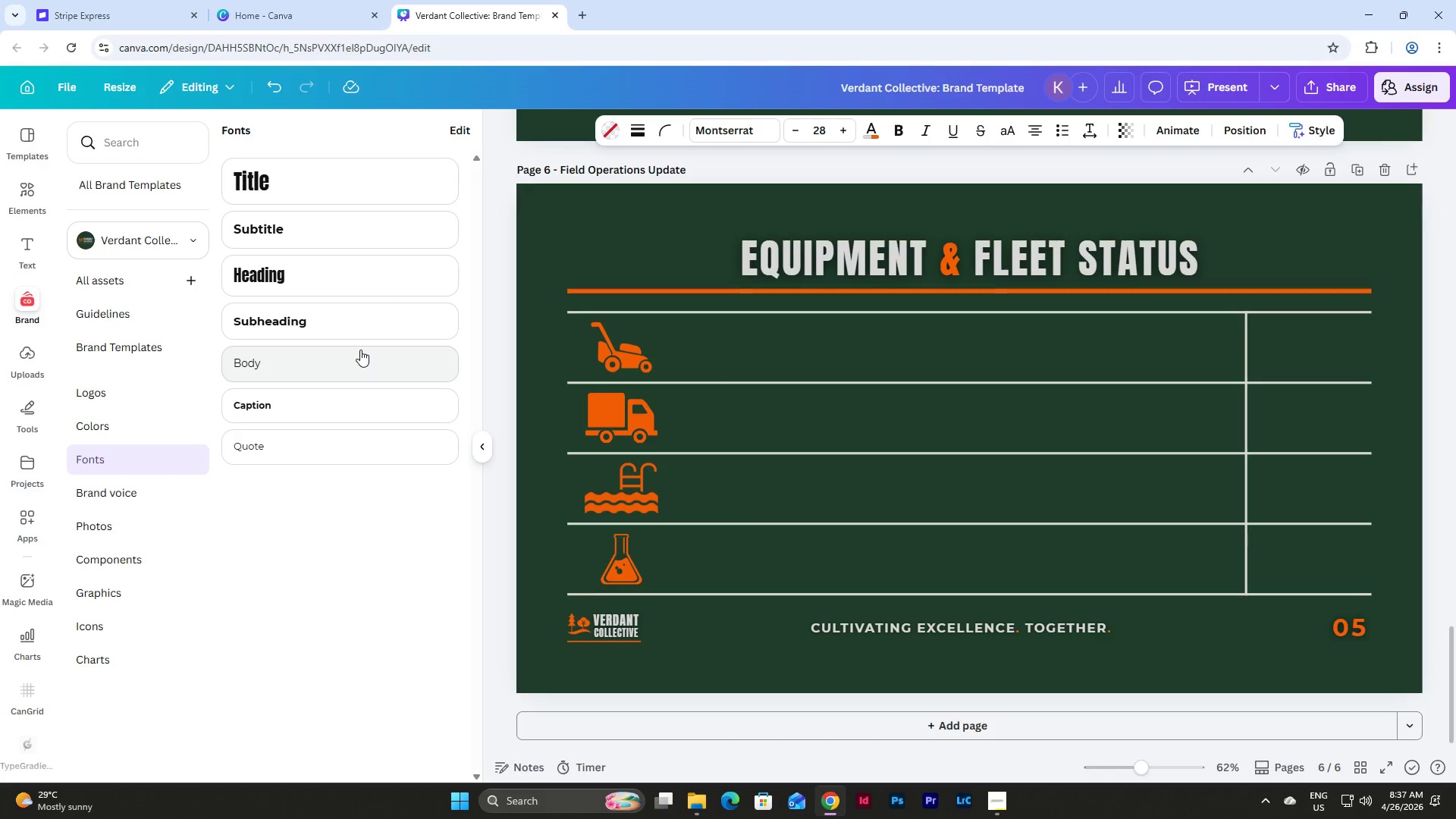 
left_click([312, 319])
 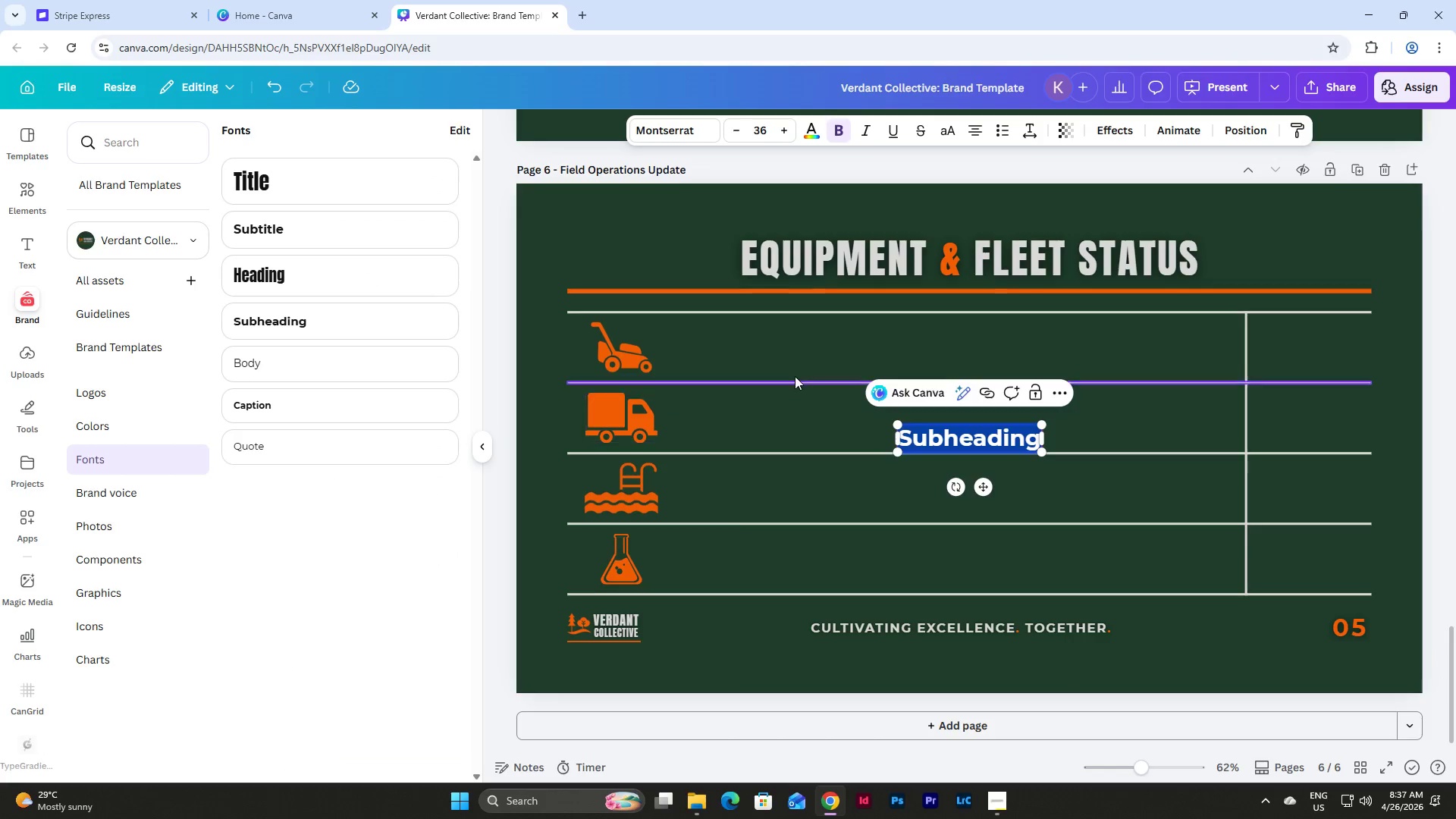 
left_click([1087, 428])
 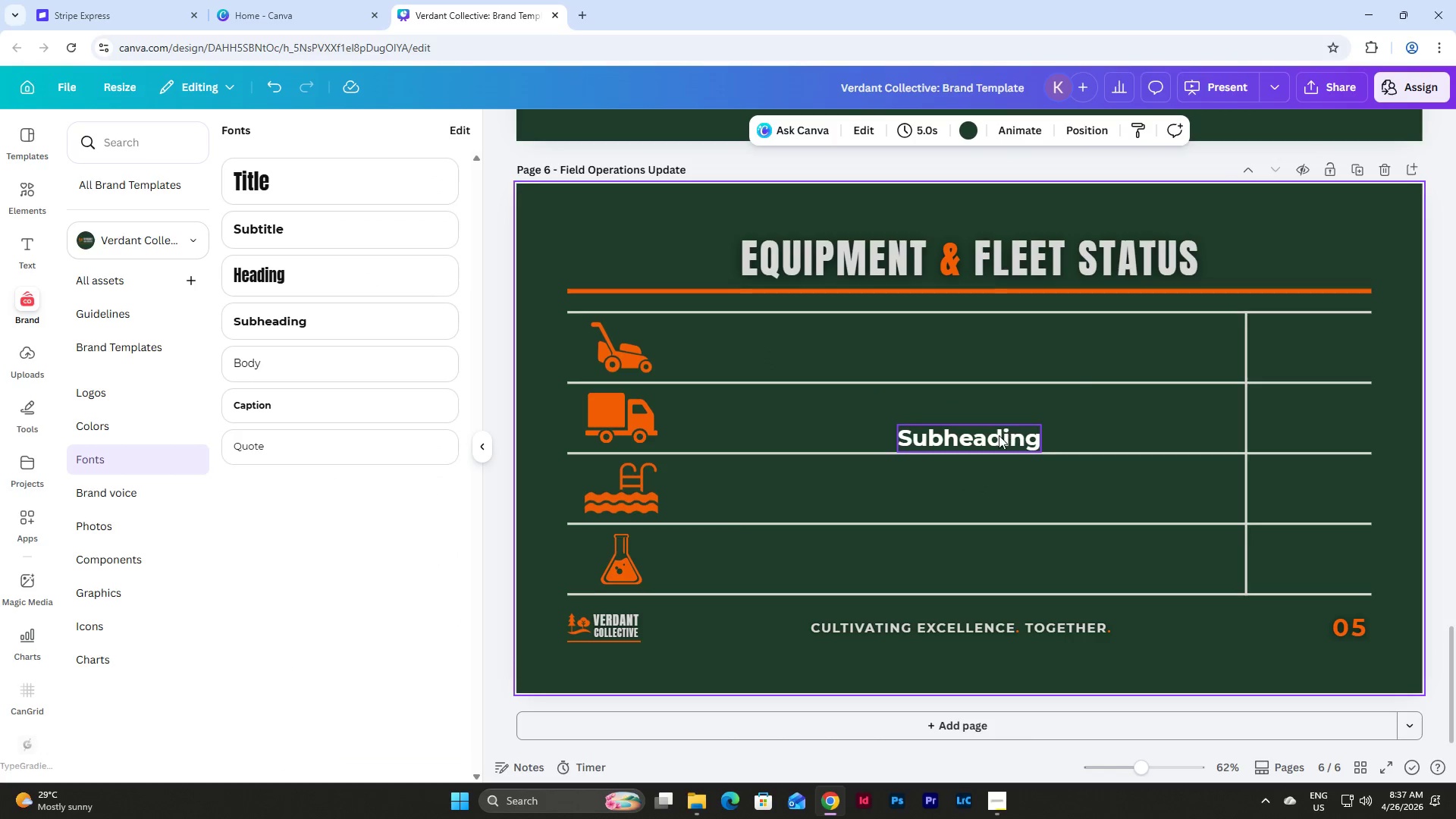 
left_click([998, 435])
 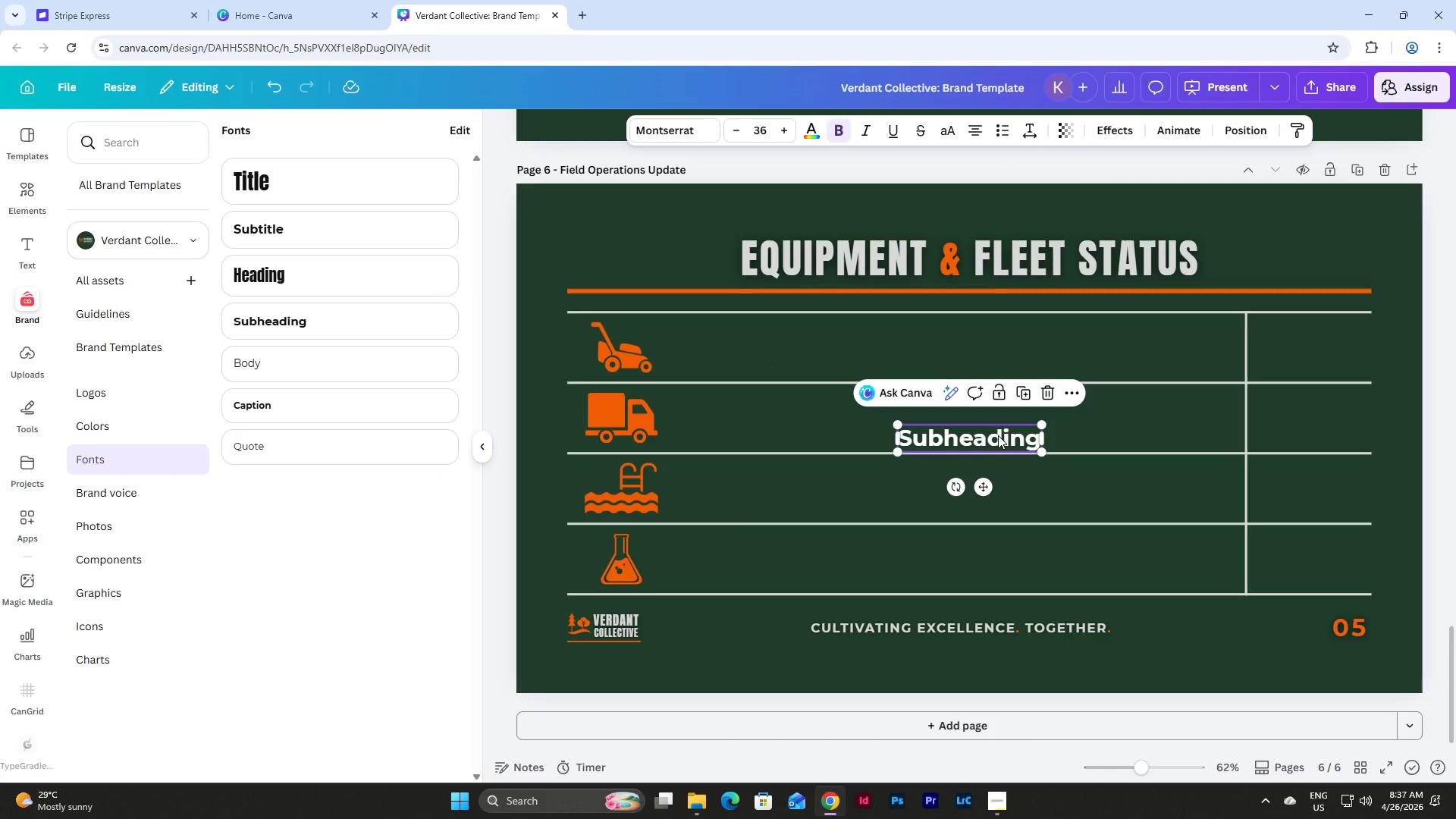 
key(Backspace)
 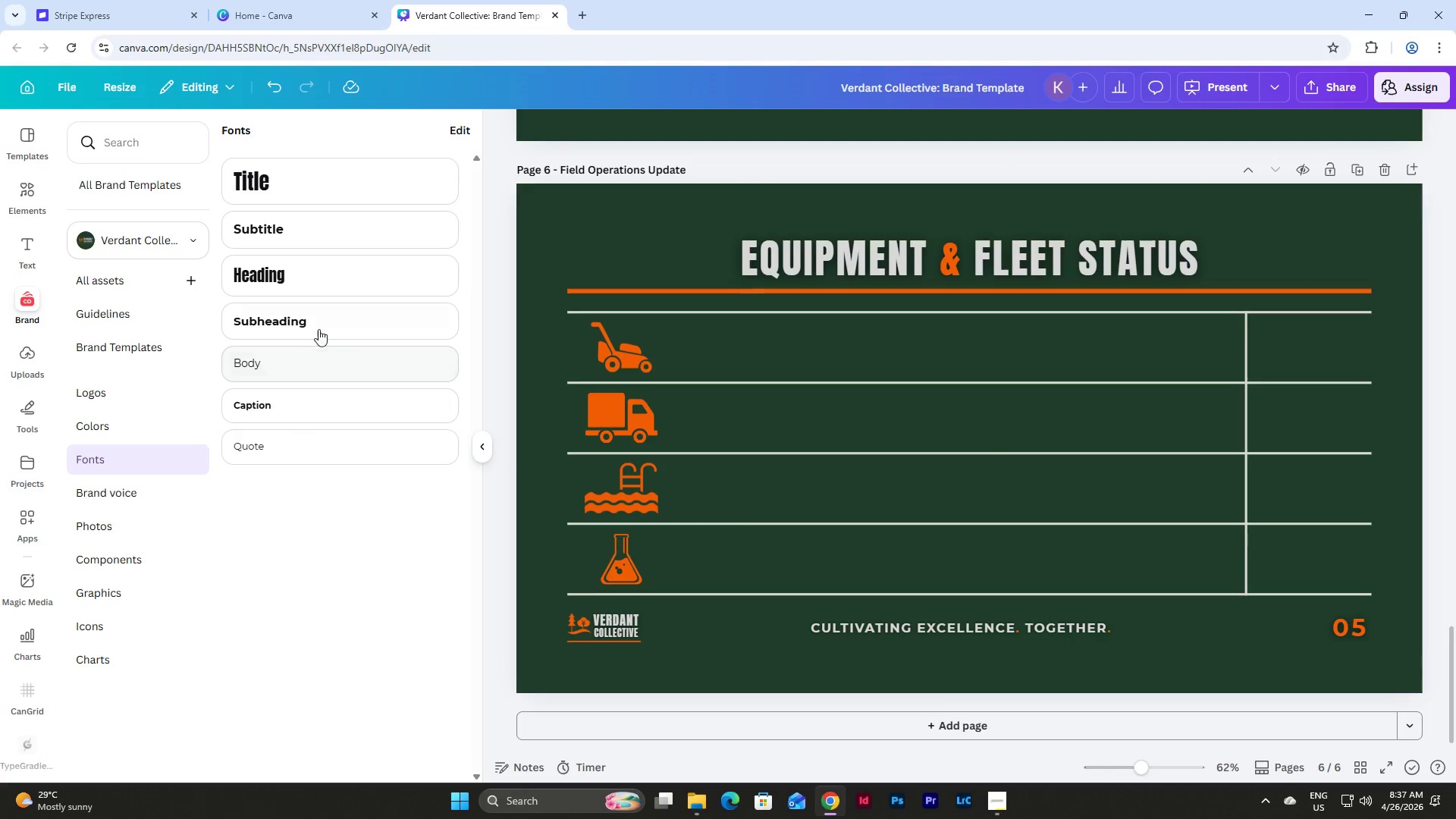 
left_click([321, 323])
 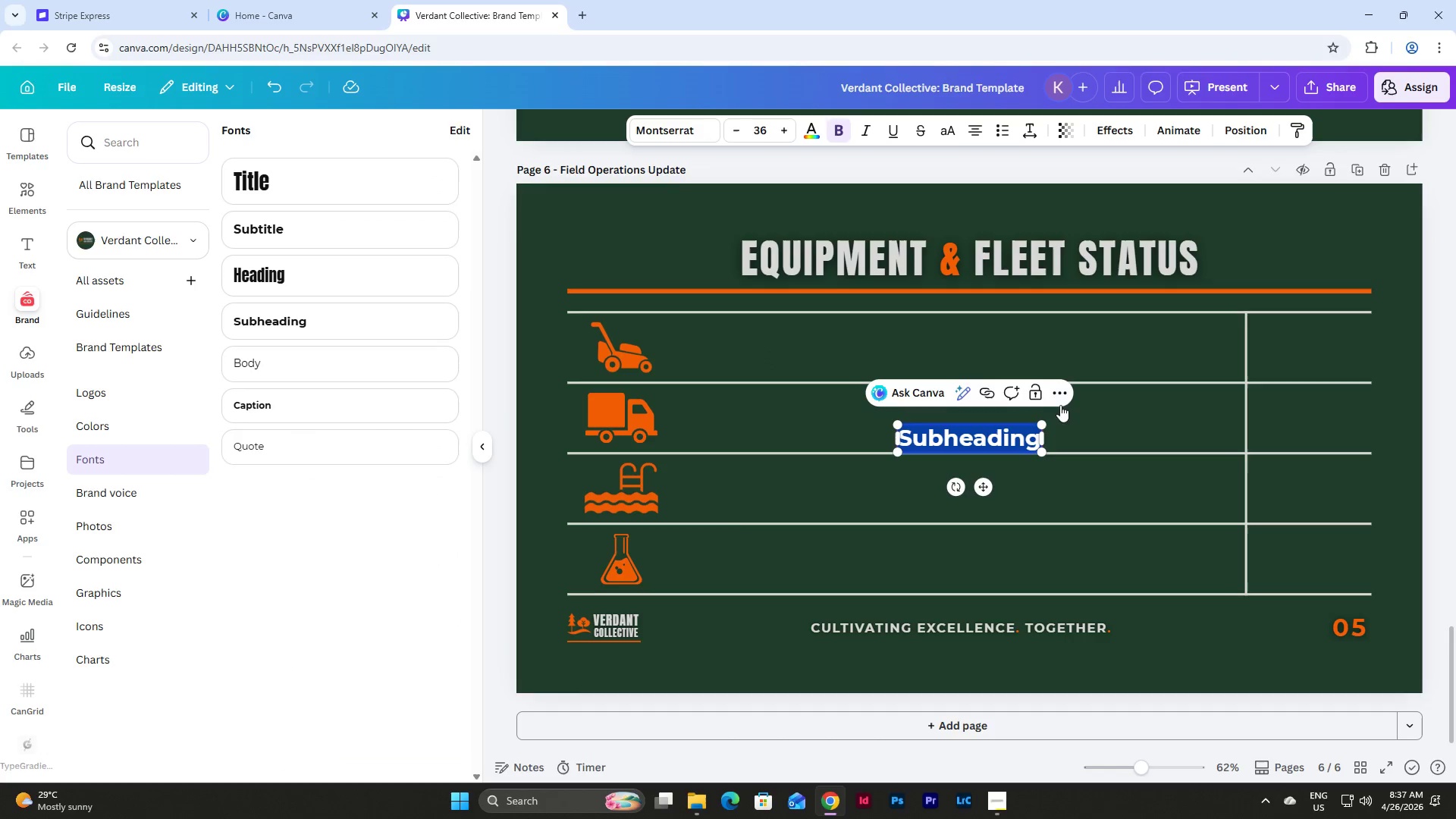 
left_click([1071, 416])
 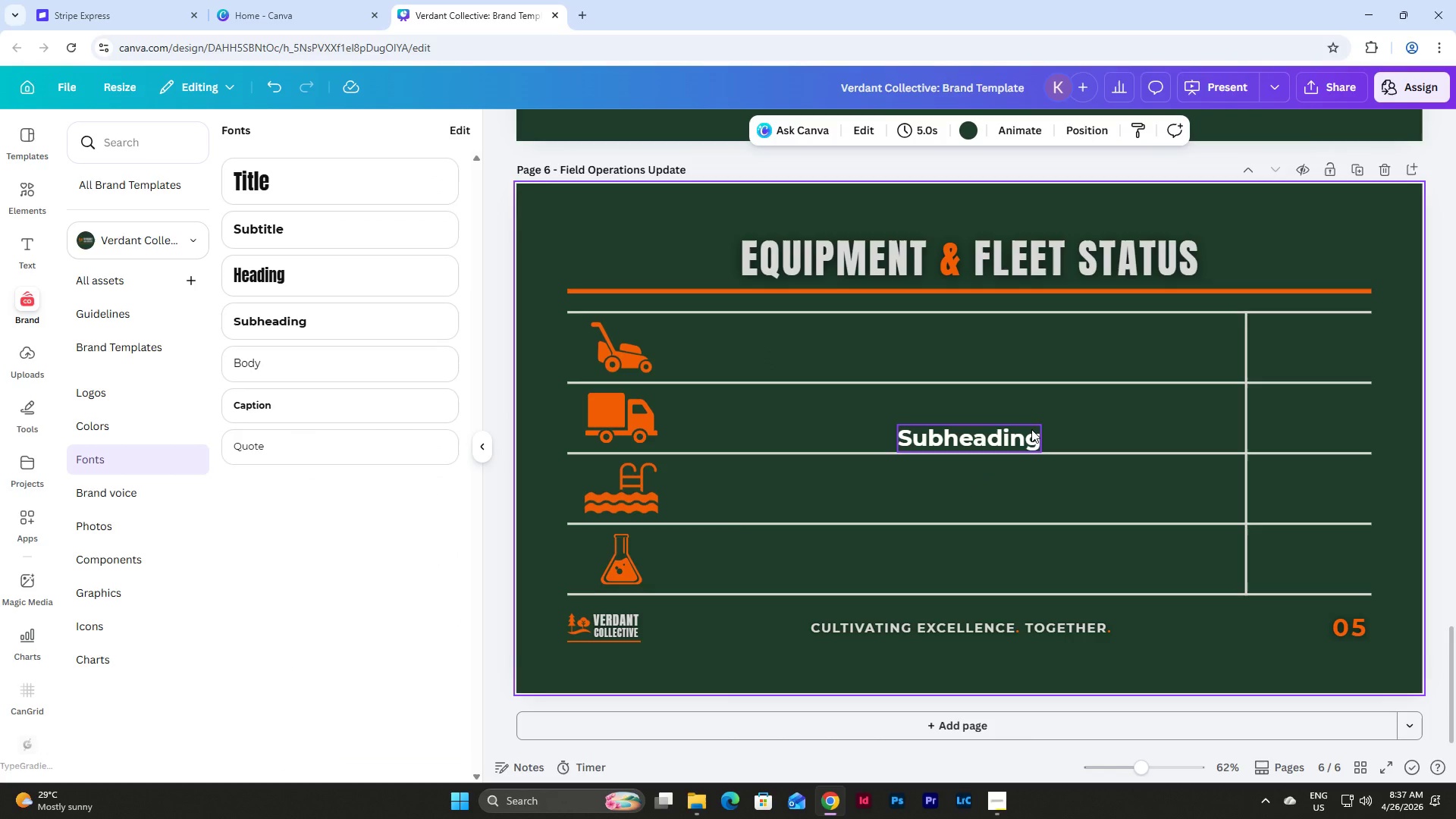 
left_click([1031, 429])
 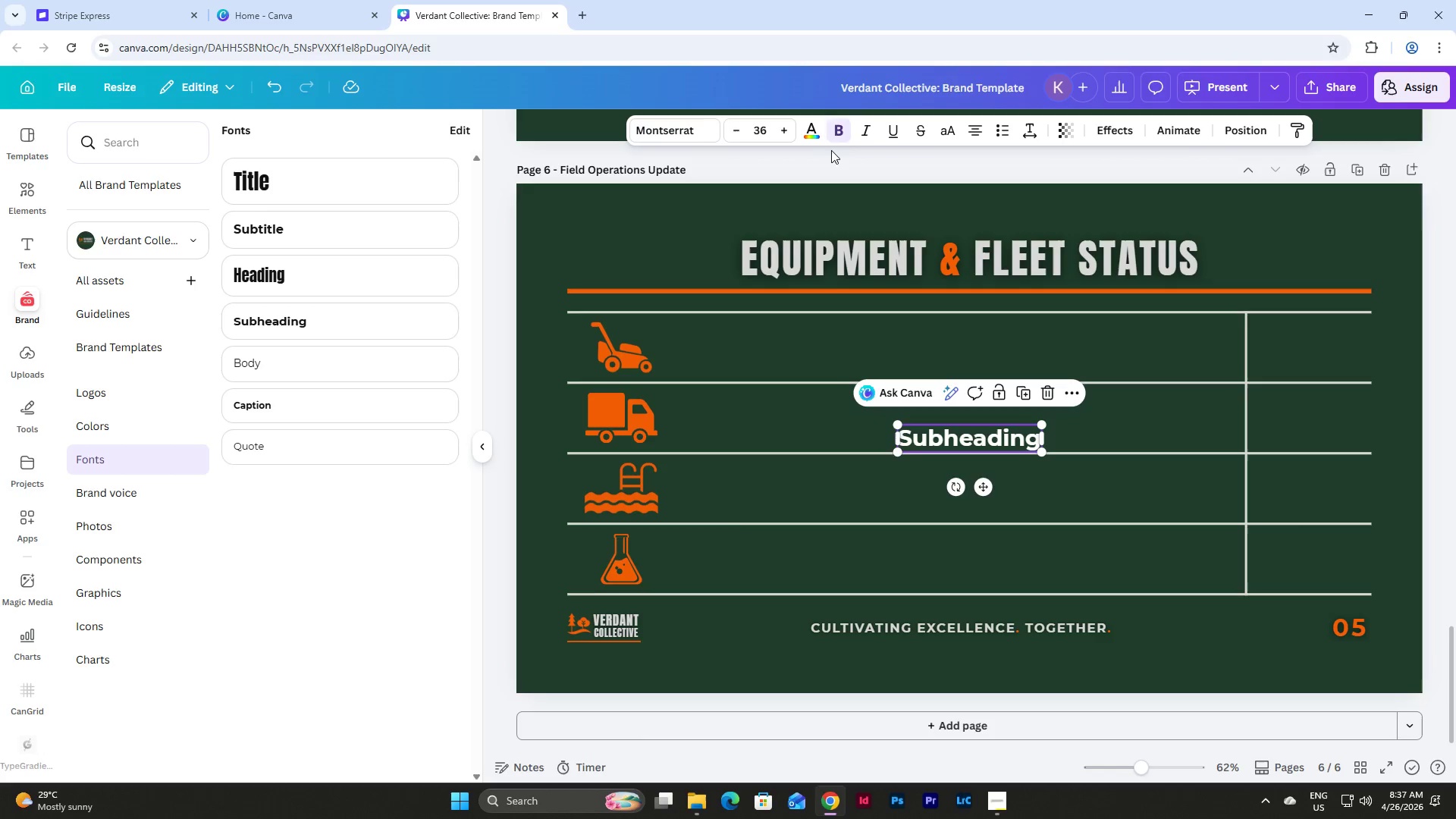 
left_click([811, 129])
 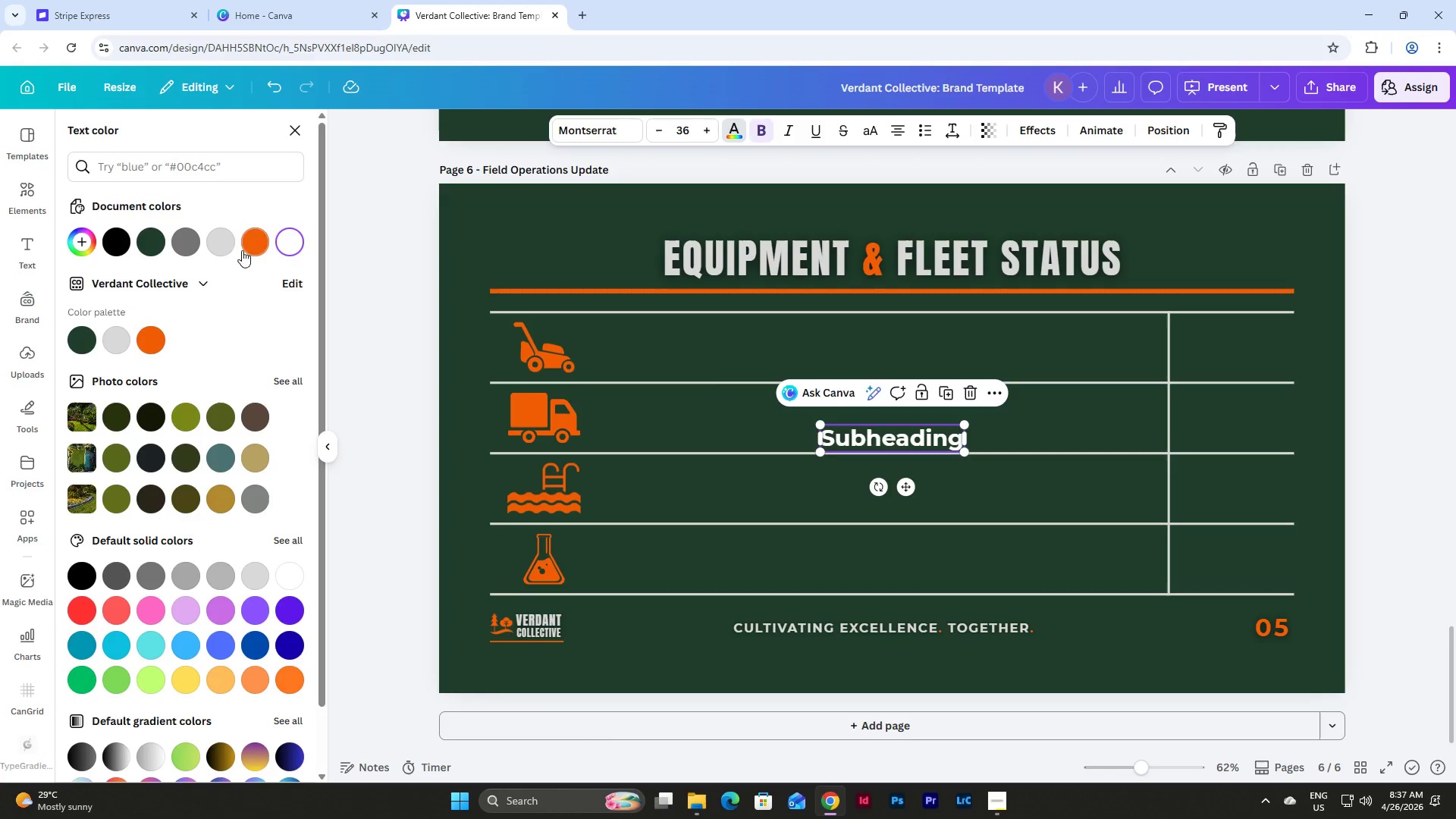 
left_click([222, 241])
 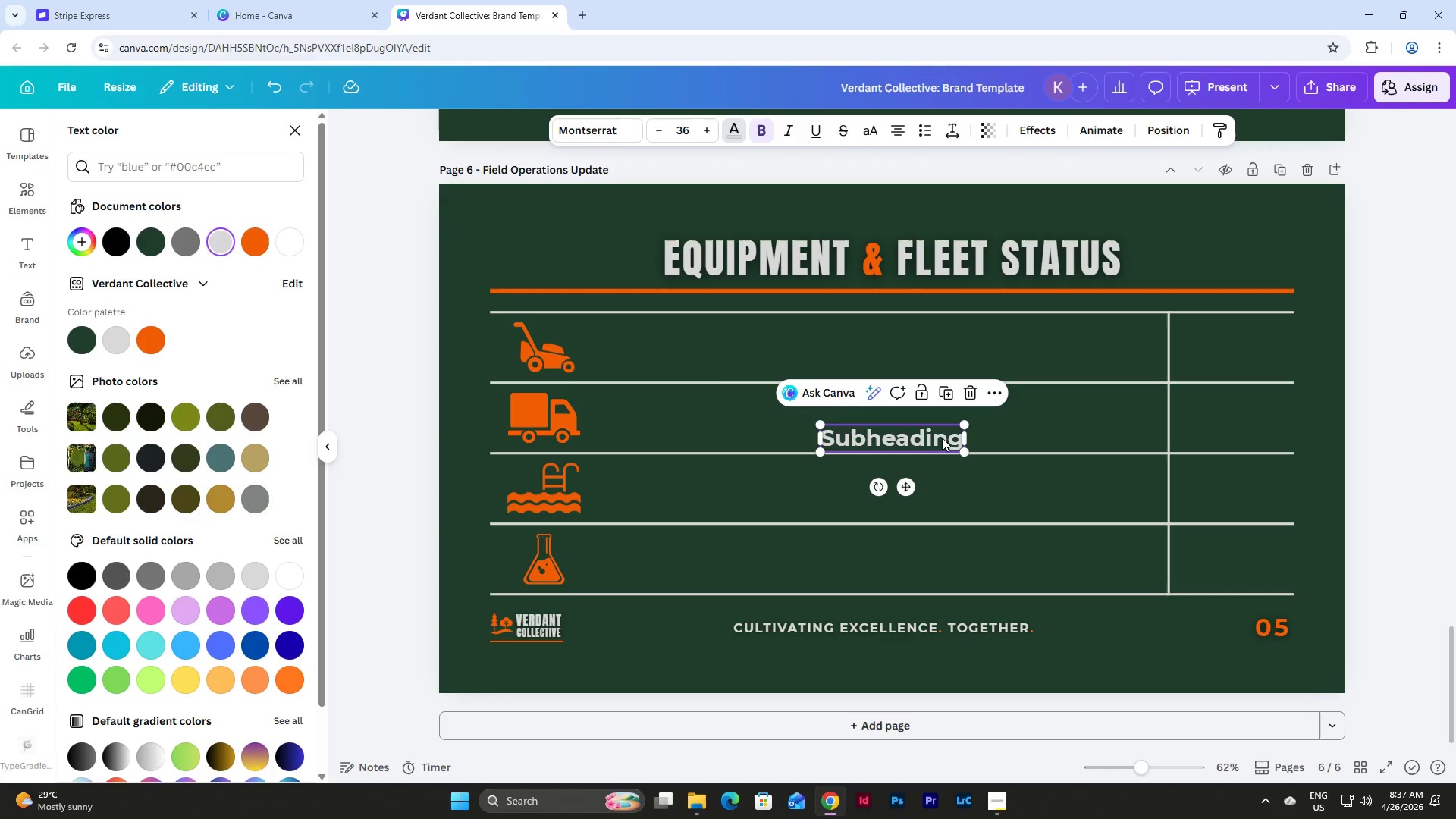 
left_click_drag(start_coordinate=[938, 438], to_coordinate=[742, 334])
 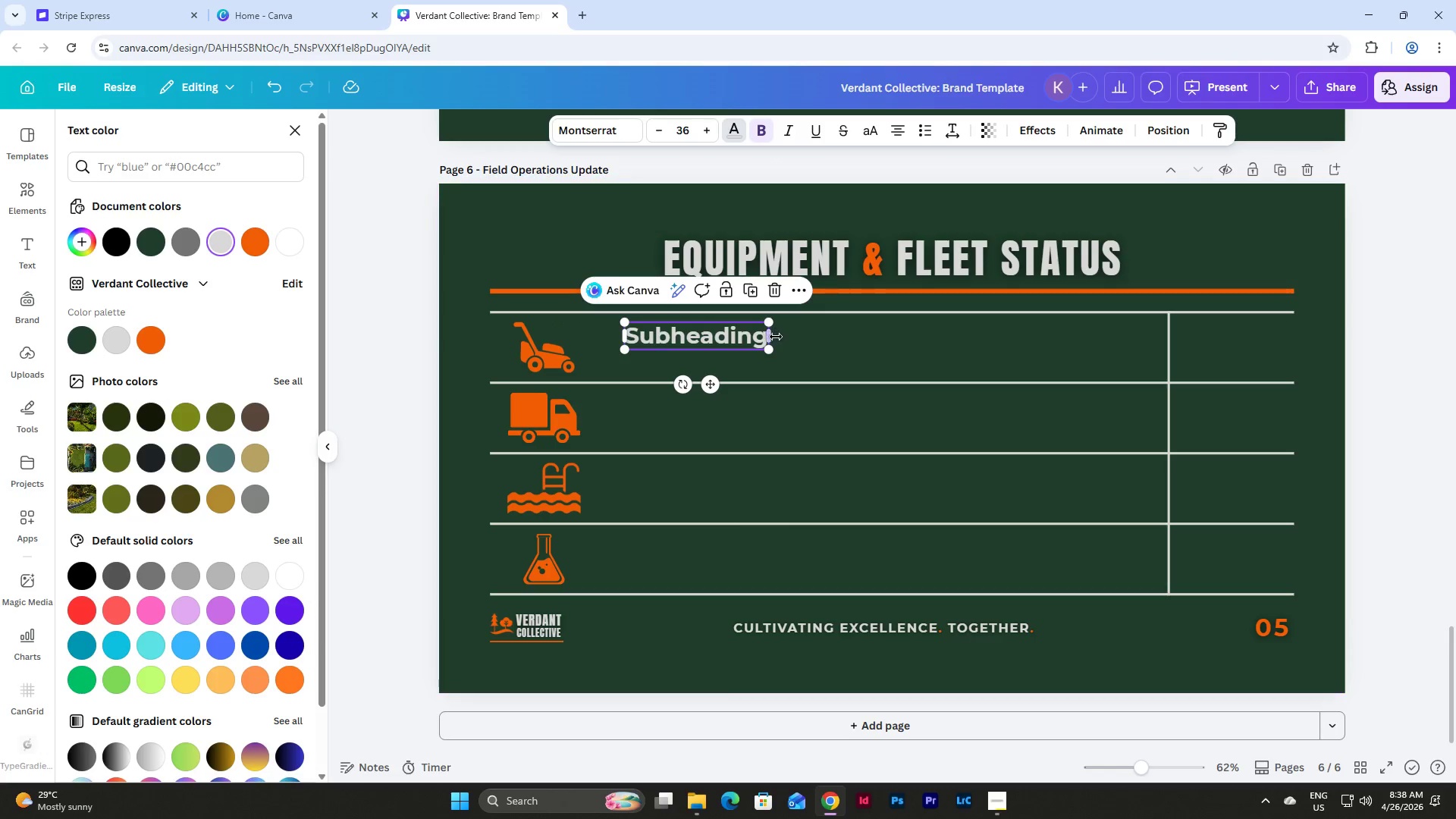 
left_click_drag(start_coordinate=[773, 335], to_coordinate=[811, 336])
 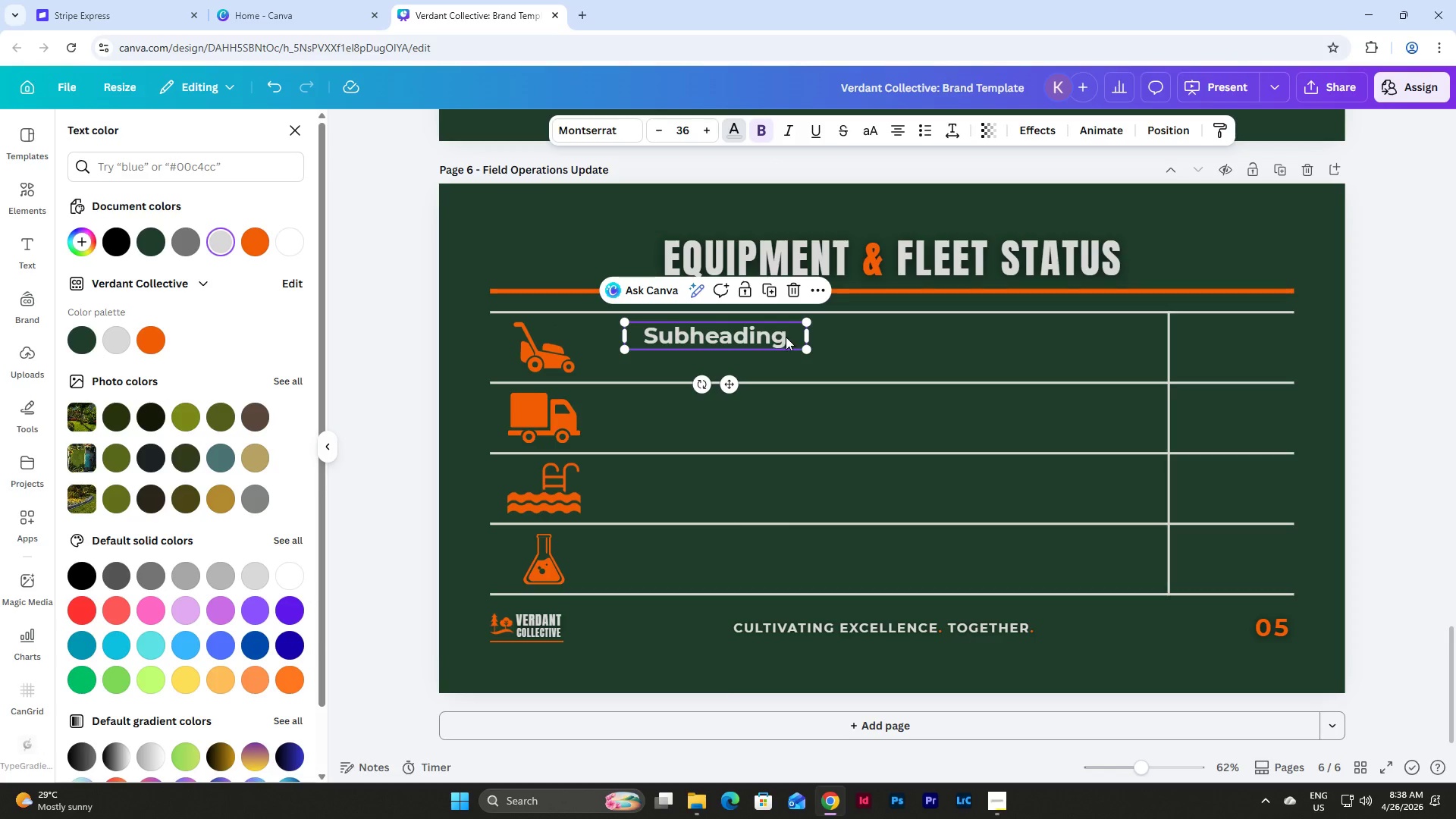 
left_click([786, 337])
 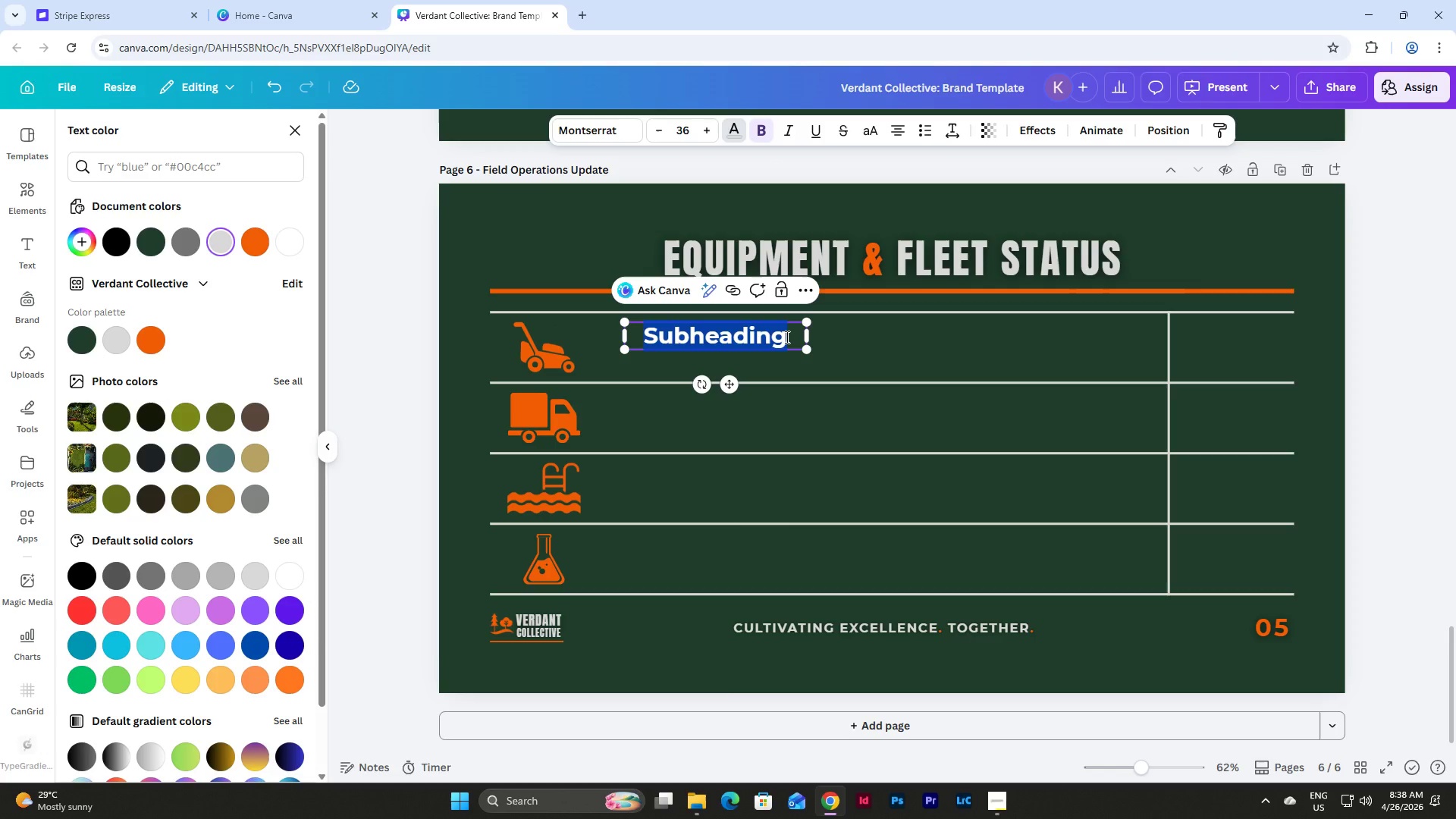 
key(Backspace)
type(LAWN)
 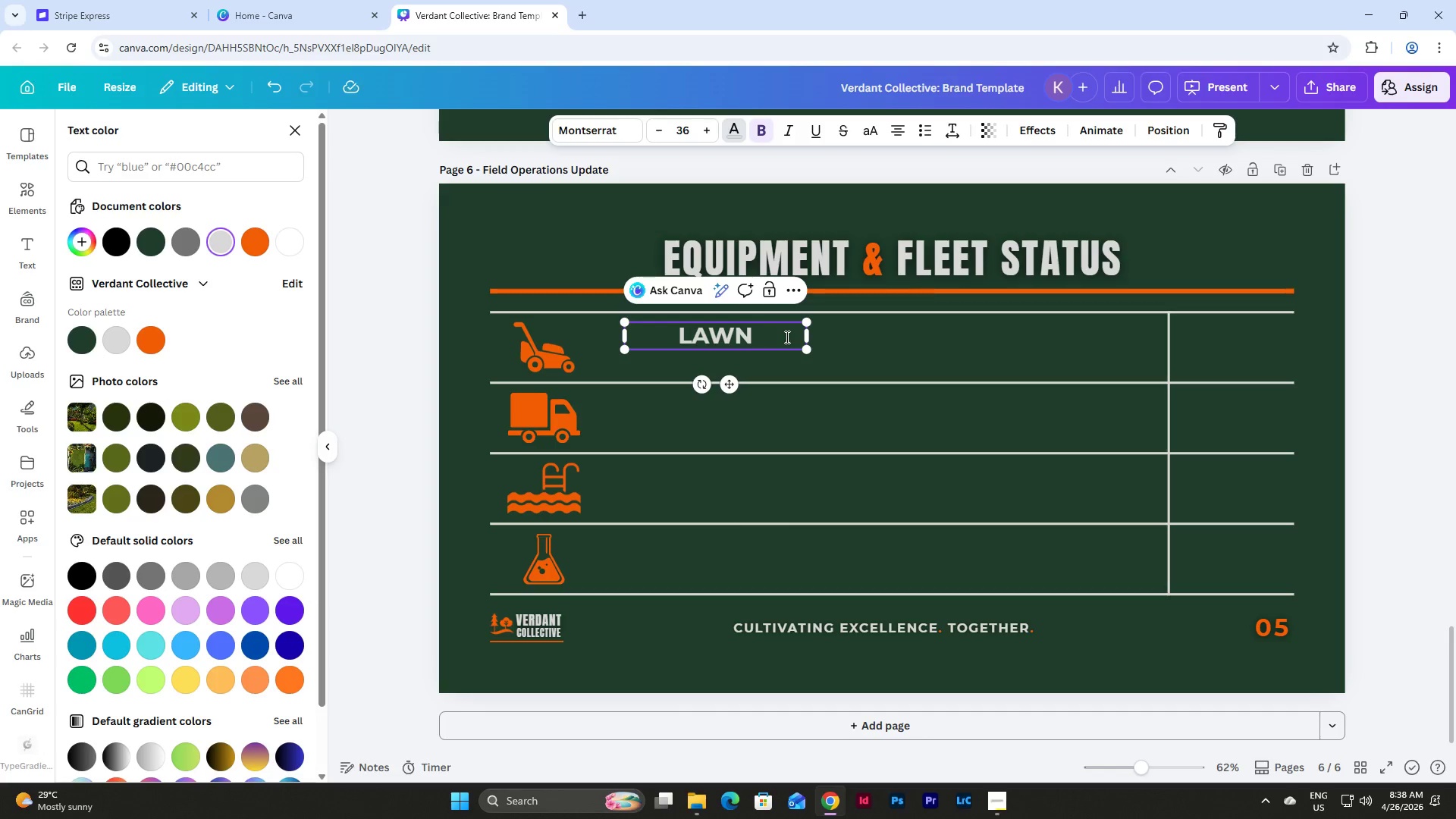 
left_click([862, 347])
 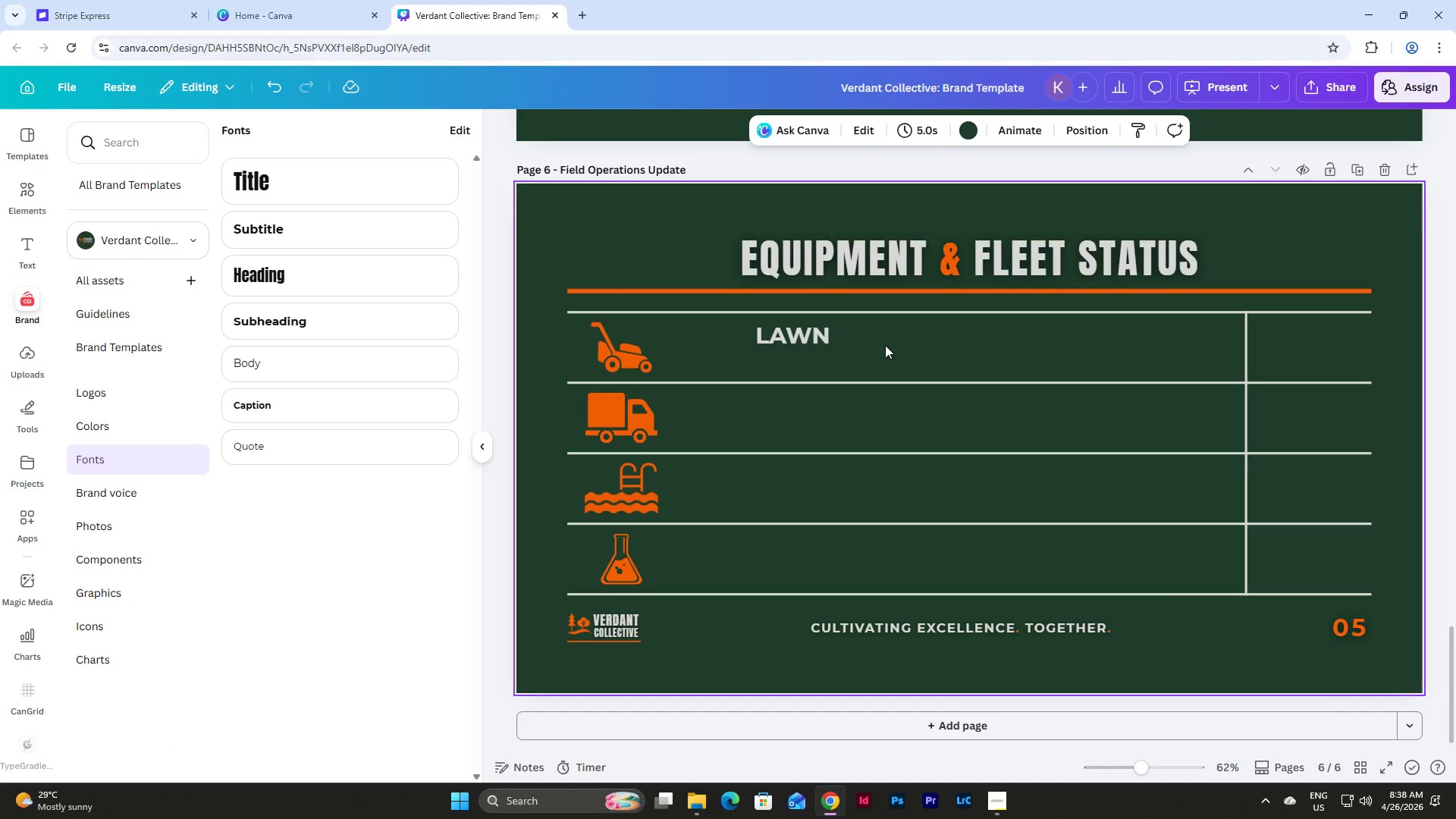 
left_click([827, 331])
 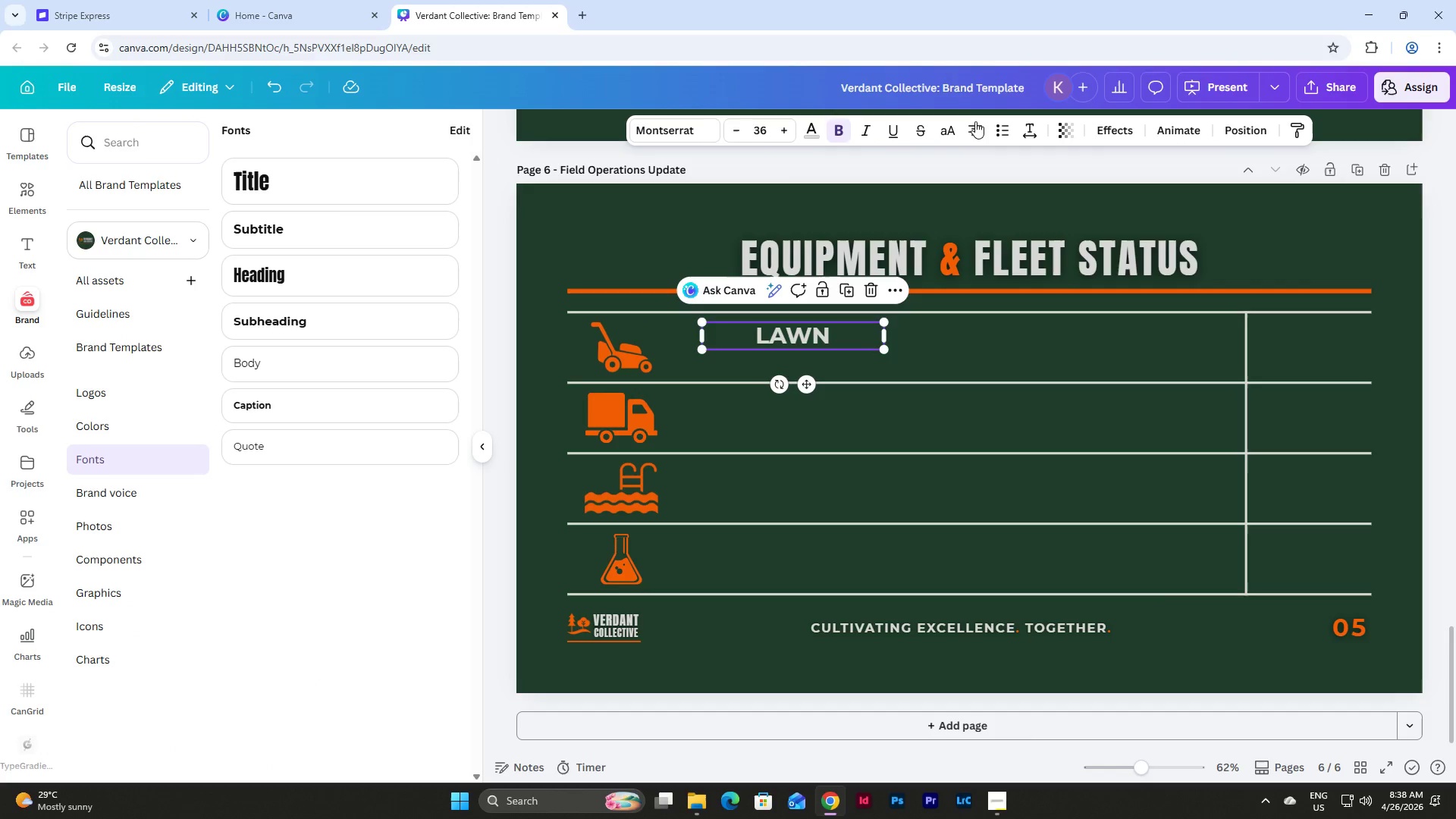 
left_click([977, 129])
 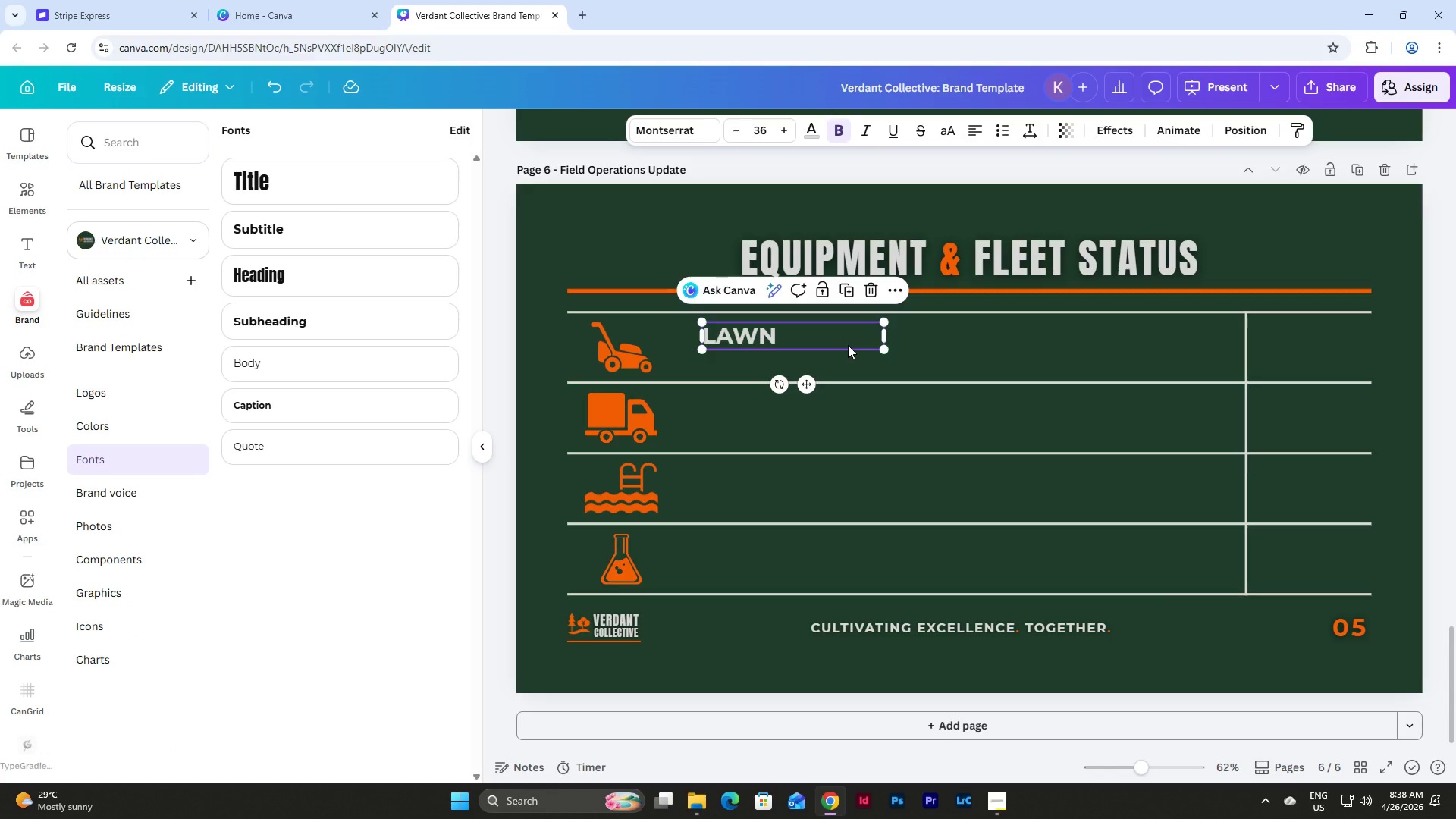 
left_click([839, 340])
 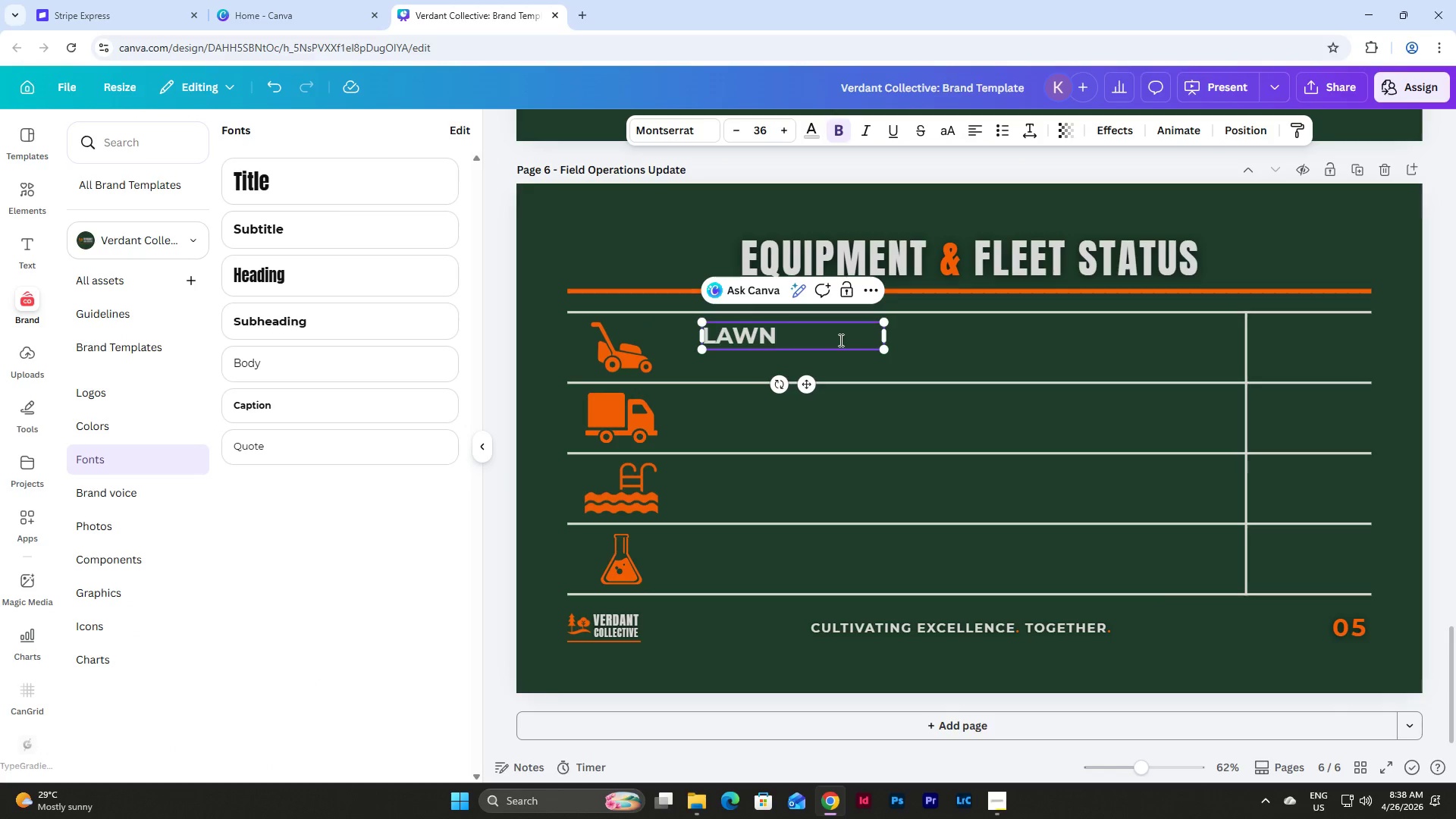 
type( MOWERS)
 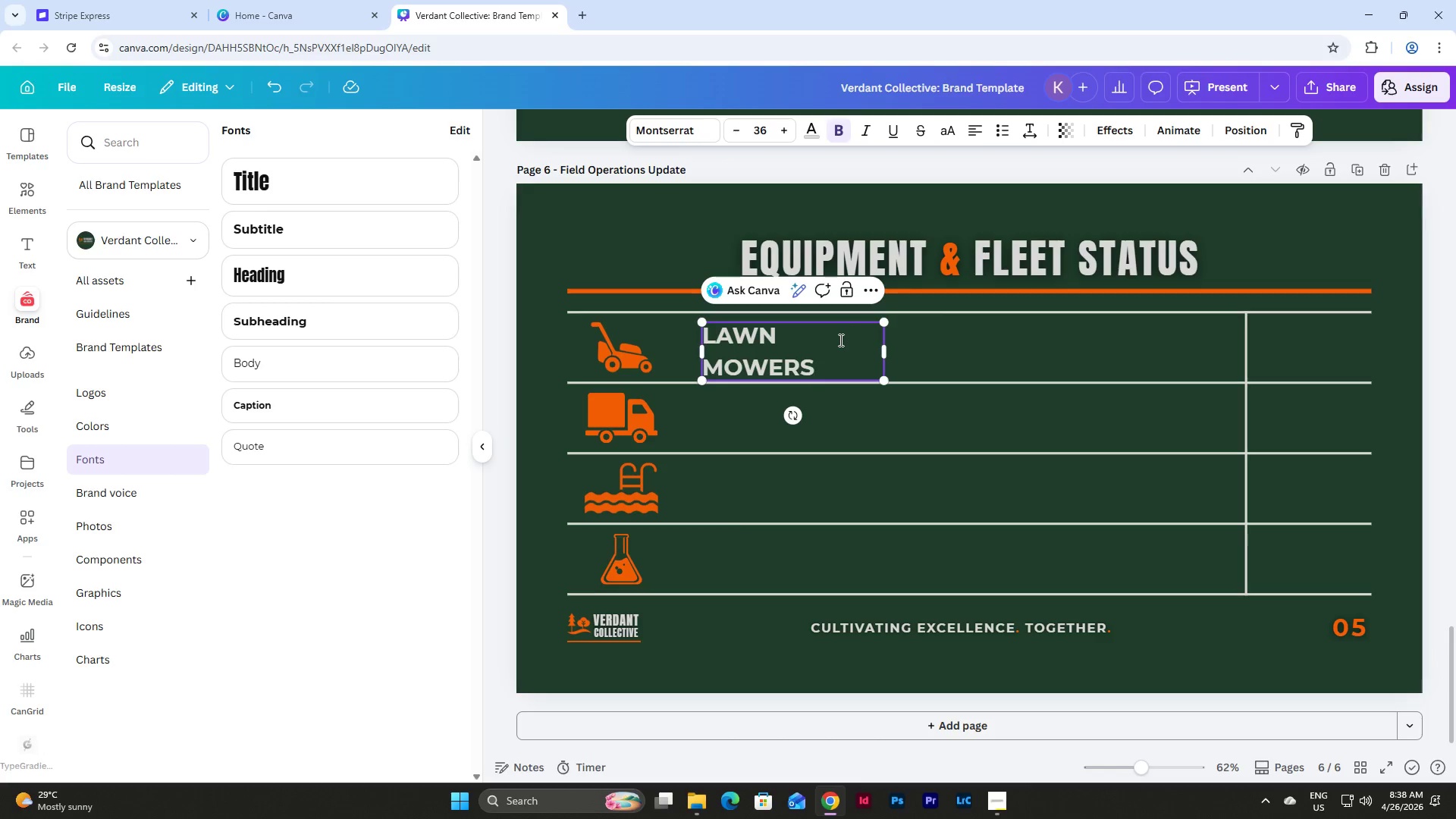 
left_click_drag(start_coordinate=[889, 349], to_coordinate=[934, 352])
 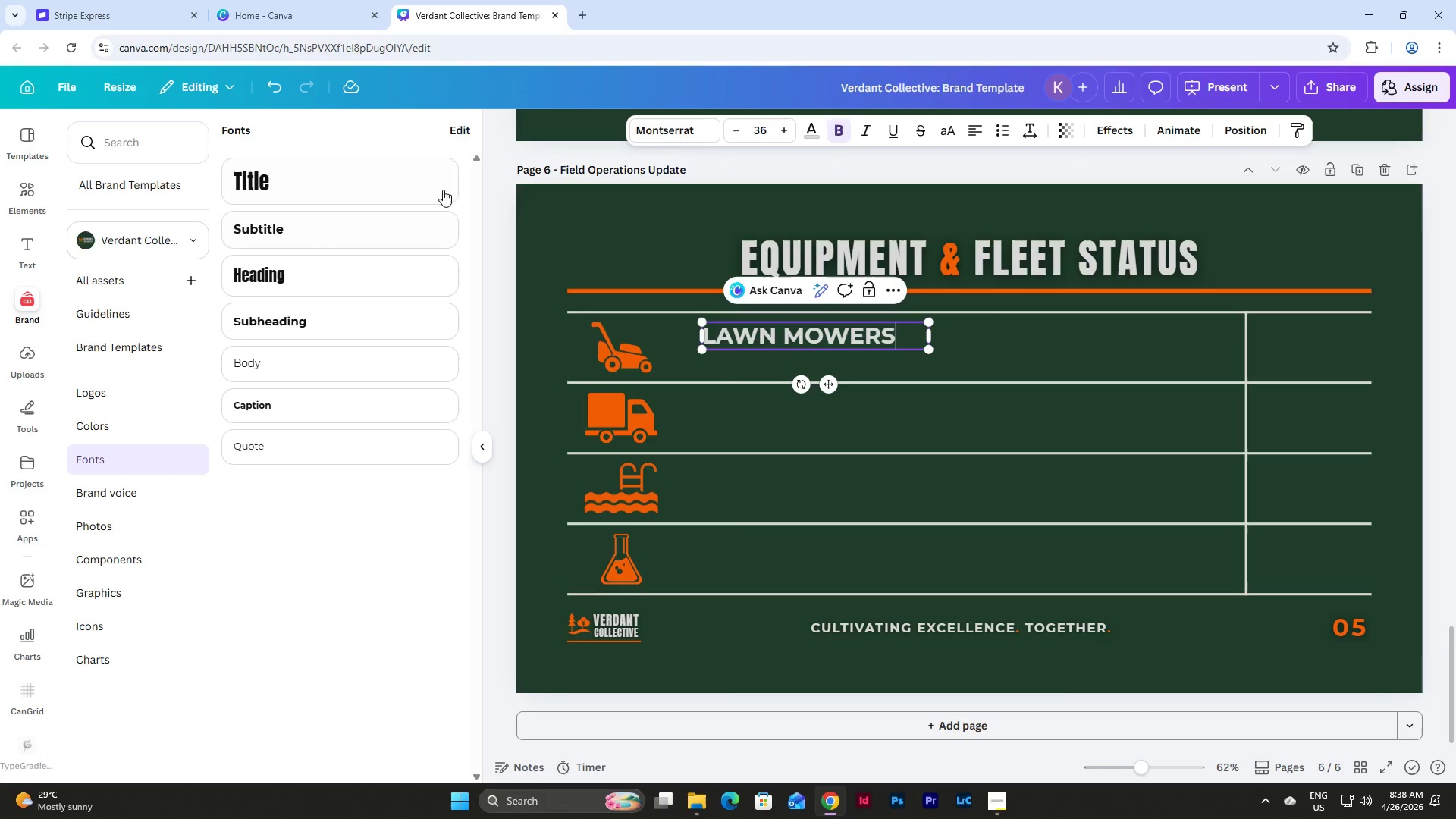 
left_click([461, 134])
 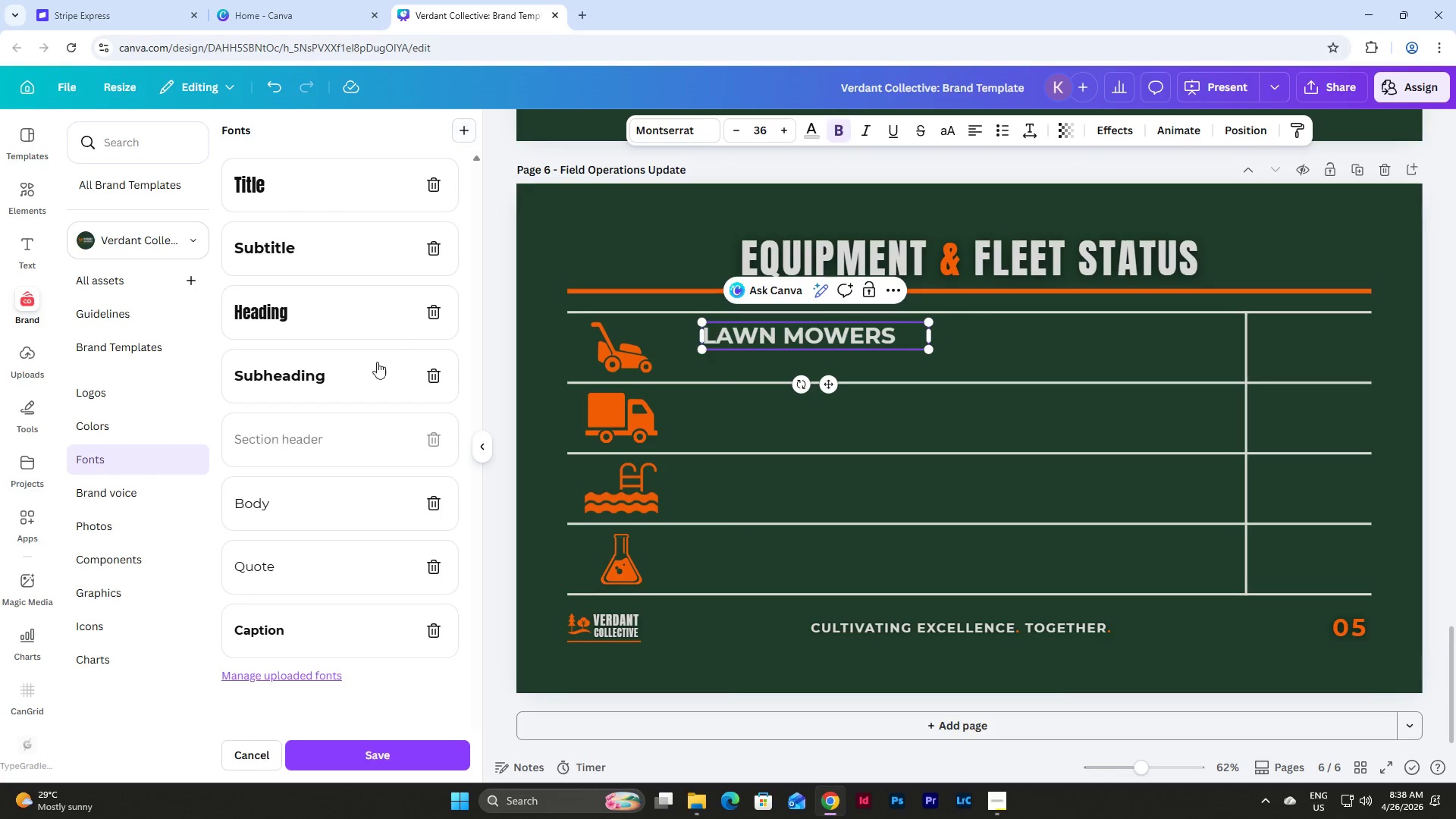 
left_click([353, 375])
 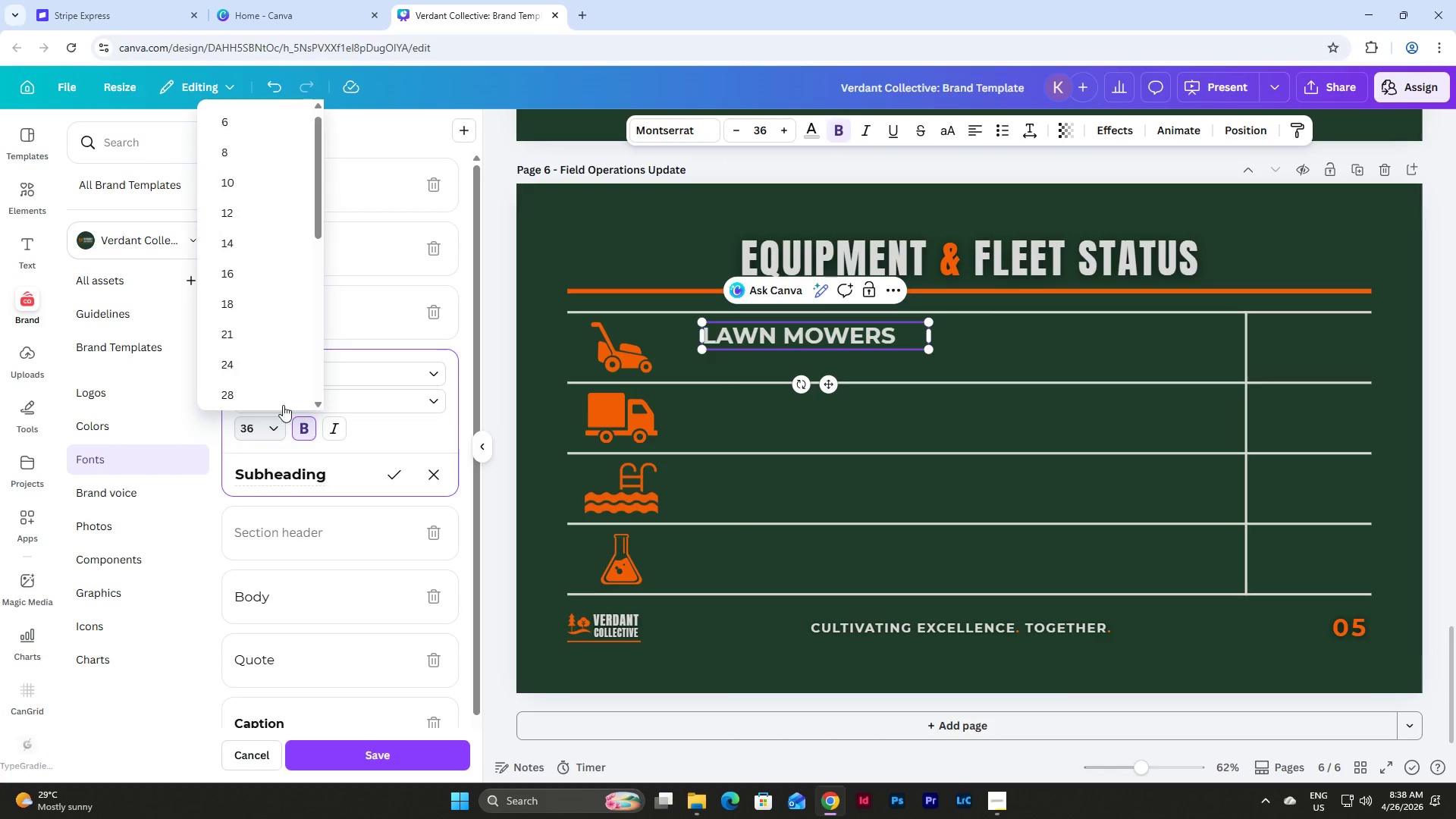 
scroll: coordinate [298, 323], scroll_direction: down, amount: 1.0
 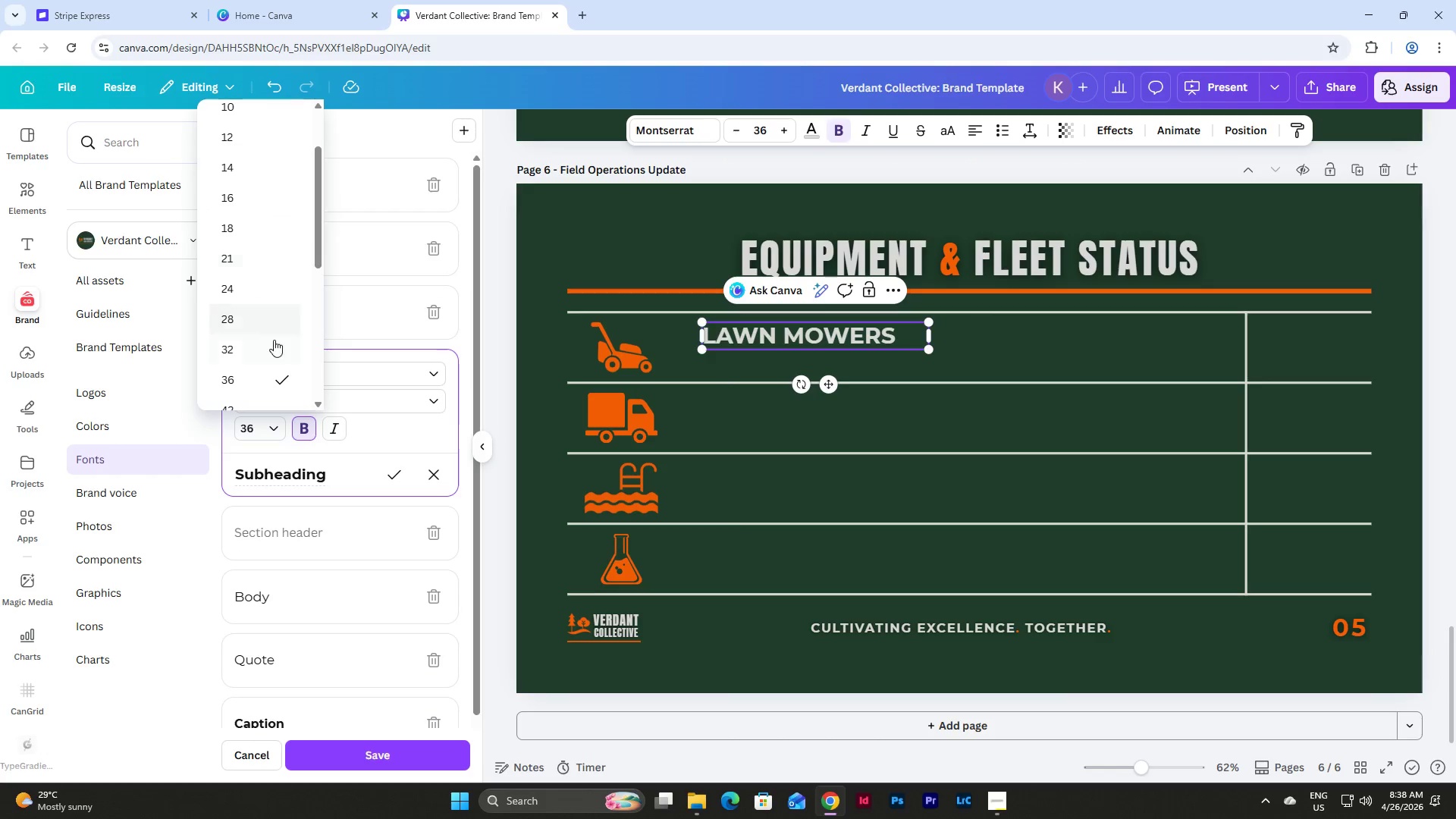 
left_click([262, 350])
 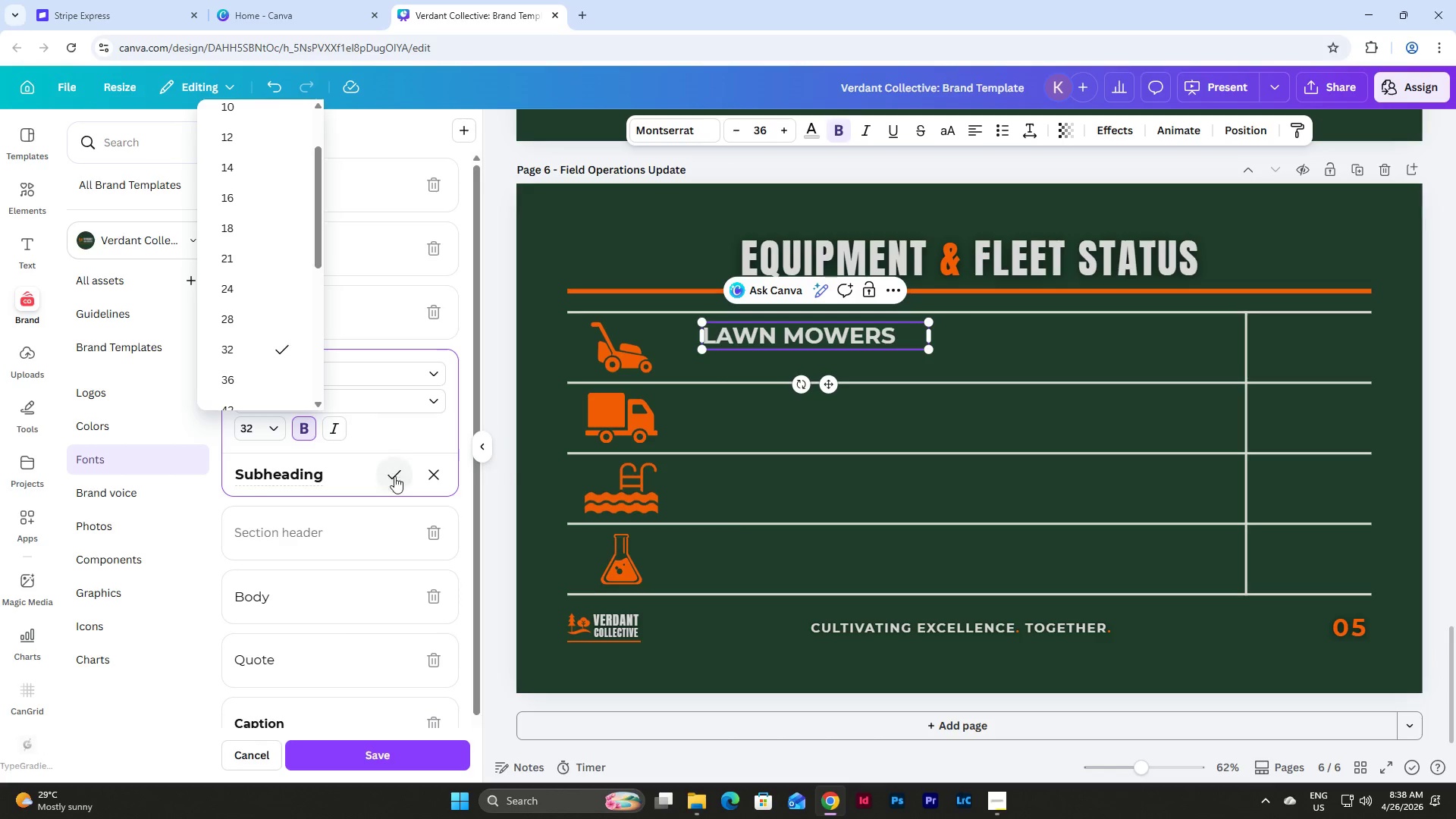 
left_click([400, 481])
 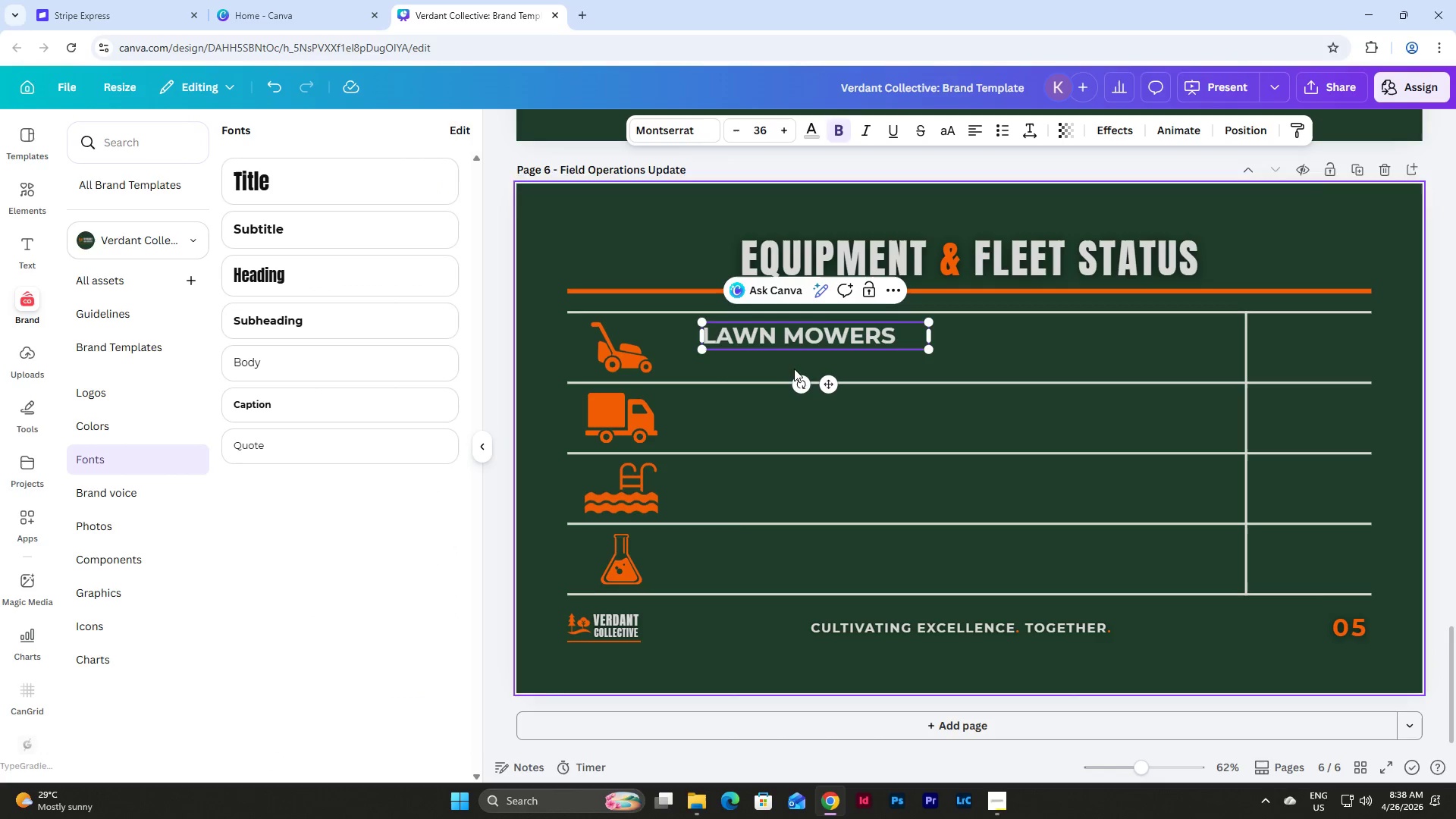 
left_click([767, 130])
 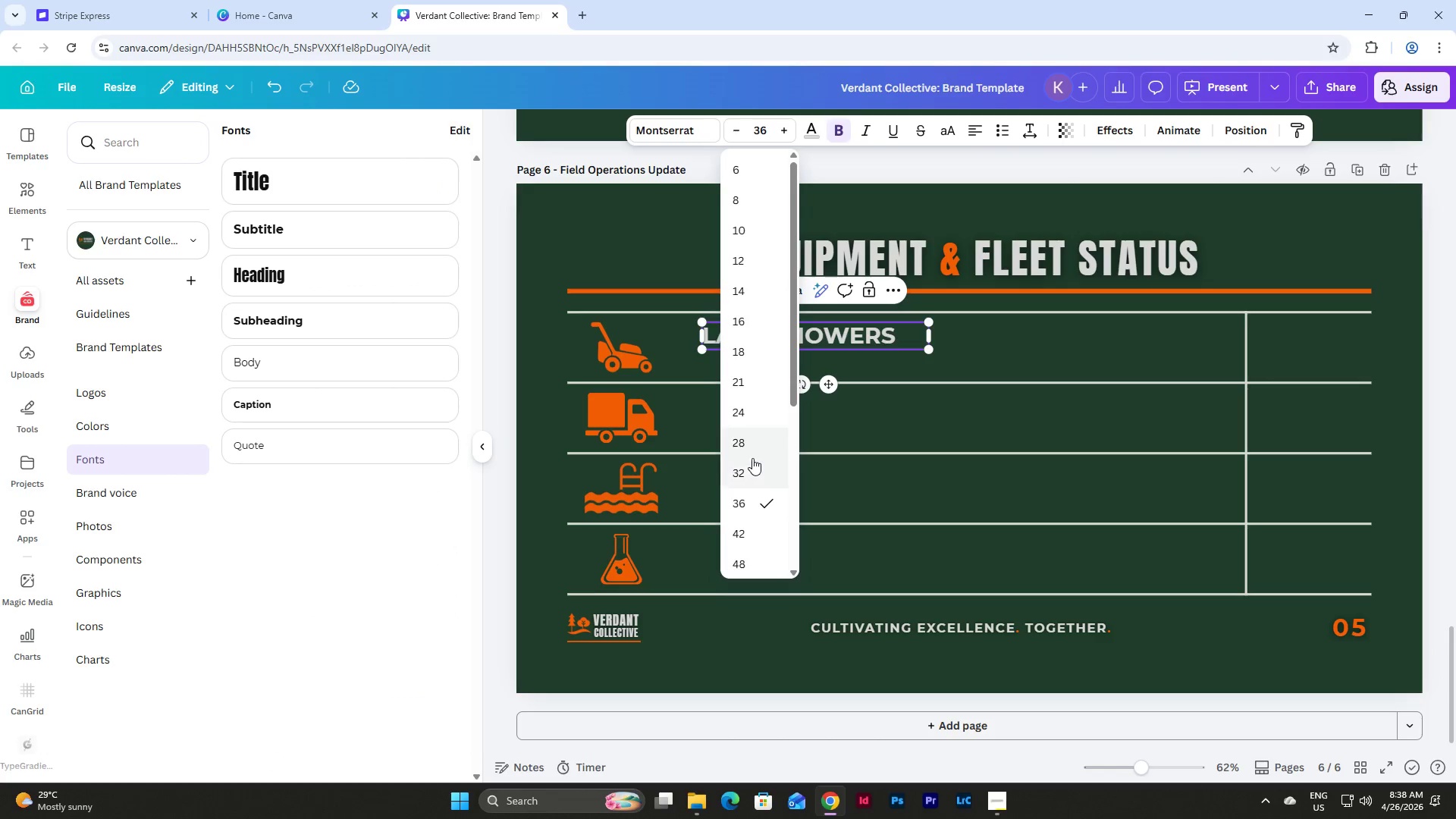 
left_click([749, 475])
 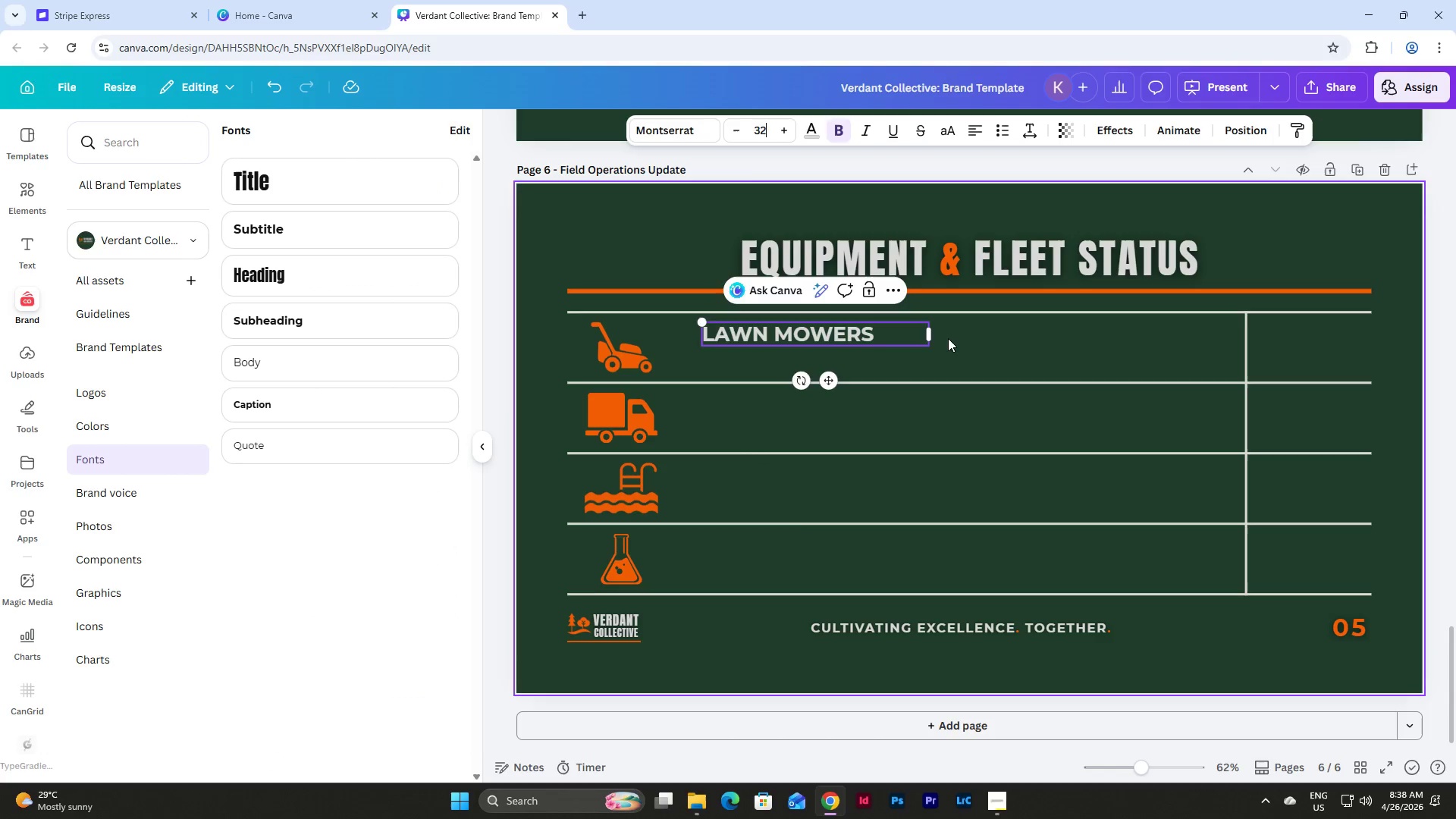 
double_click([868, 336])
 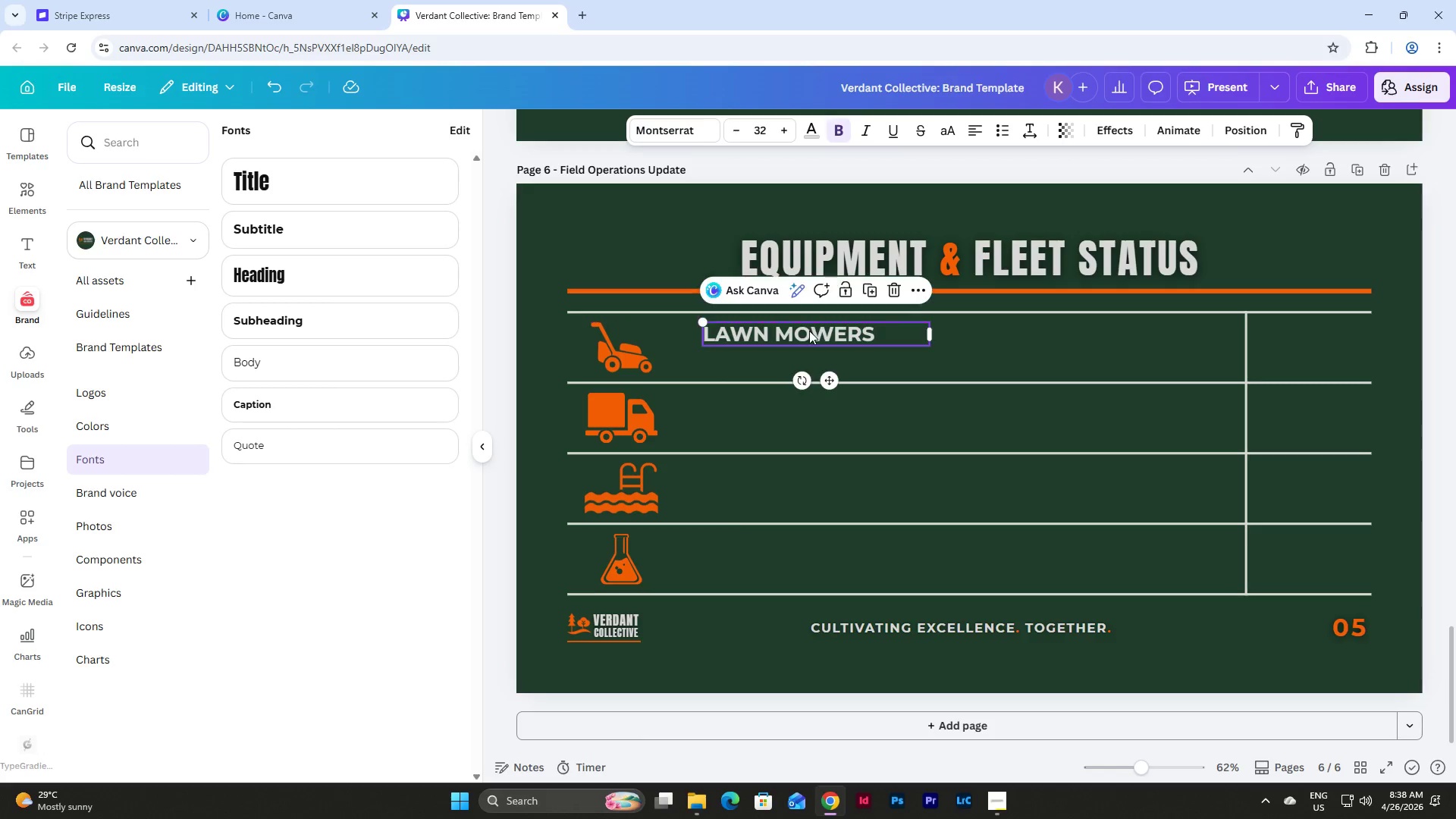 
wait(7.12)
 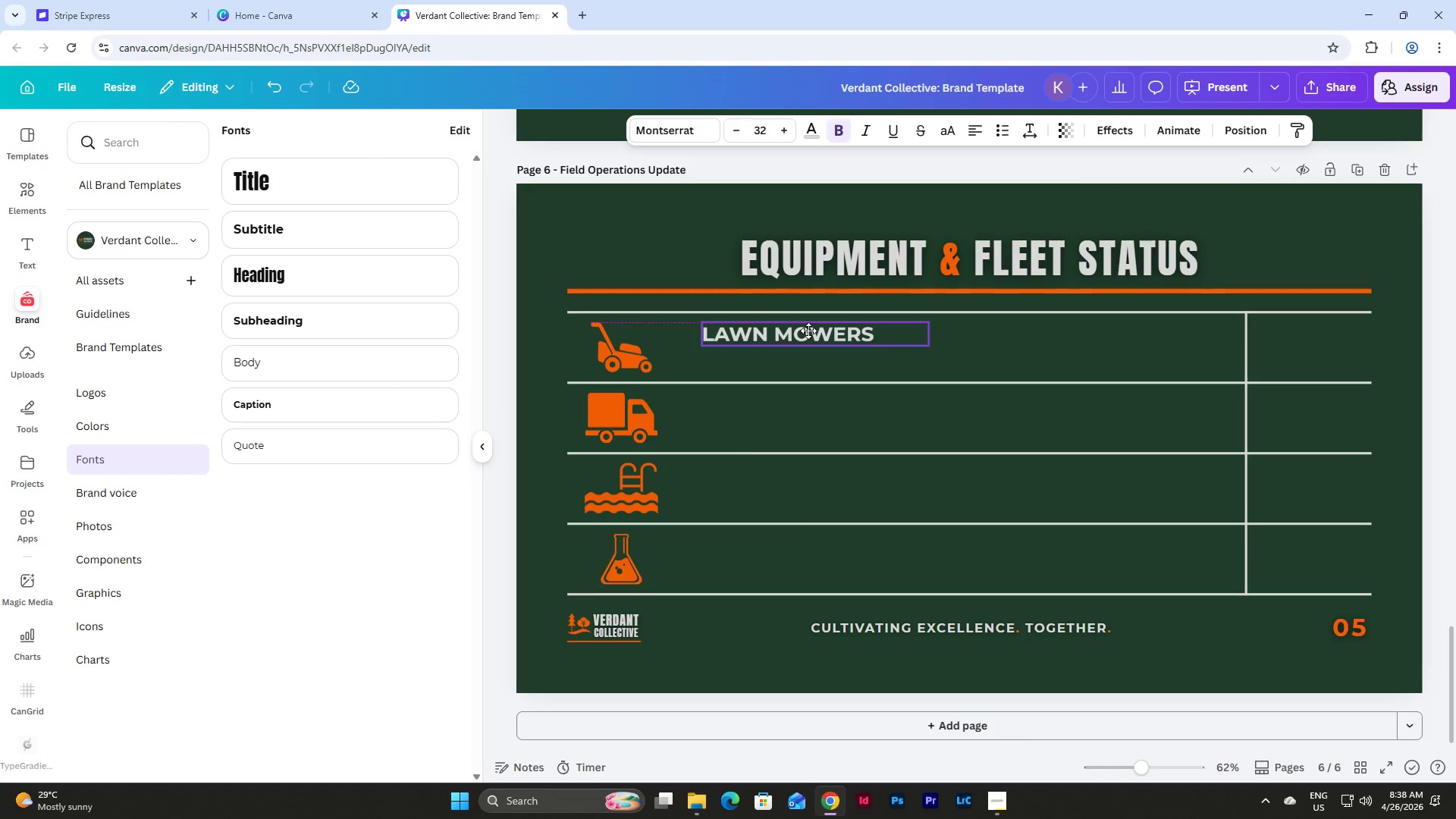 
left_click([944, 339])
 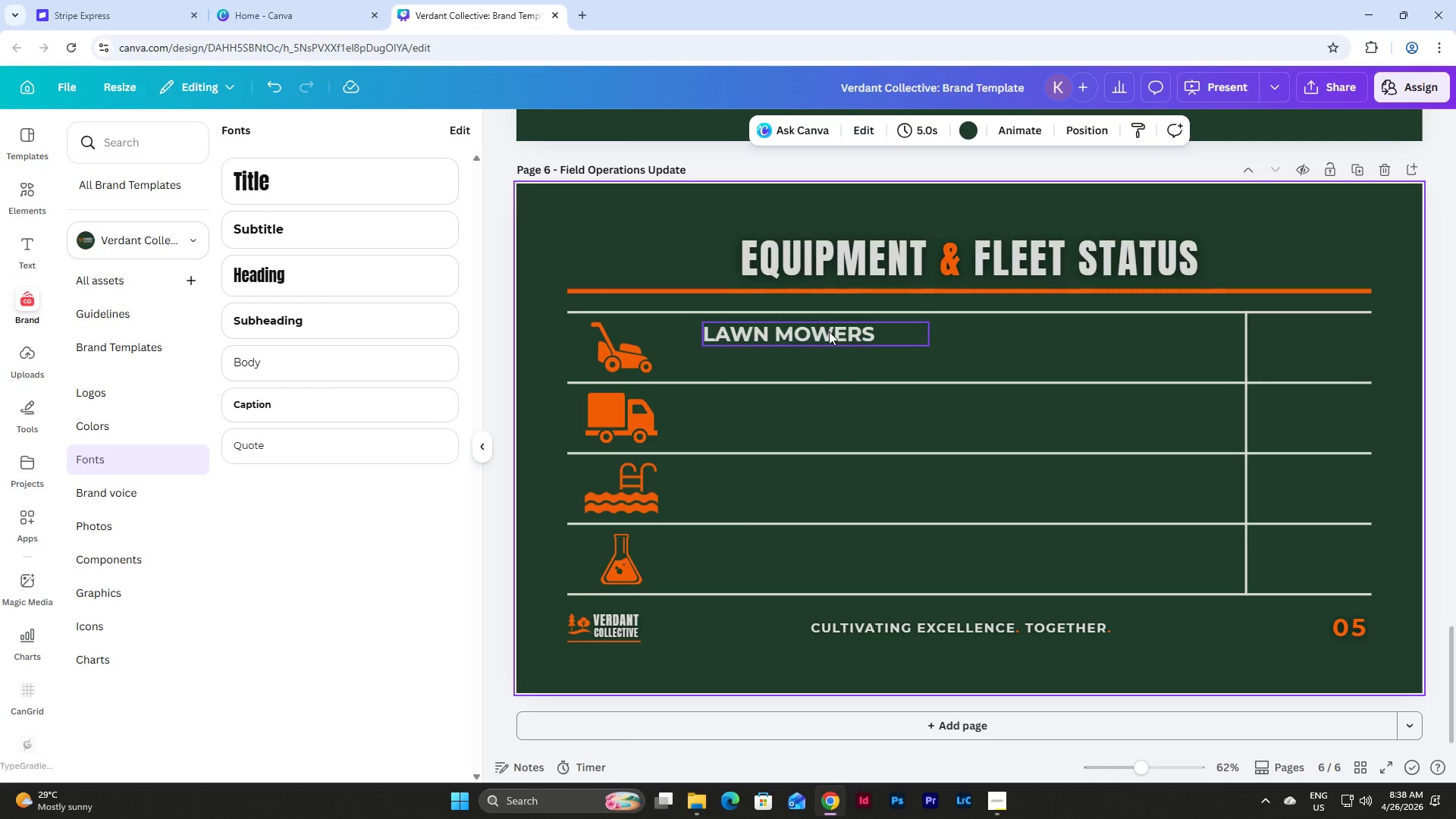 
left_click([829, 331])
 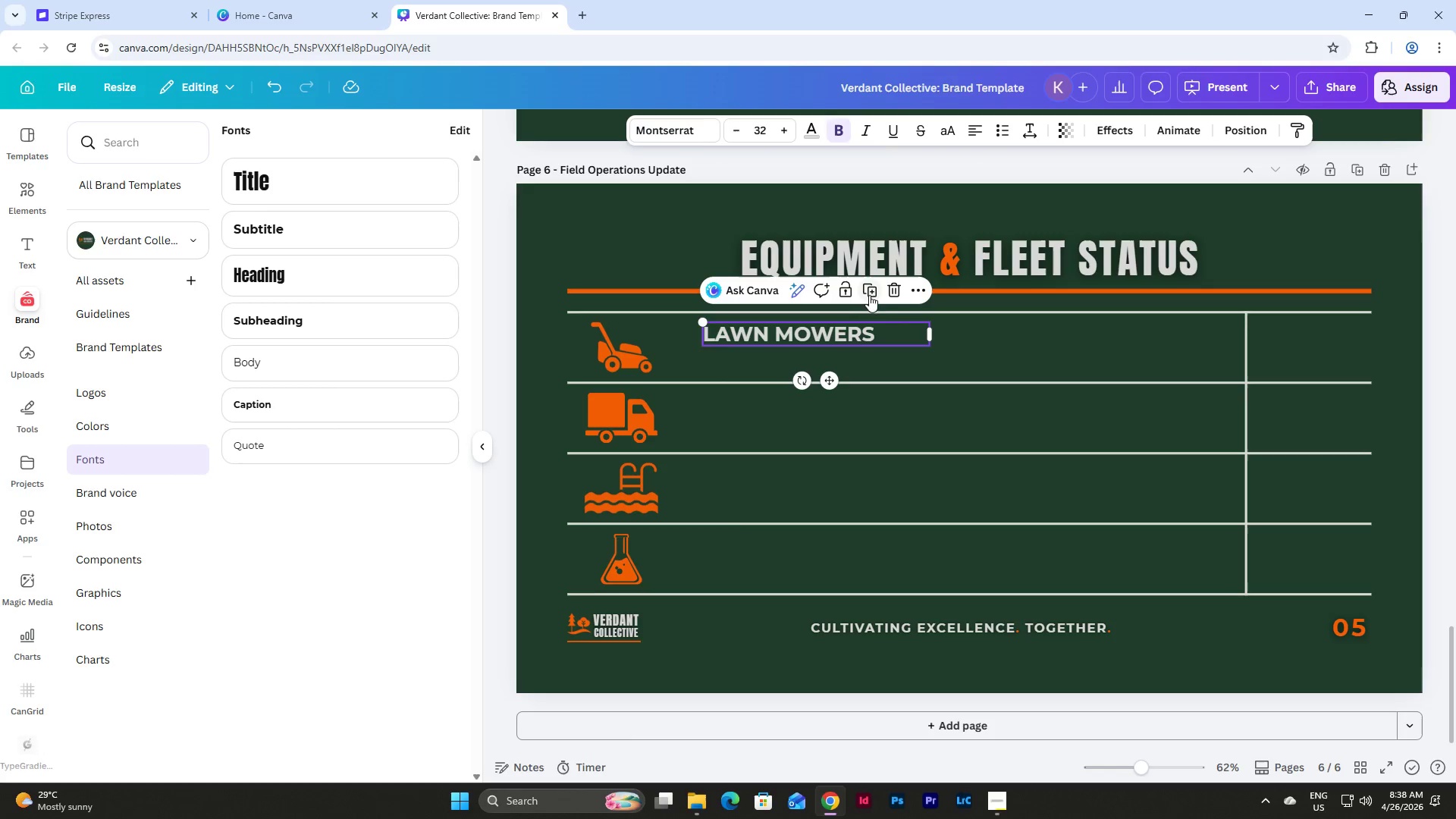 
left_click([873, 290])
 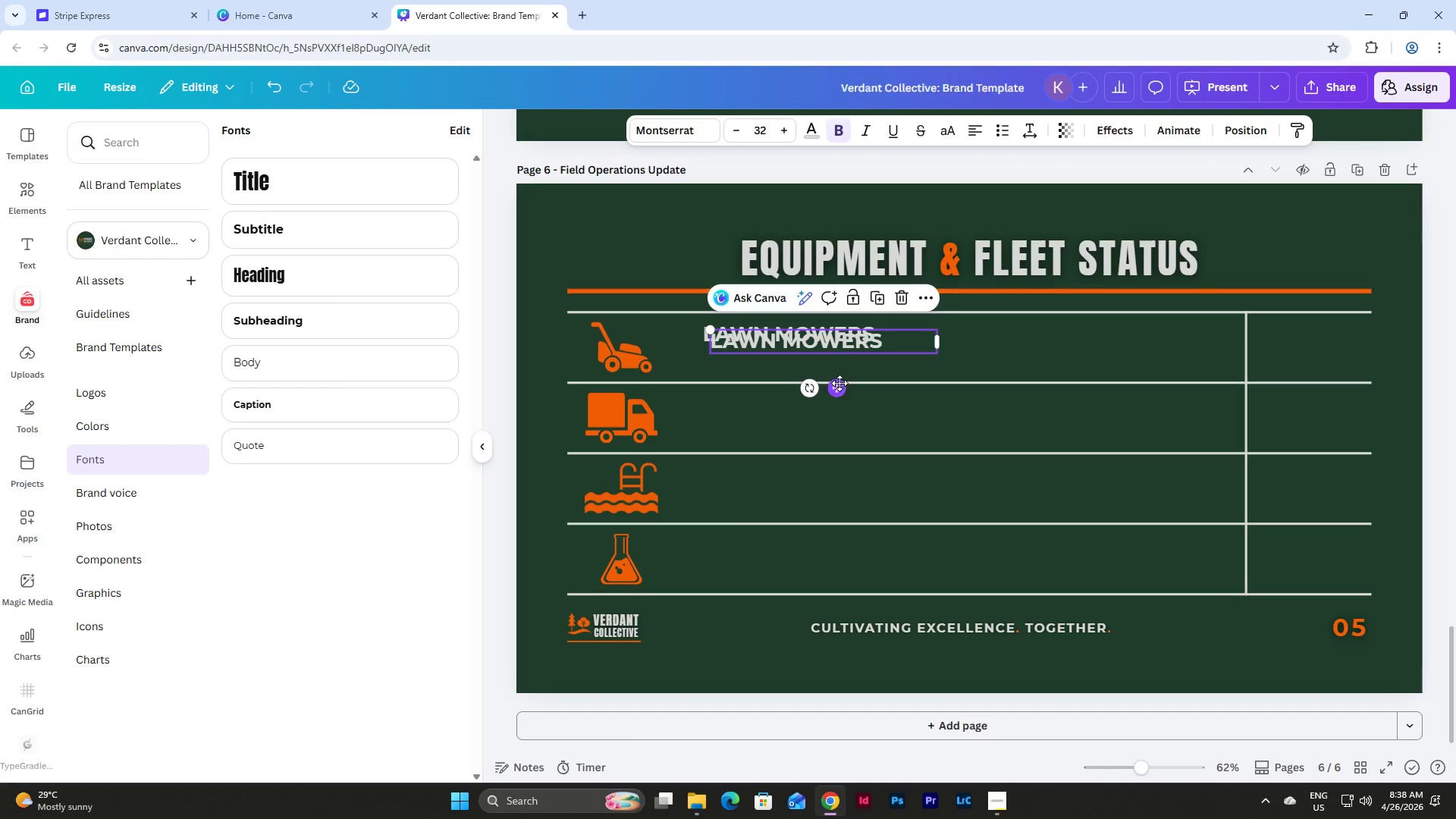 
left_click_drag(start_coordinate=[839, 387], to_coordinate=[830, 406])
 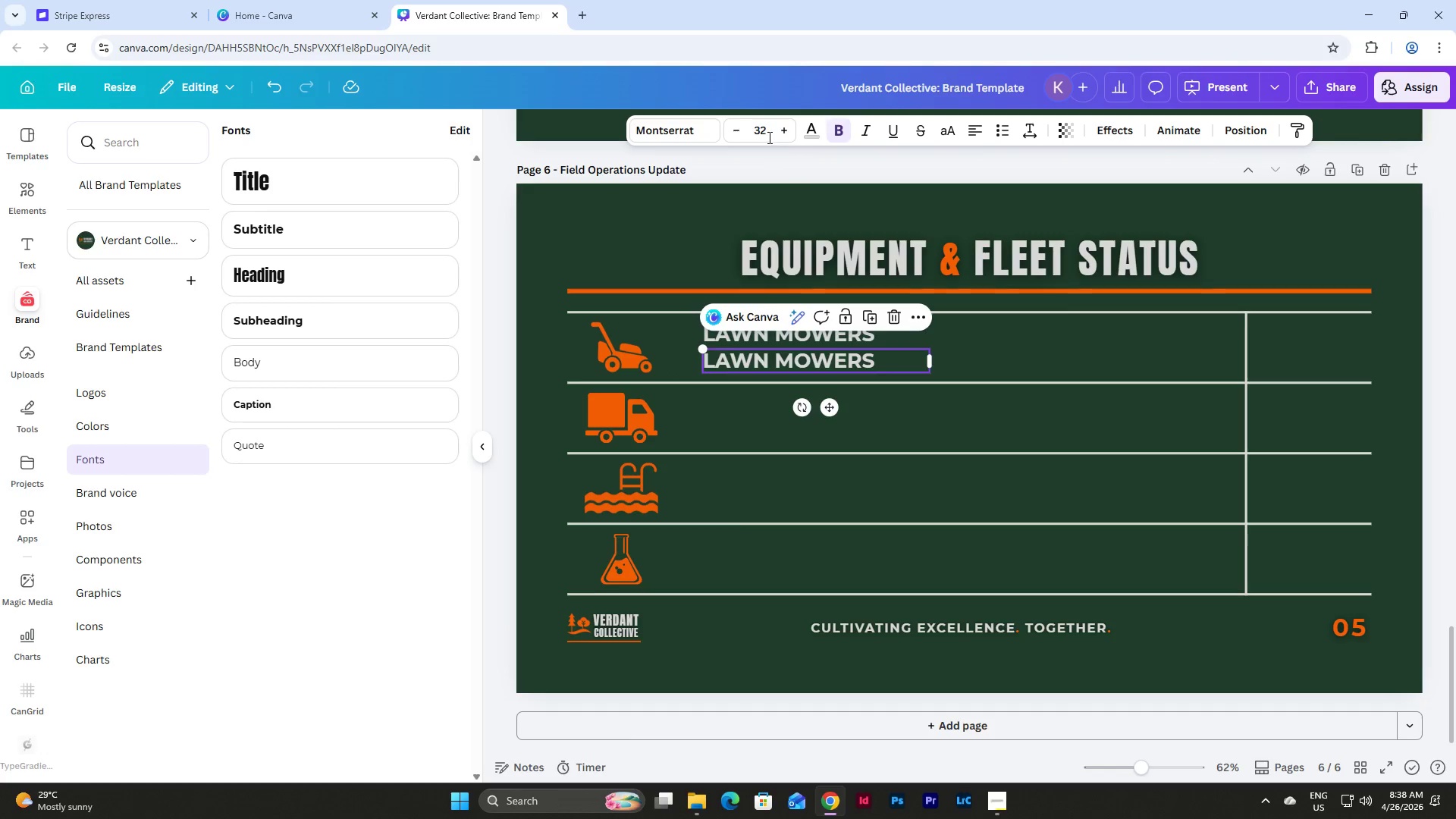 
left_click_drag(start_coordinate=[766, 133], to_coordinate=[752, 133])
 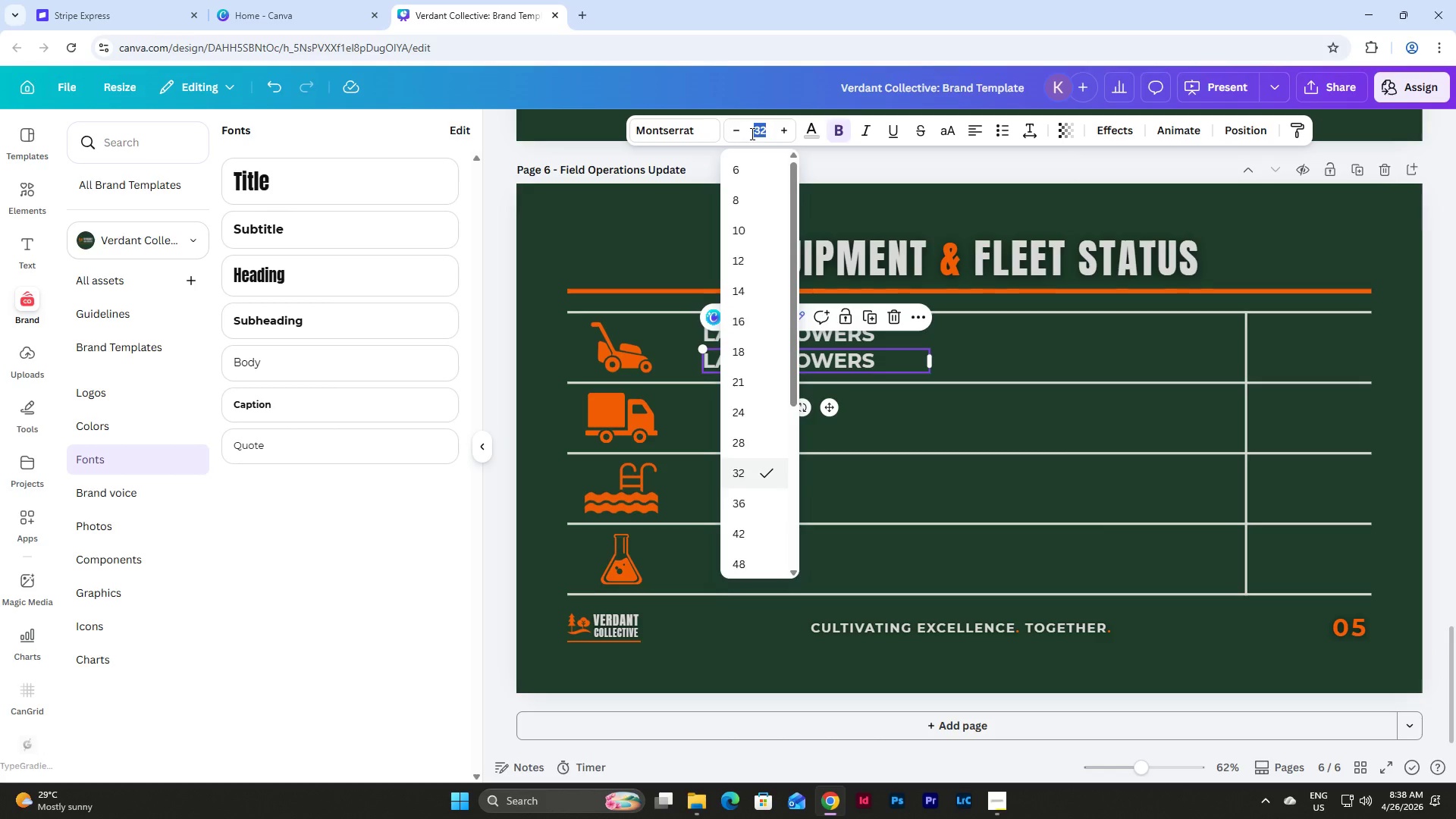 
key(Numpad2)
 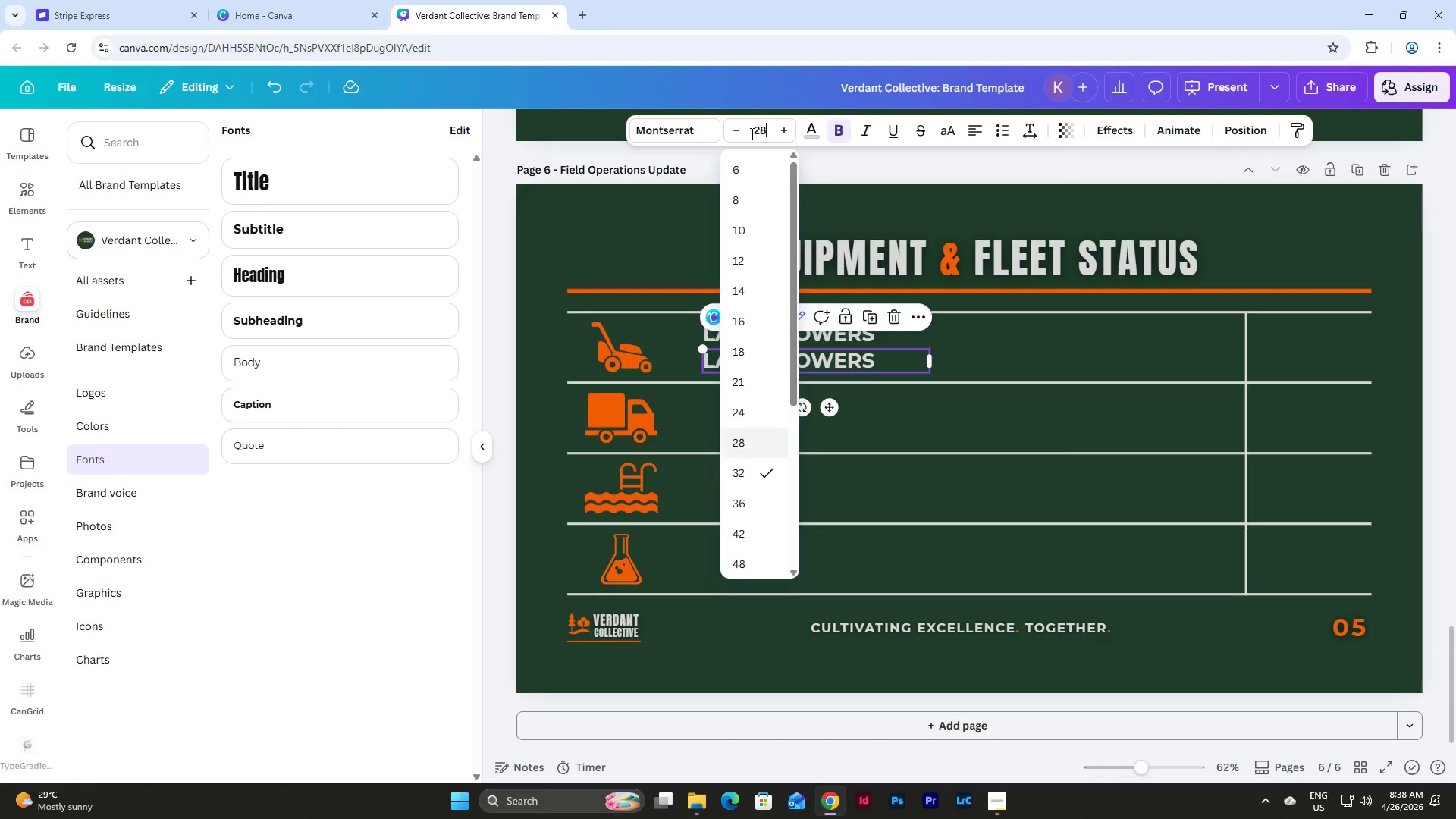 
key(Numpad8)
 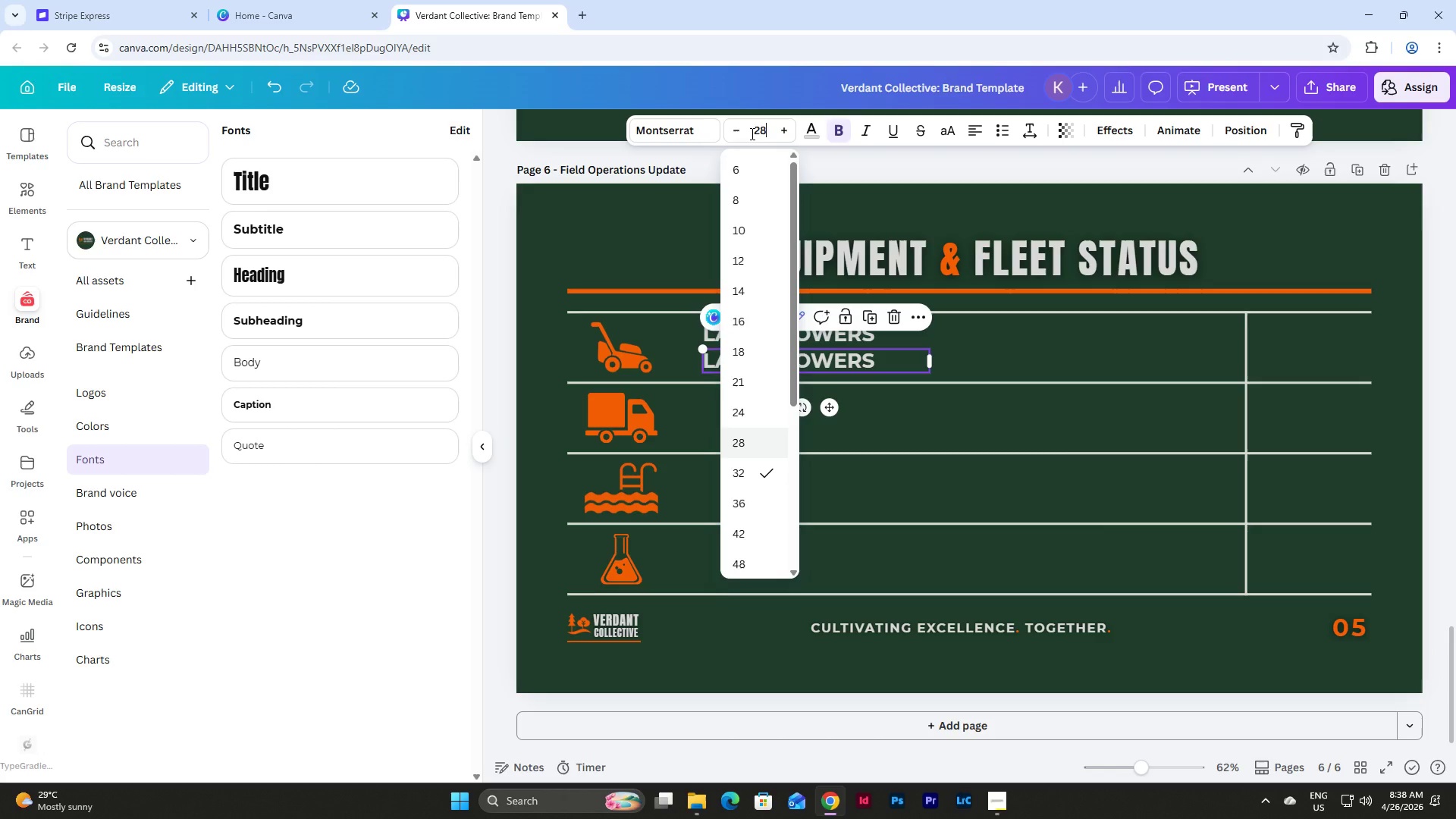 
key(NumpadEnter)
 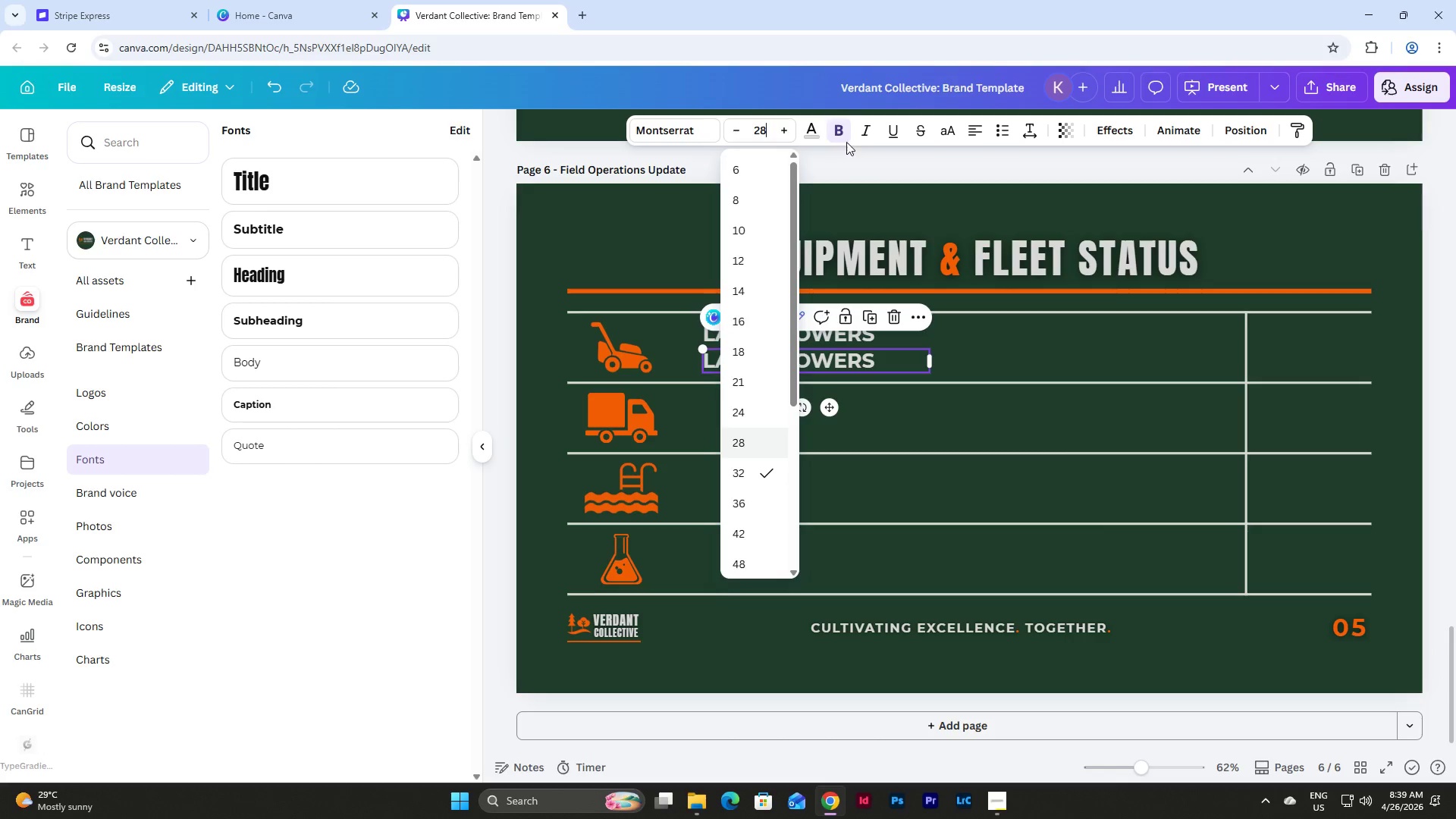 
left_click([842, 136])
 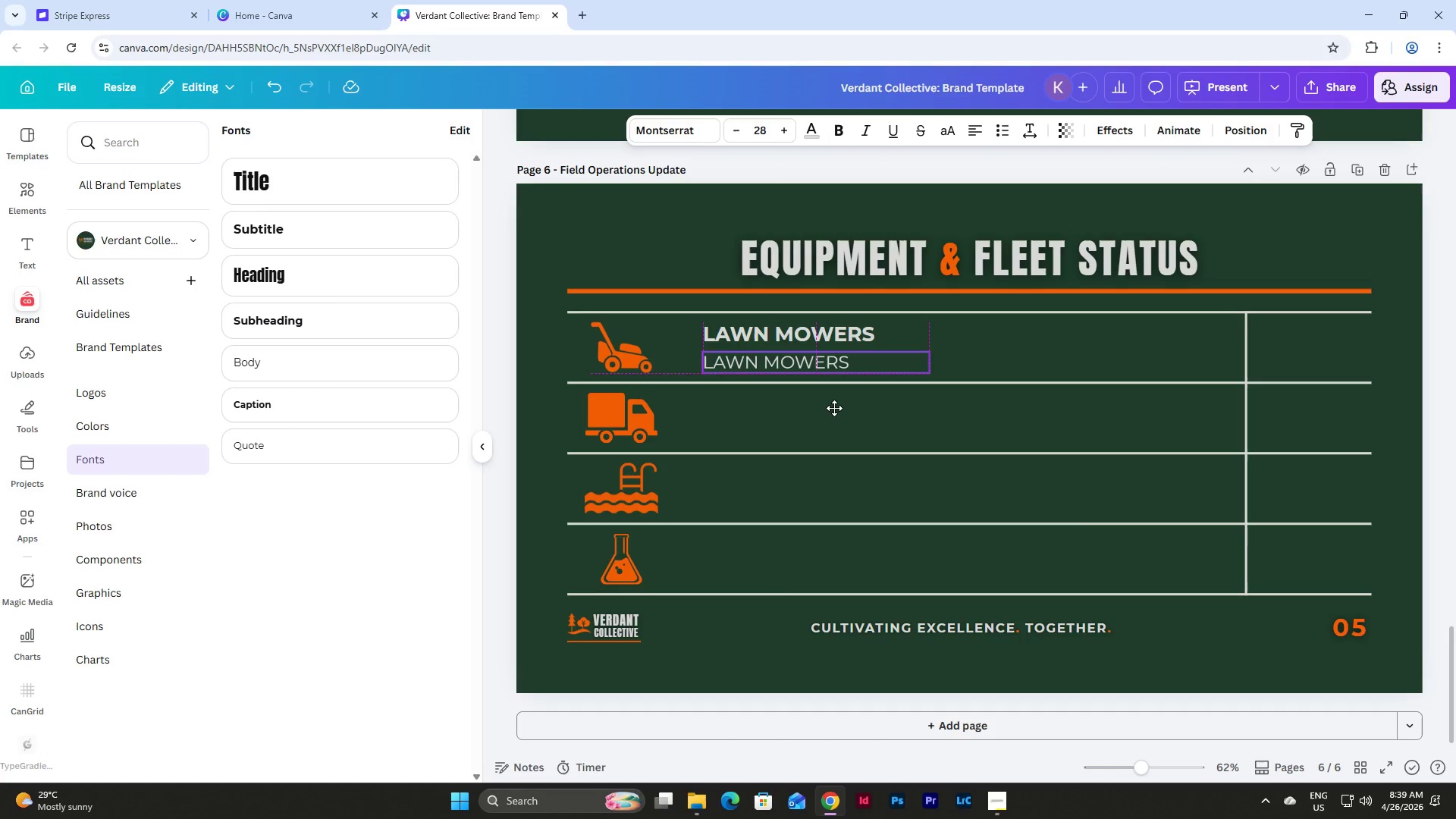 
wait(5.44)
 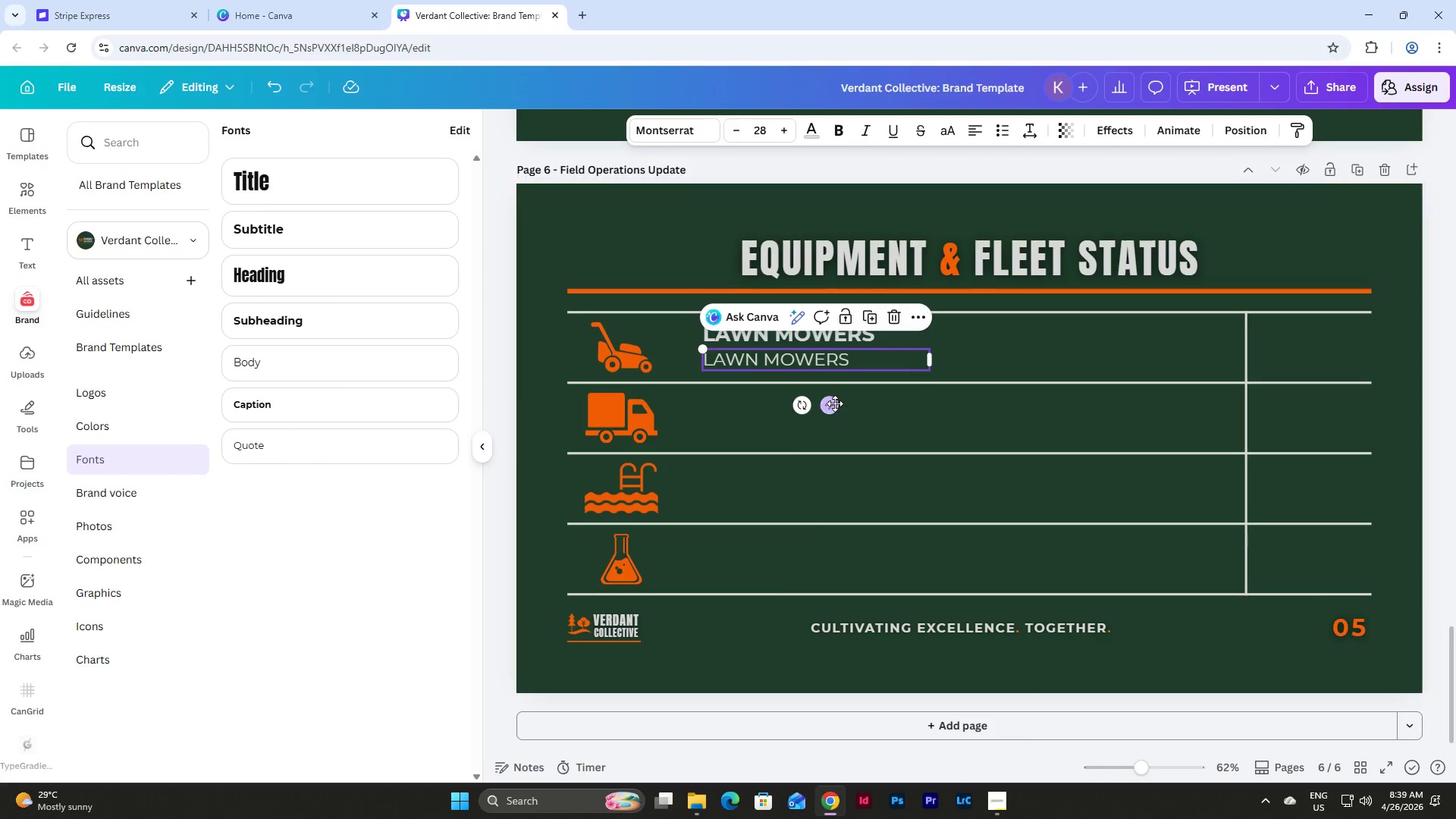 
left_click([843, 362])
 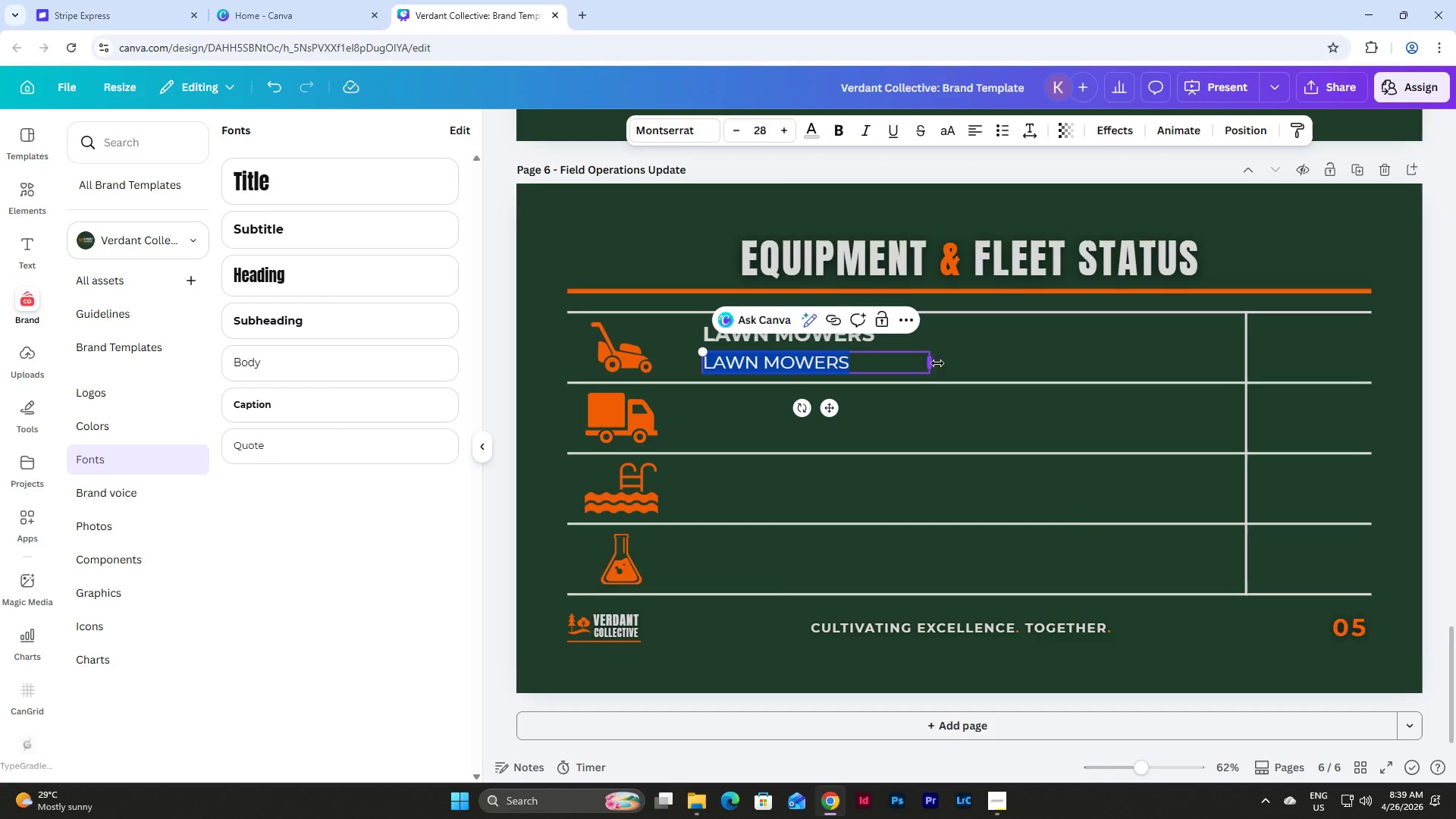 
left_click_drag(start_coordinate=[933, 365], to_coordinate=[1187, 388])
 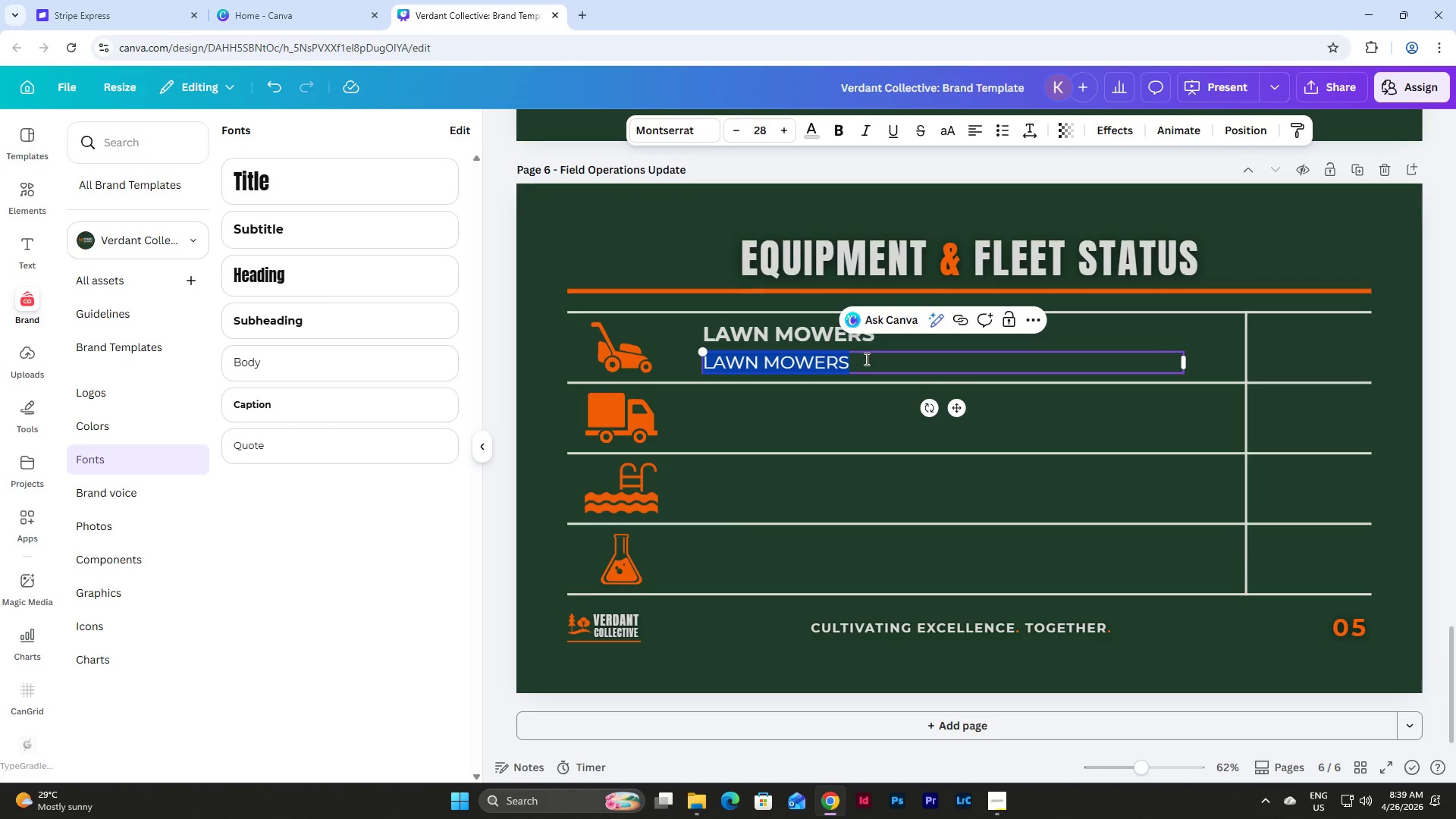 
type(12 Active / 2 Under Maintenance)
 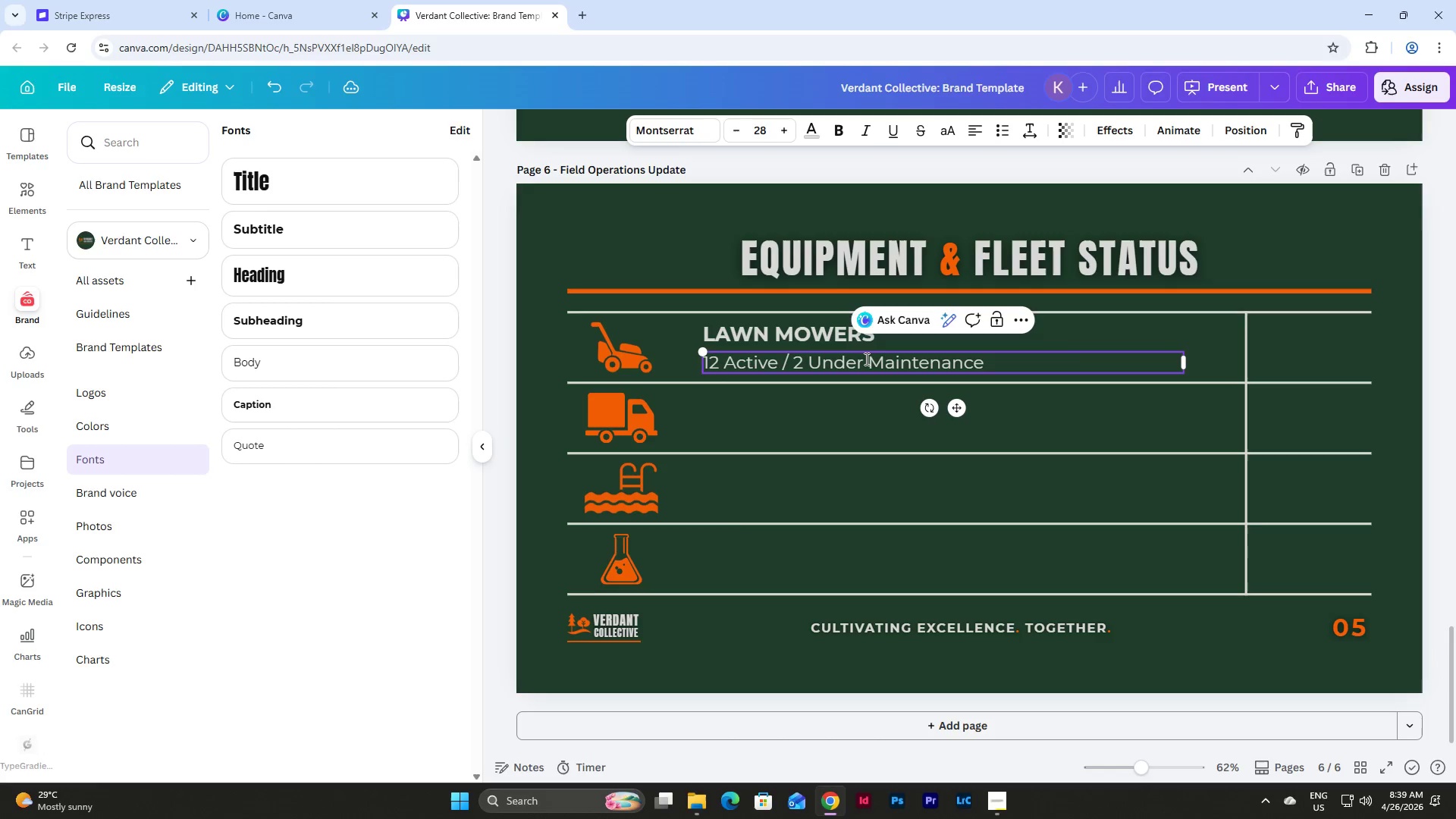 
left_click([750, 340])
 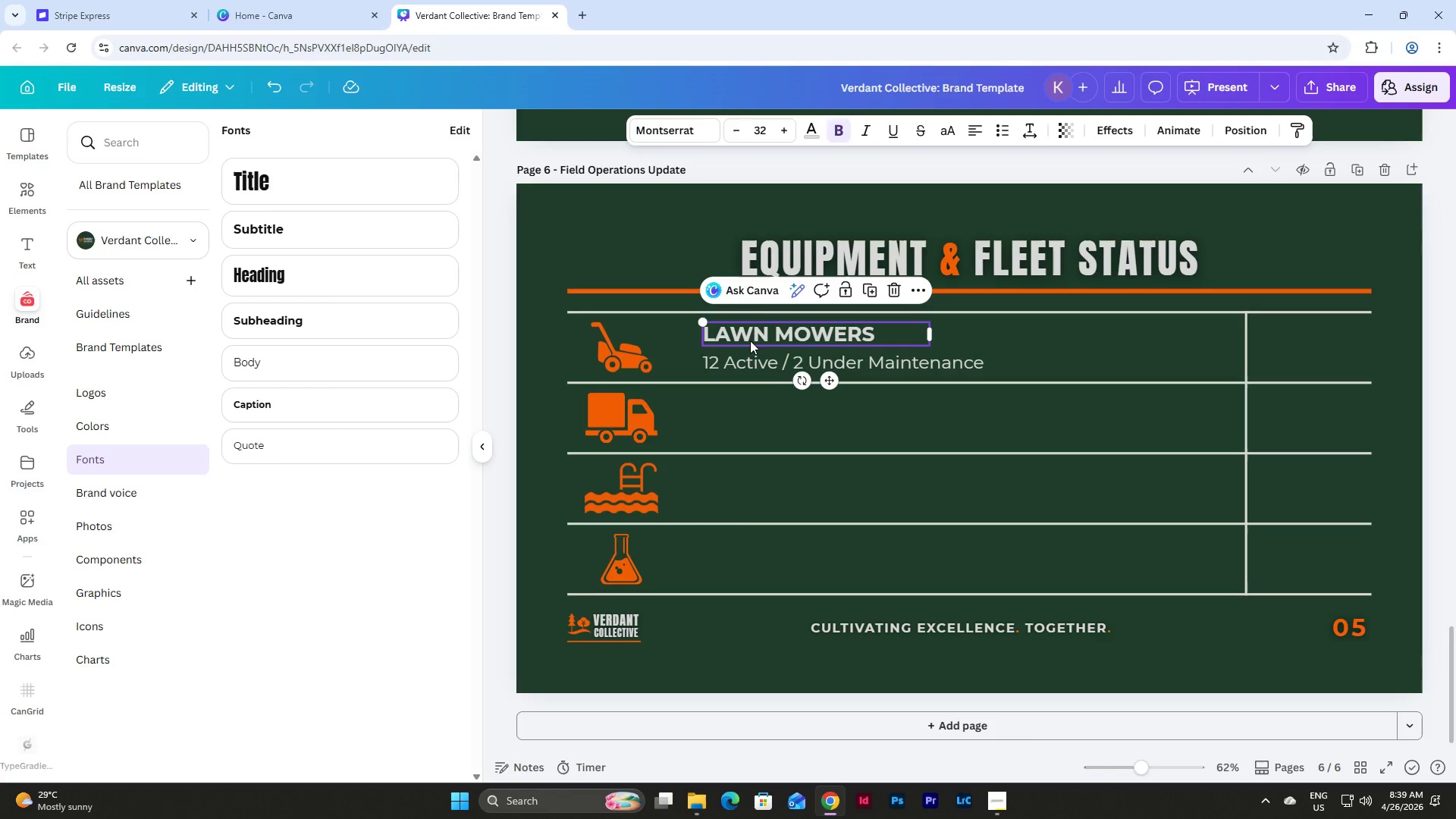 
left_click([740, 366])
 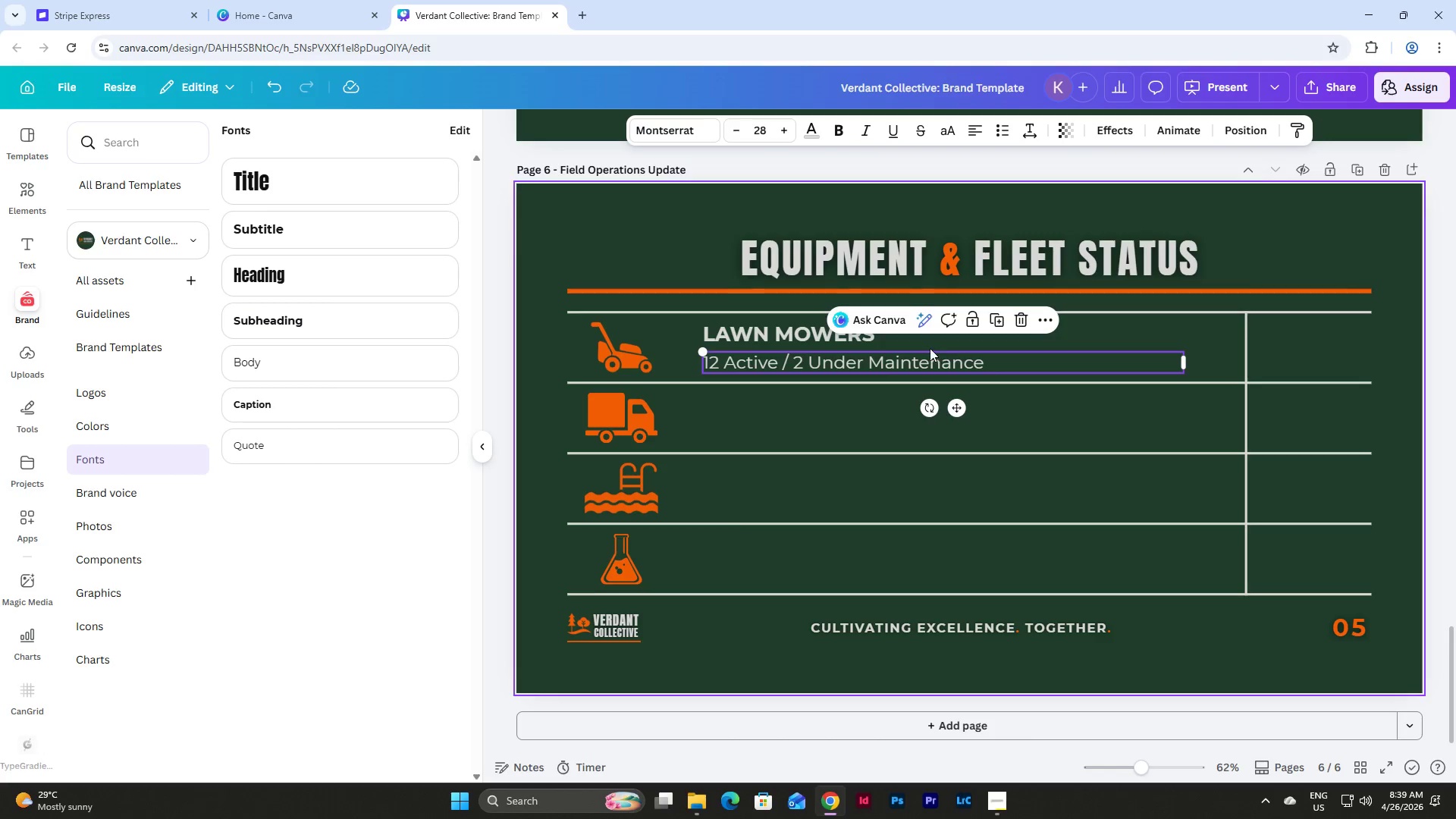 
left_click([842, 336])
 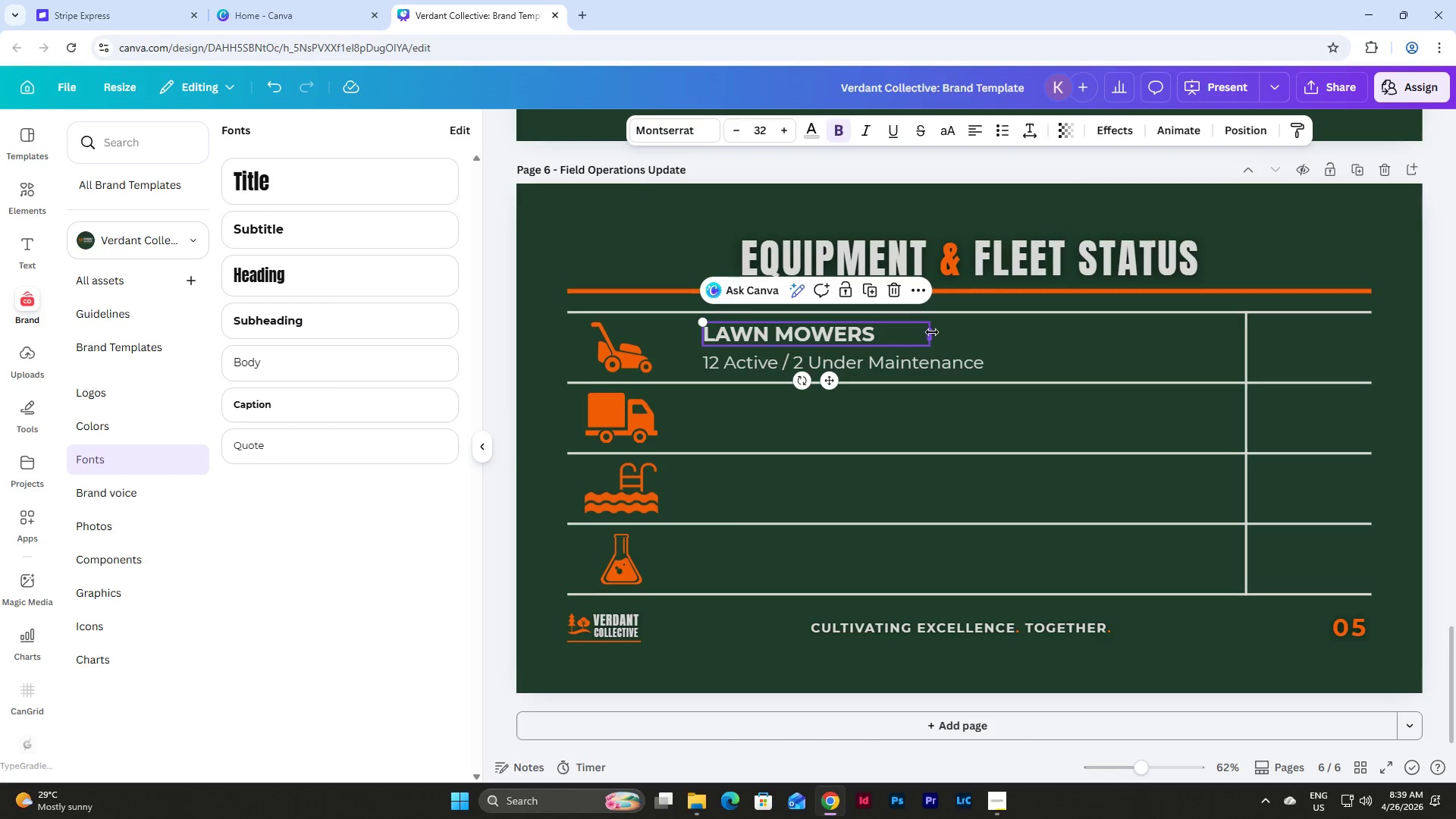 
left_click_drag(start_coordinate=[933, 332], to_coordinate=[1188, 345])
 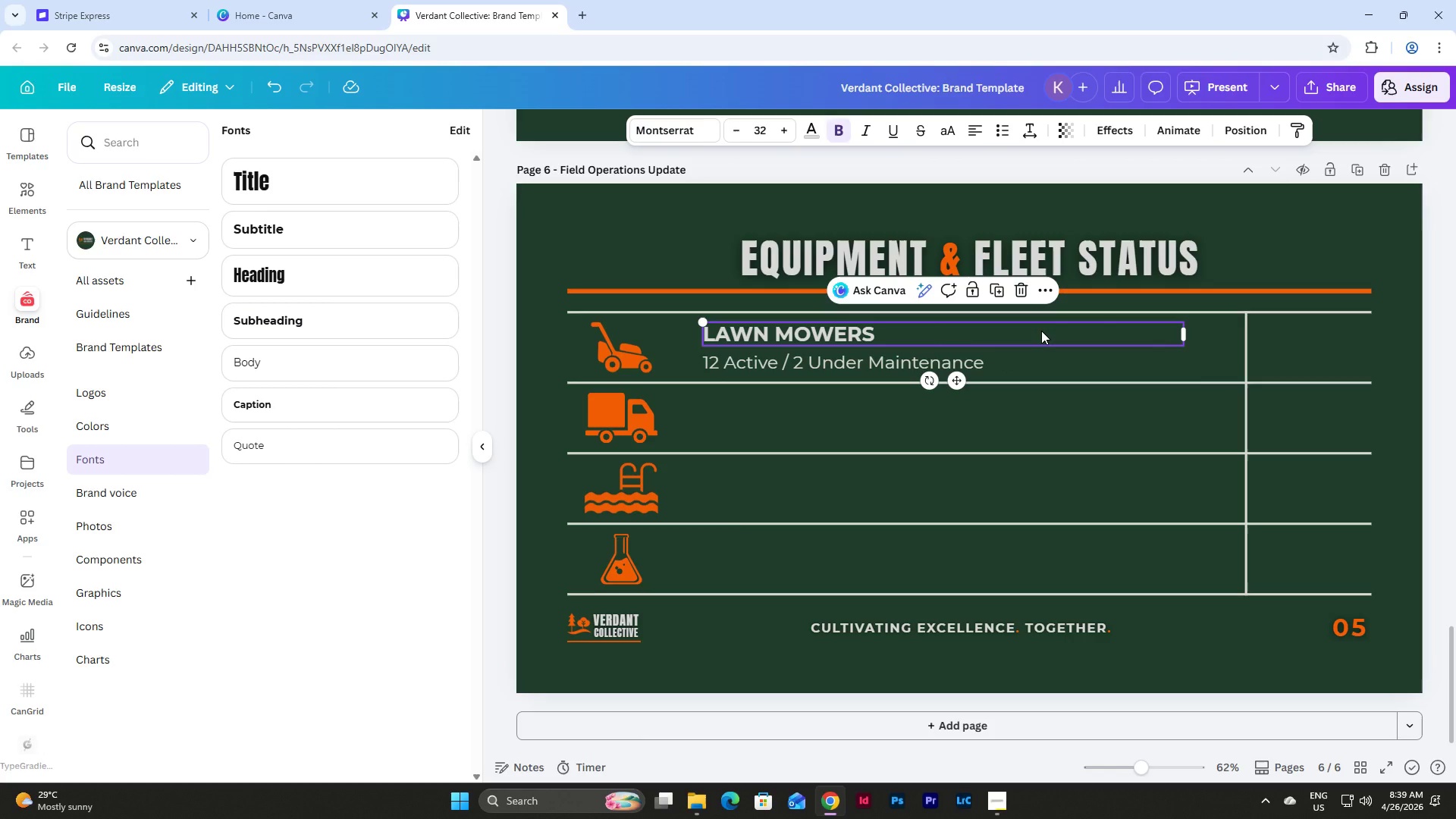 
left_click([1041, 331])
 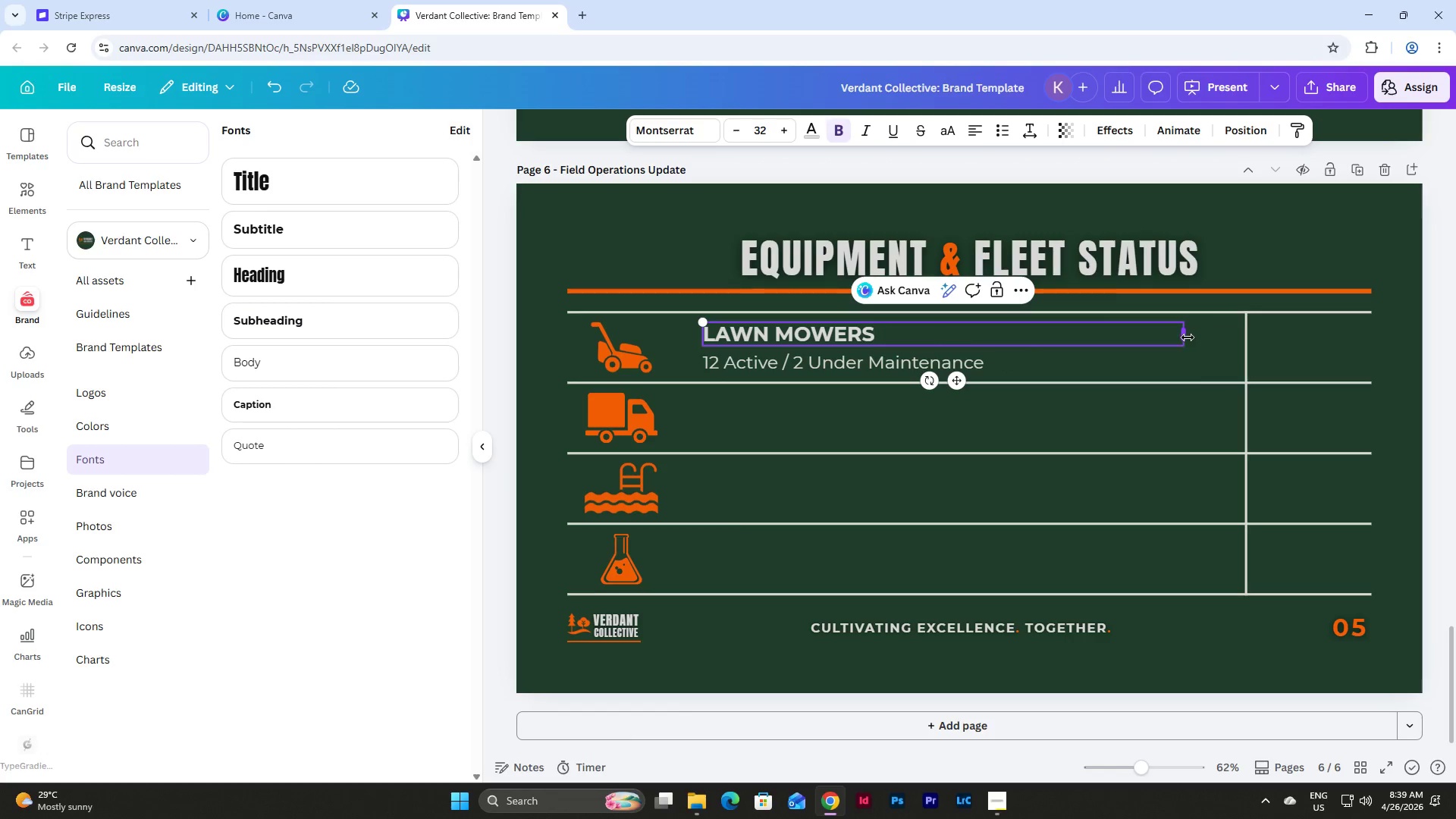 
left_click_drag(start_coordinate=[1188, 337], to_coordinate=[1048, 347])
 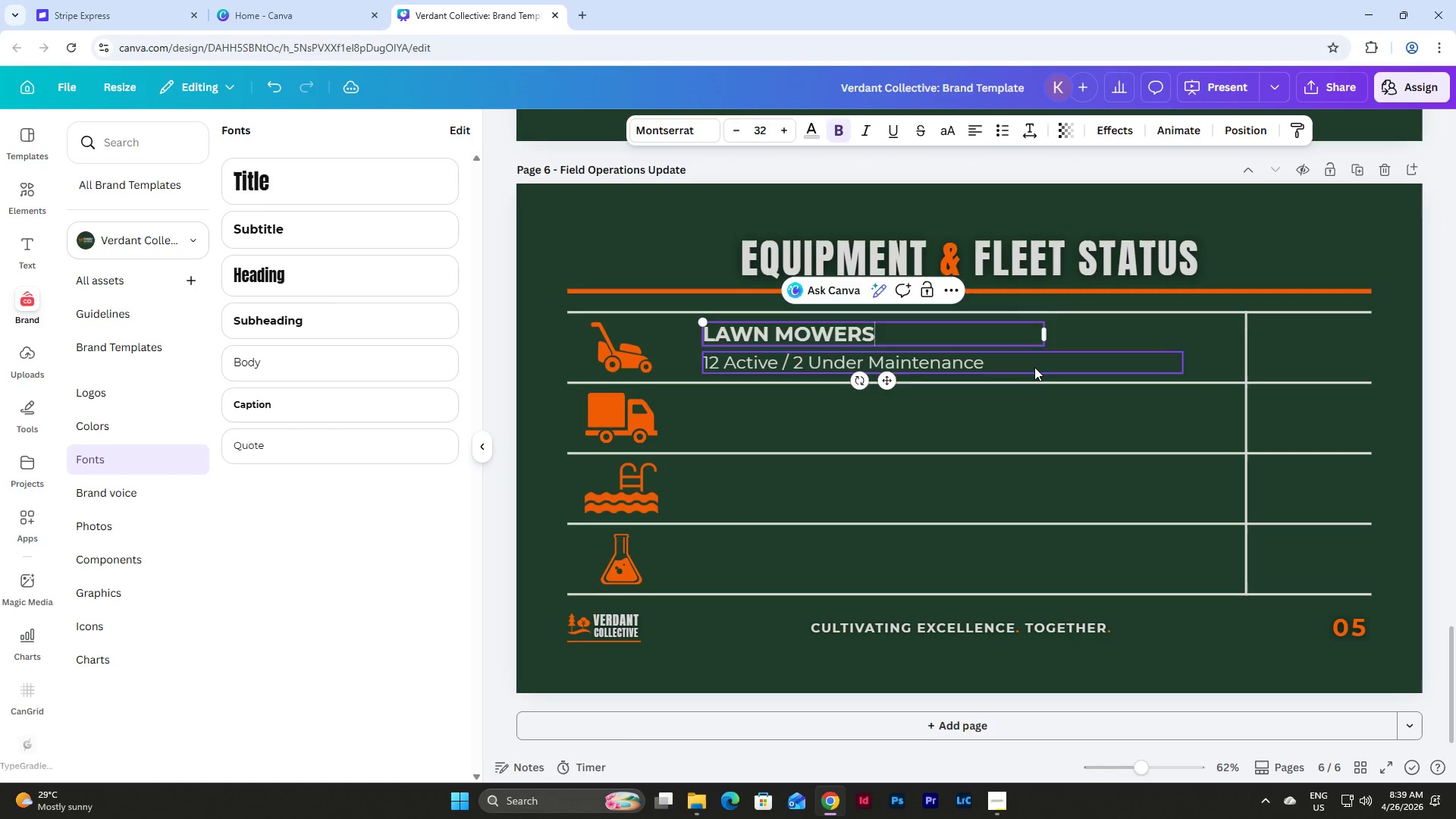 
left_click([1034, 367])
 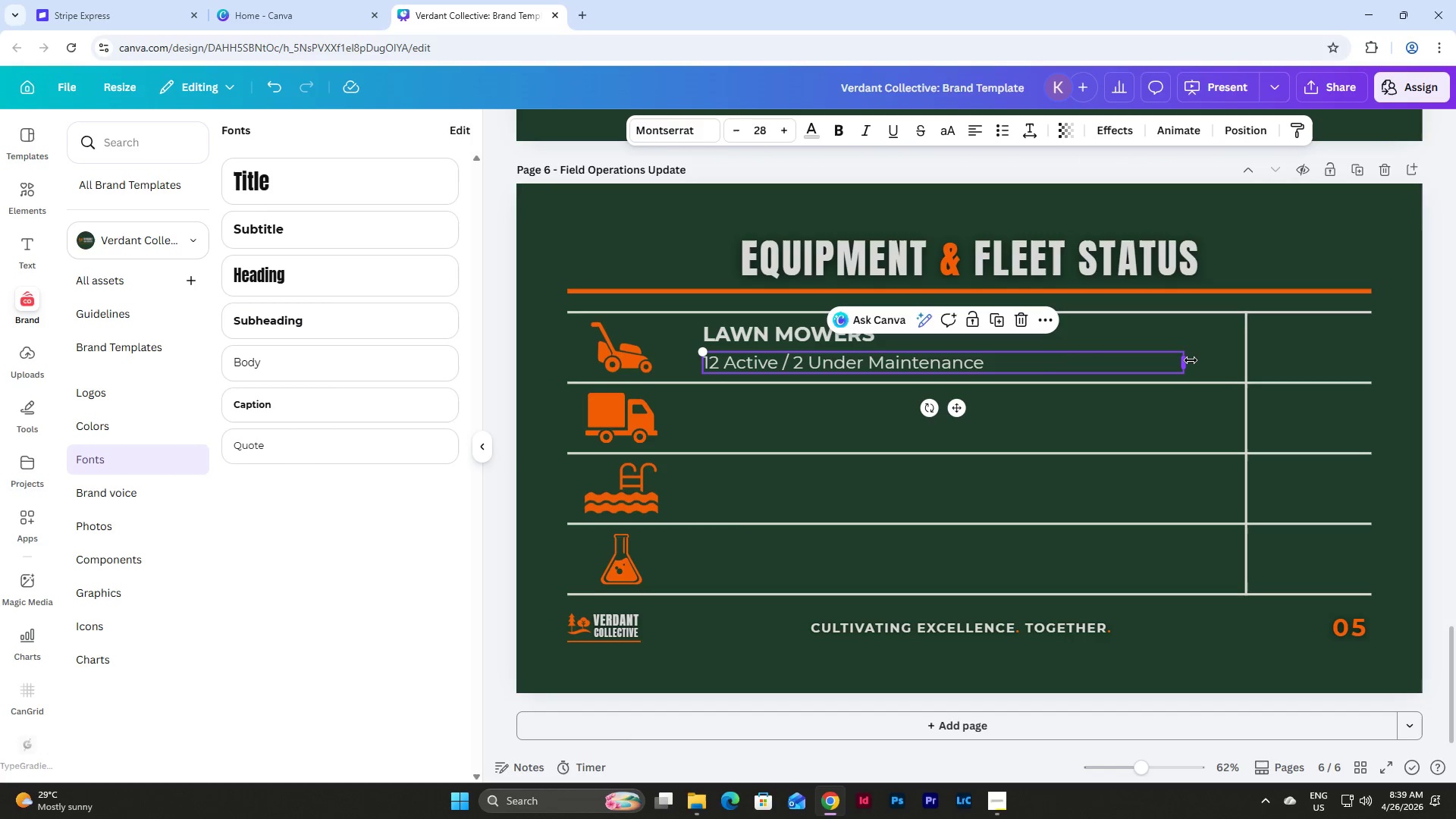 
left_click_drag(start_coordinate=[1191, 360], to_coordinate=[1049, 362])
 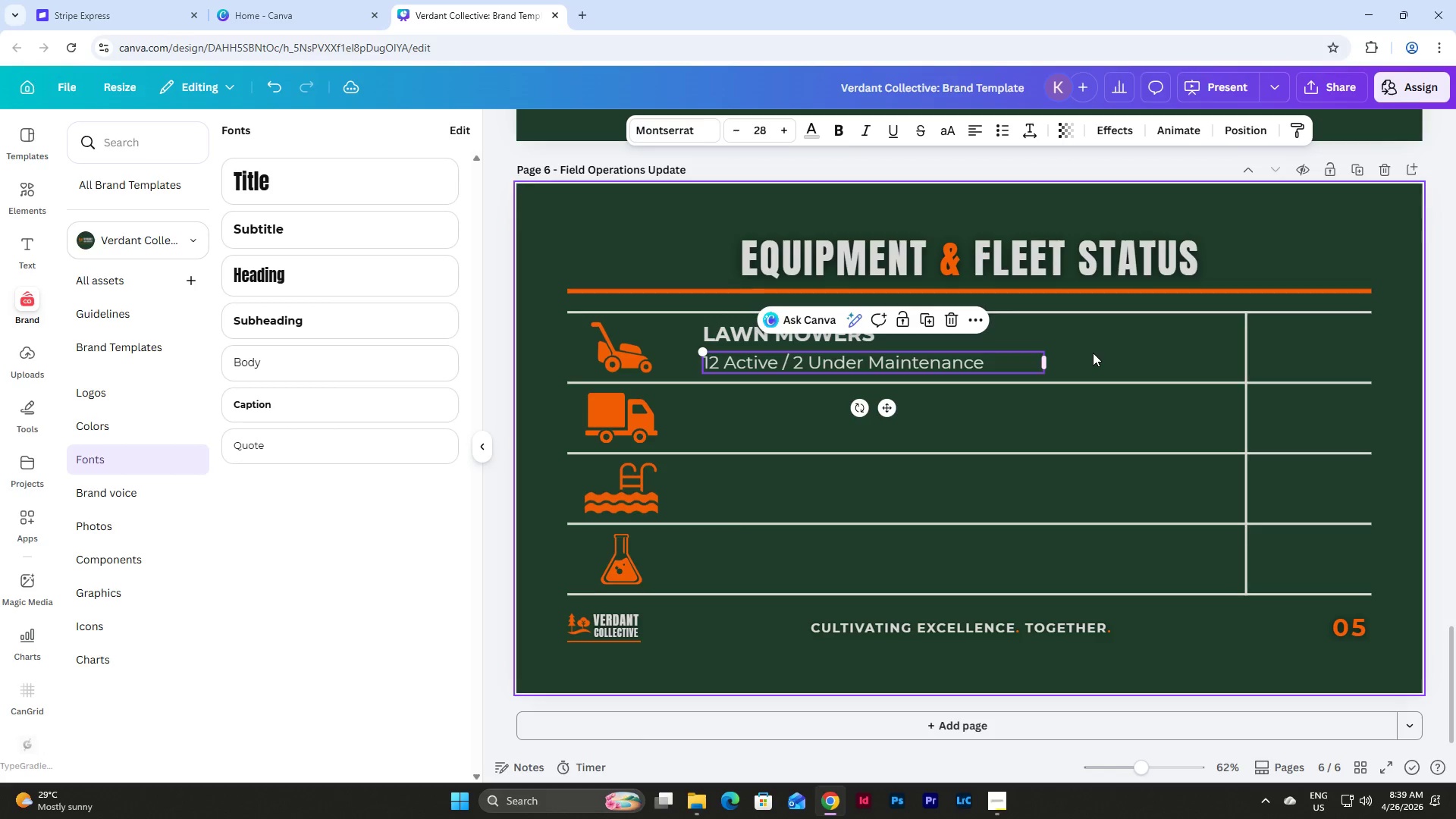 
left_click([1093, 353])
 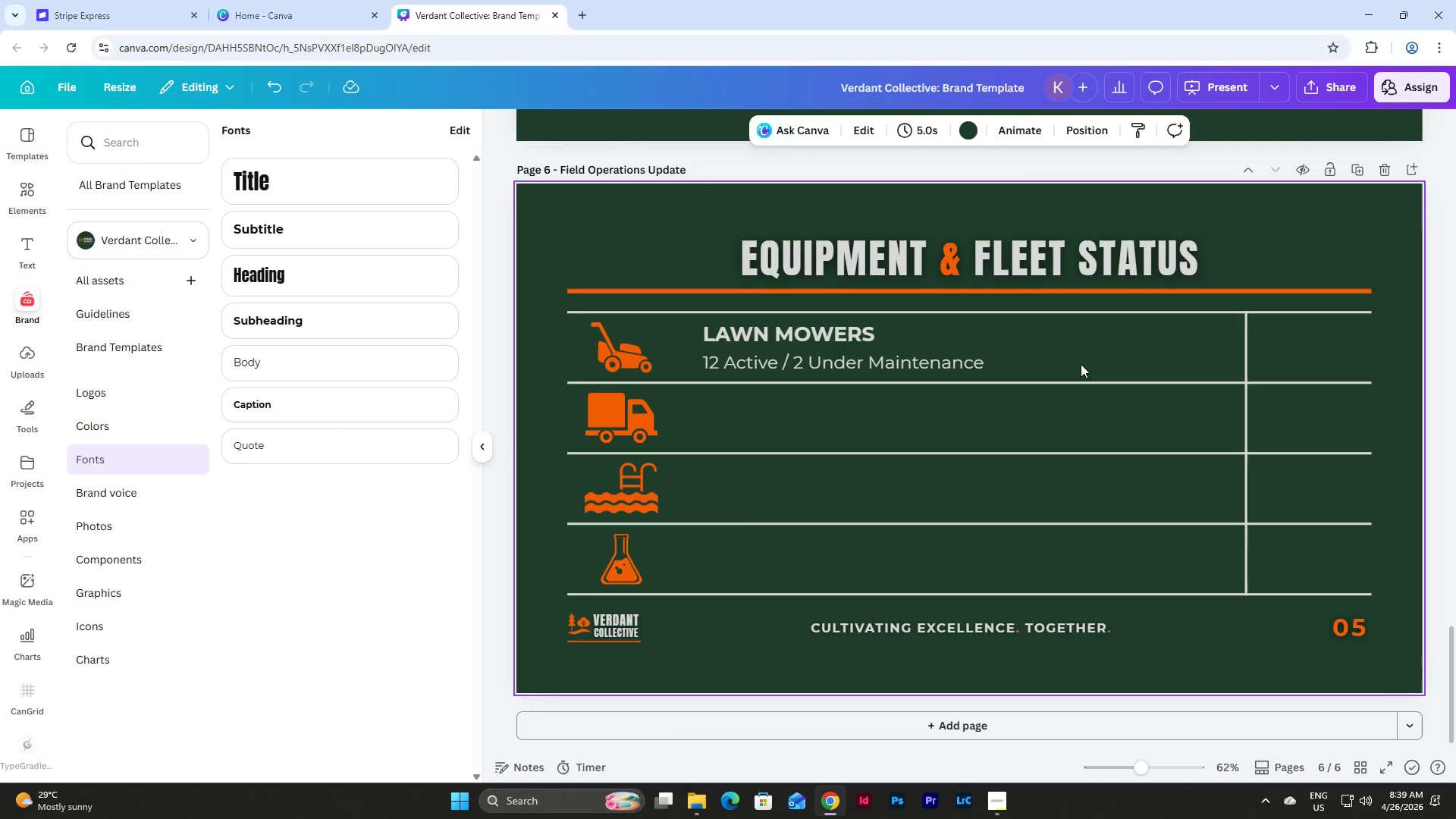 
left_click_drag(start_coordinate=[1079, 367], to_coordinate=[810, 325])
 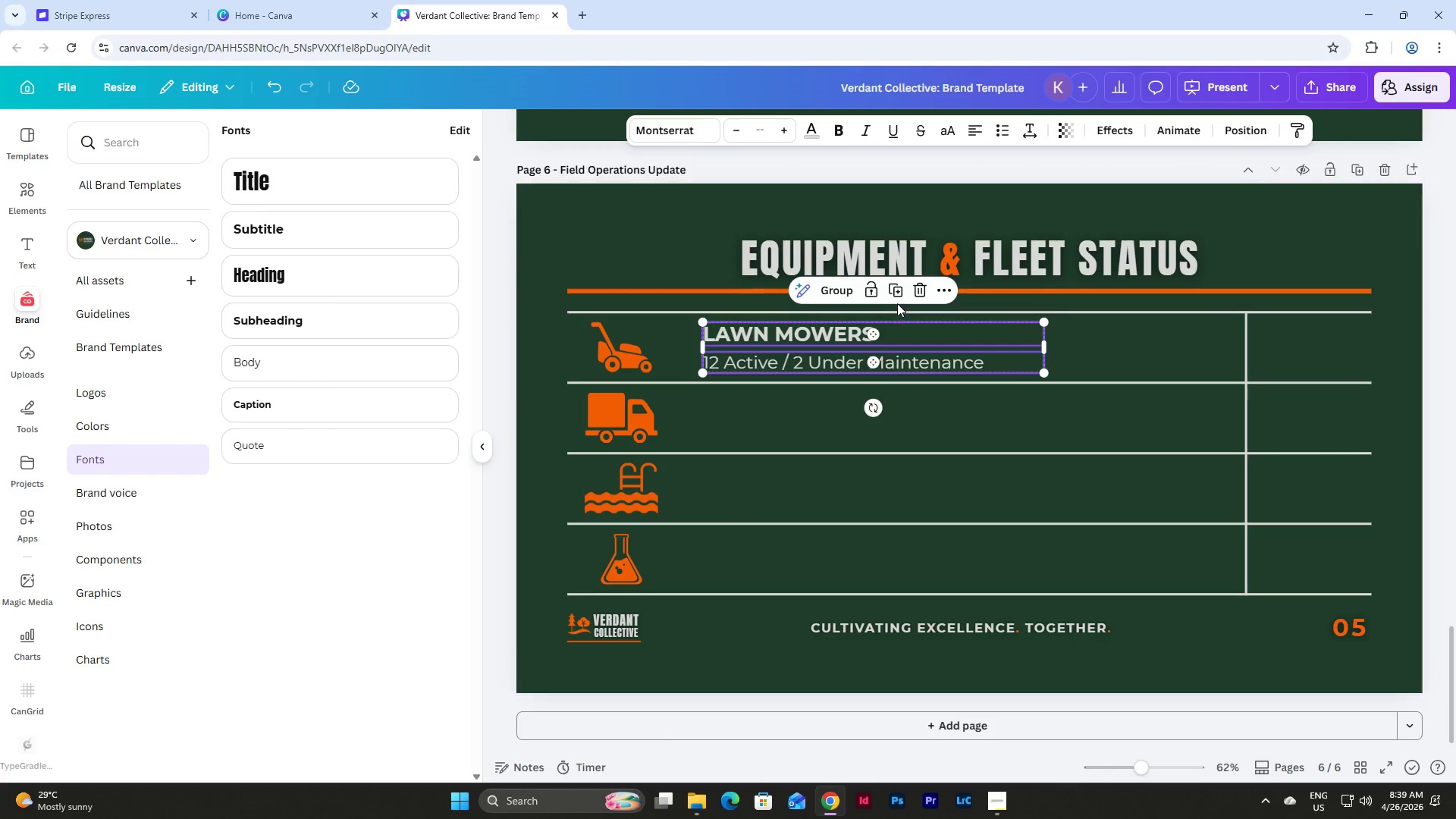 
left_click([843, 287])
 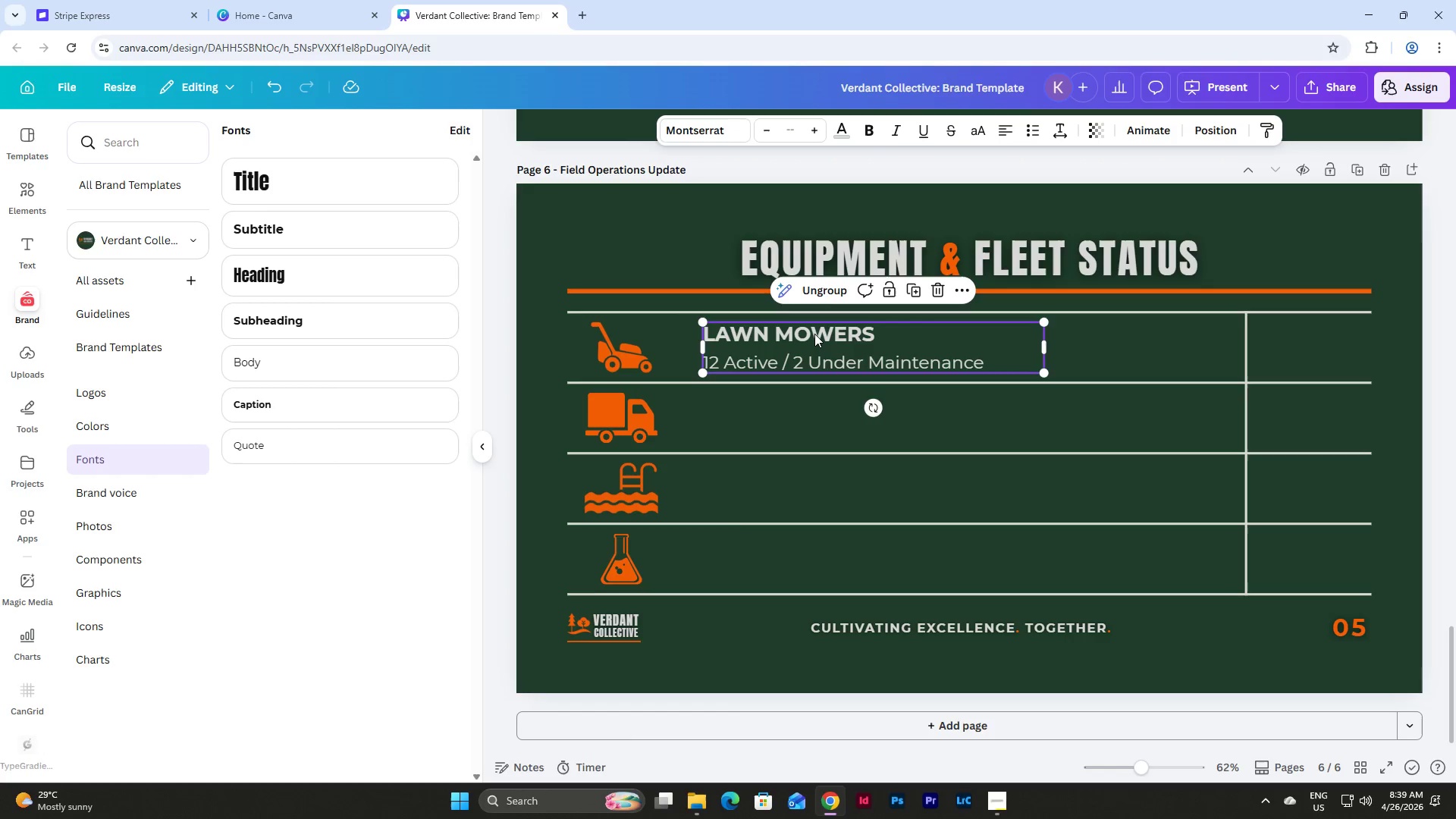 
left_click_drag(start_coordinate=[814, 334], to_coordinate=[818, 337])
 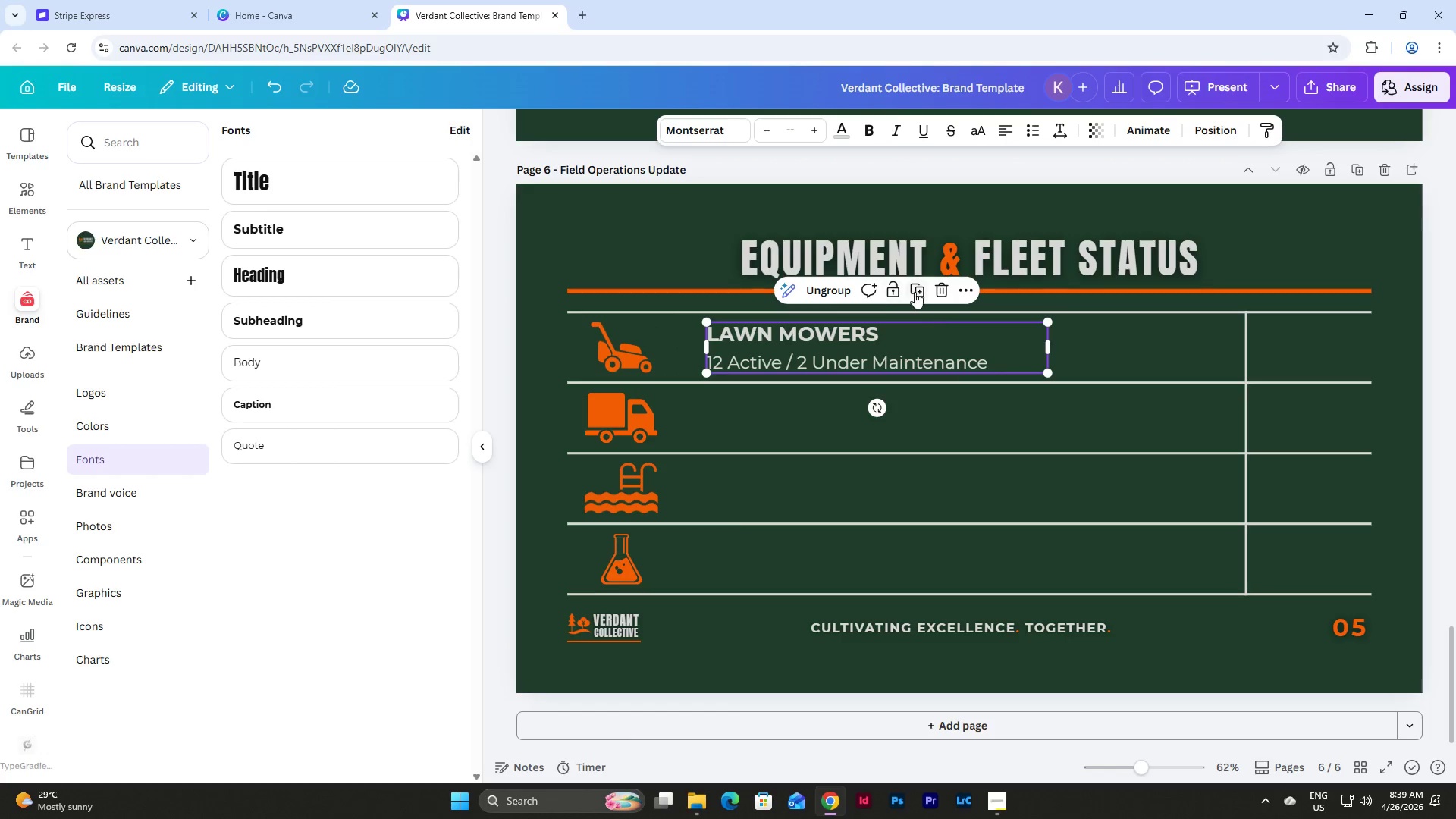 
left_click([921, 289])
 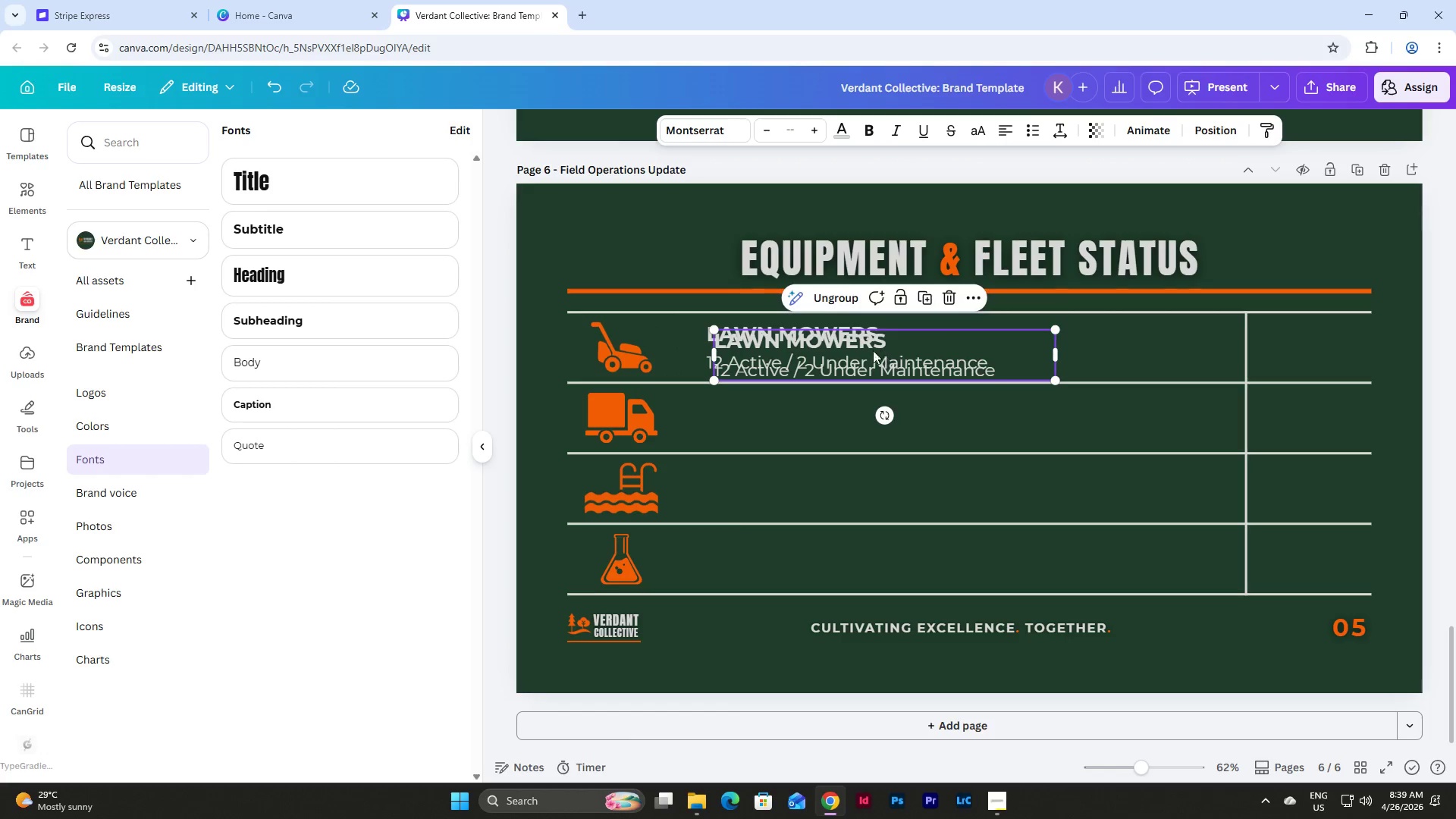 
left_click_drag(start_coordinate=[860, 350], to_coordinate=[849, 411])
 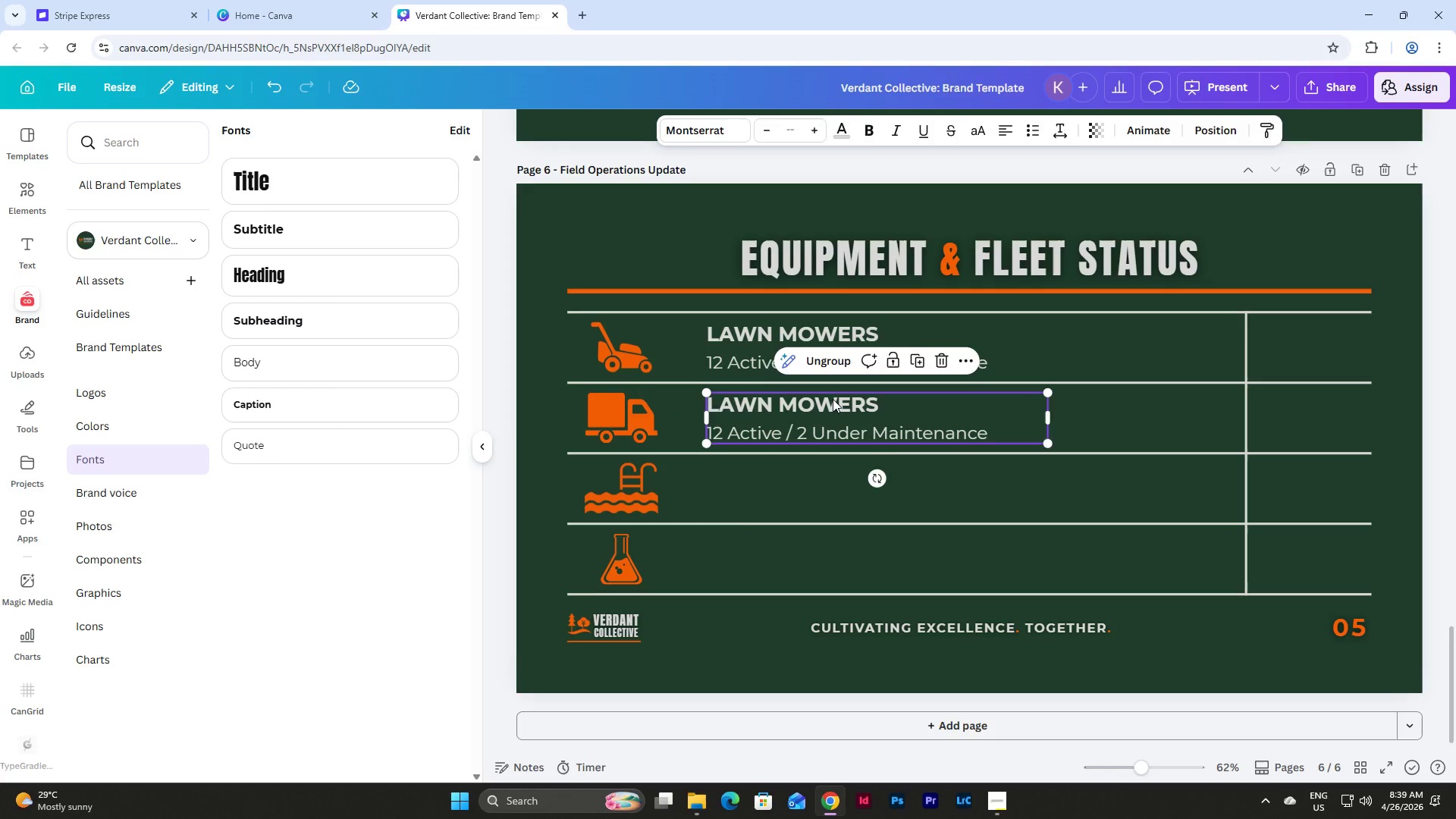 
double_click([833, 399])
 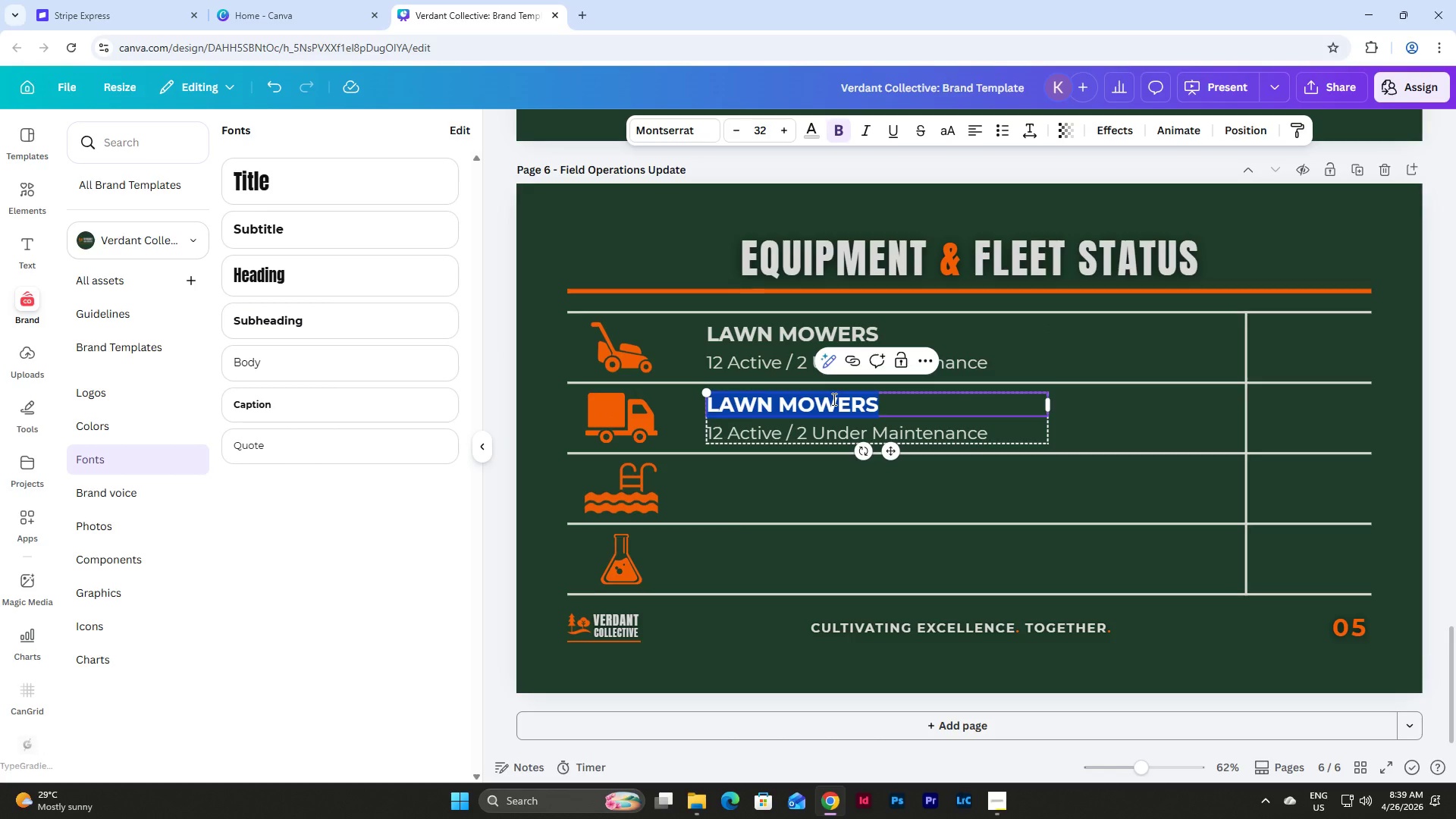 
type(SERVICE TRUCJ)
key(Backspace)
type(KS)
 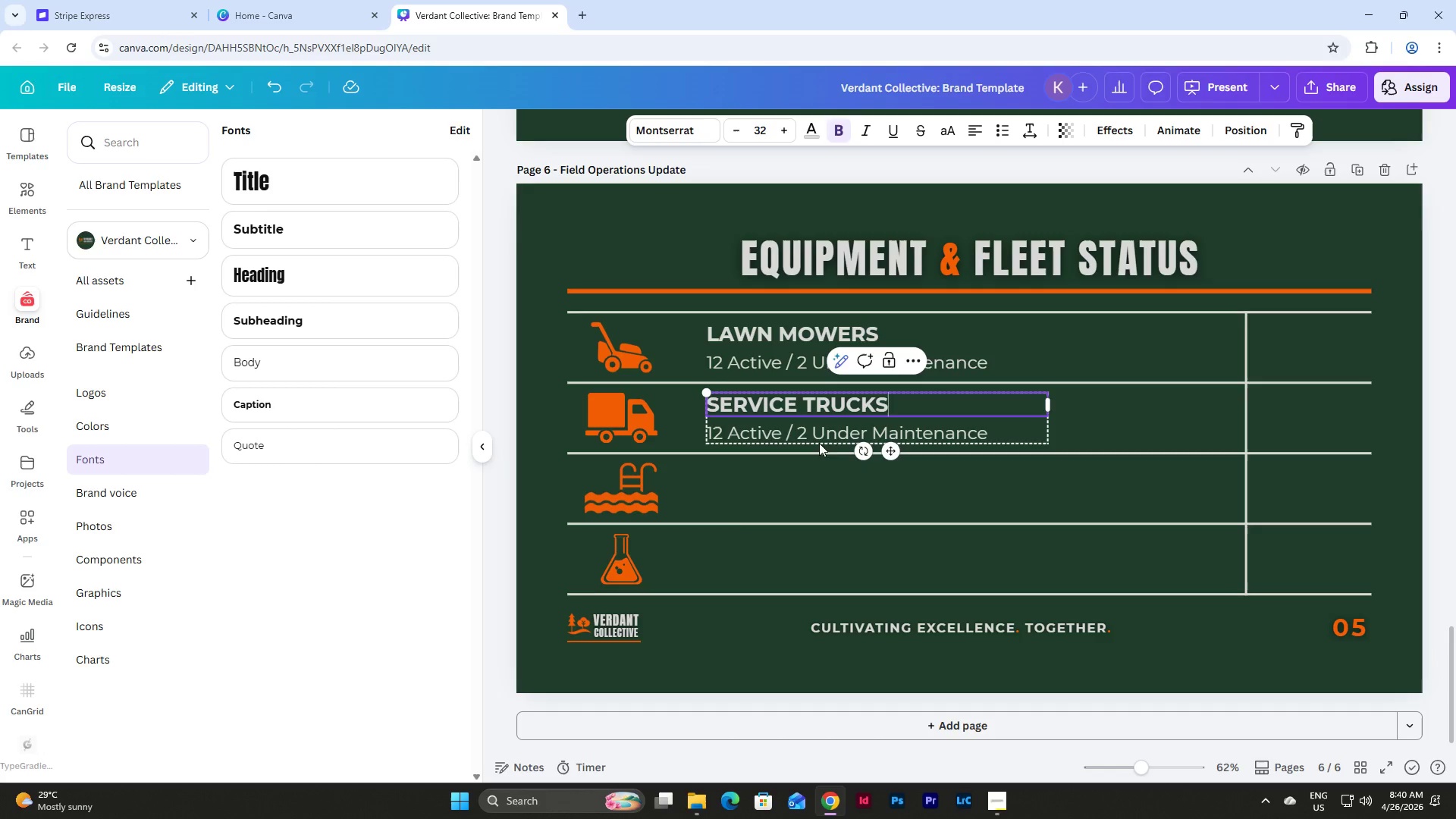 
double_click([824, 433])
 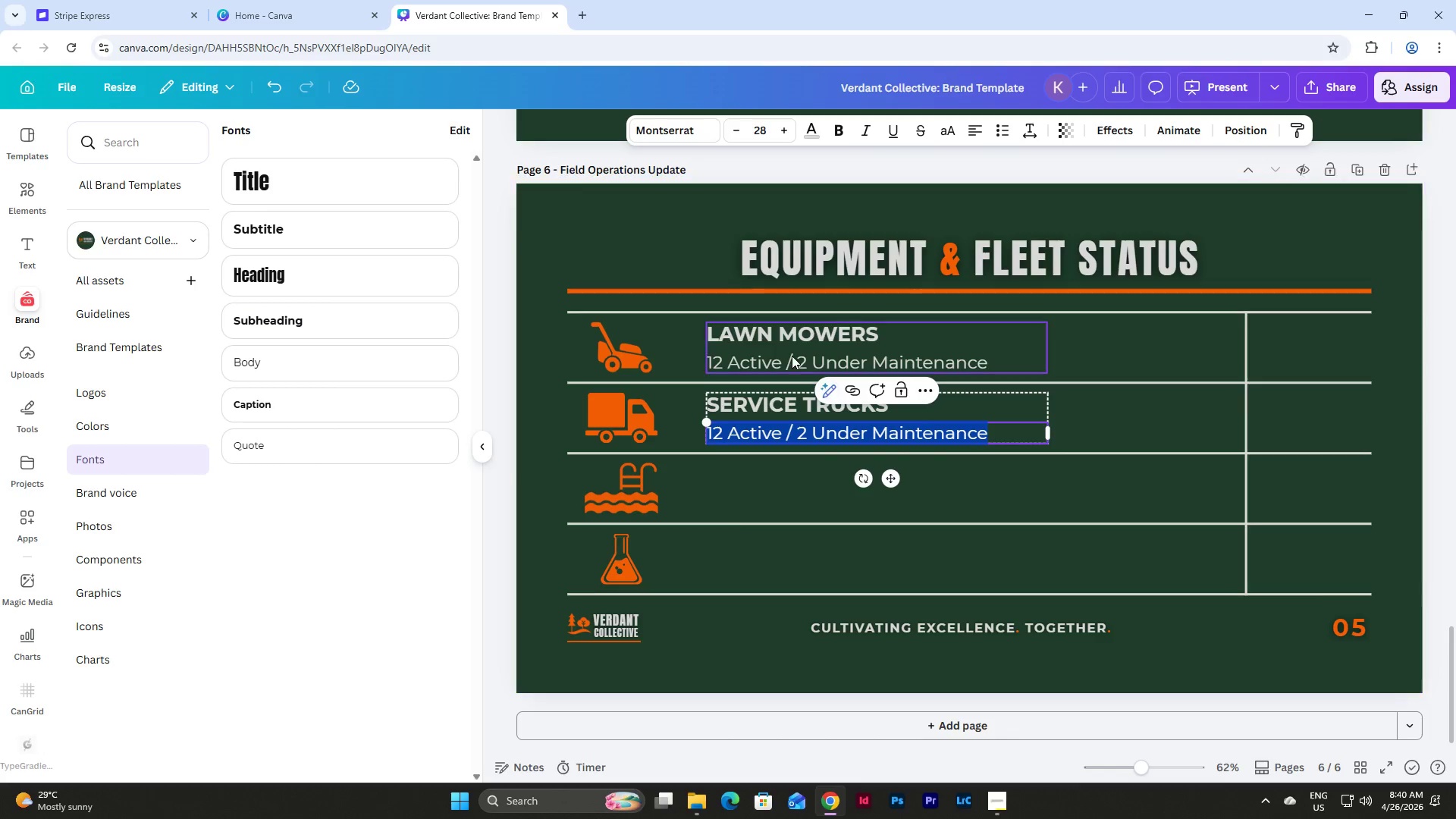 
double_click([792, 356])
 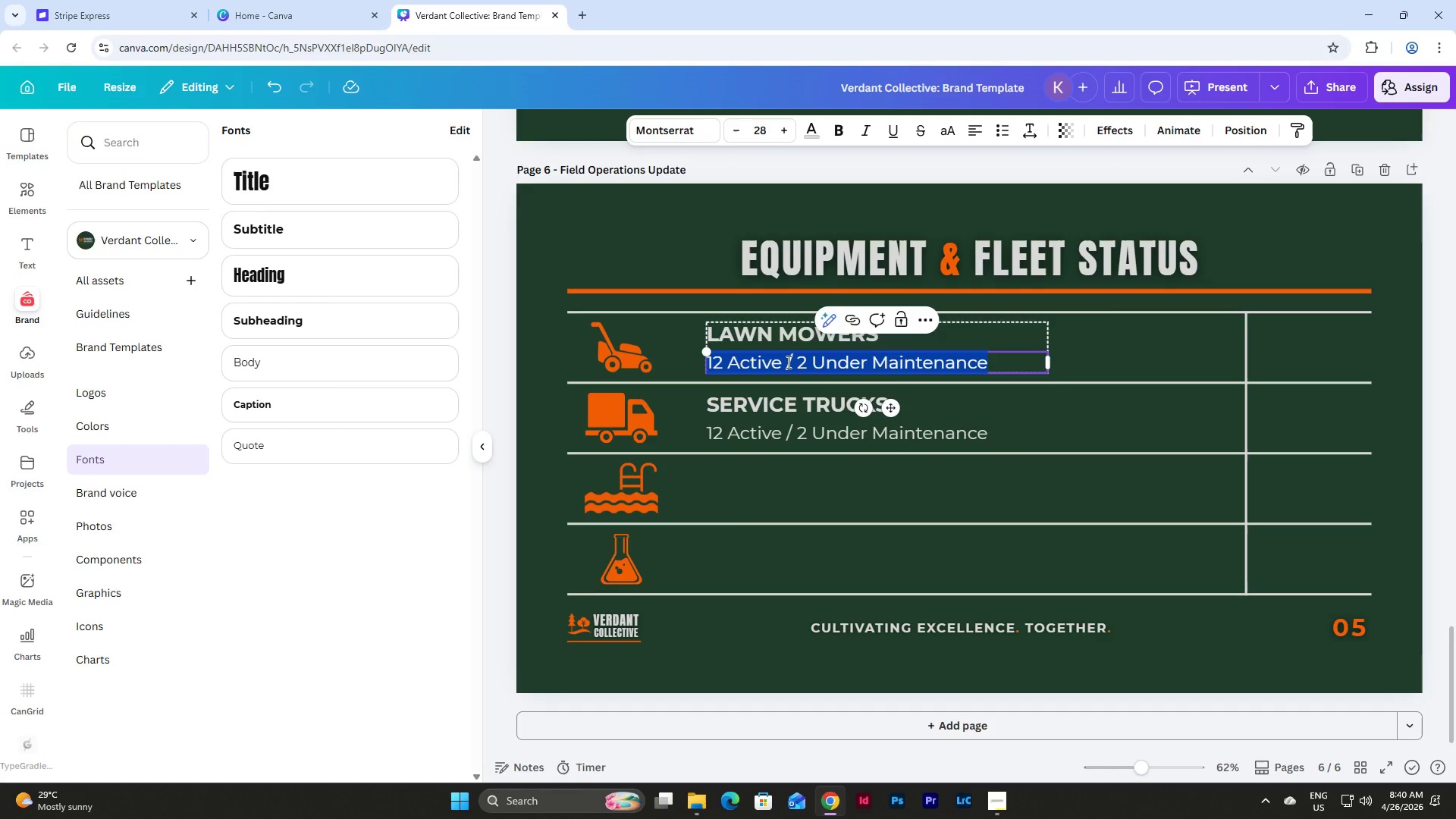 
left_click([787, 362])
 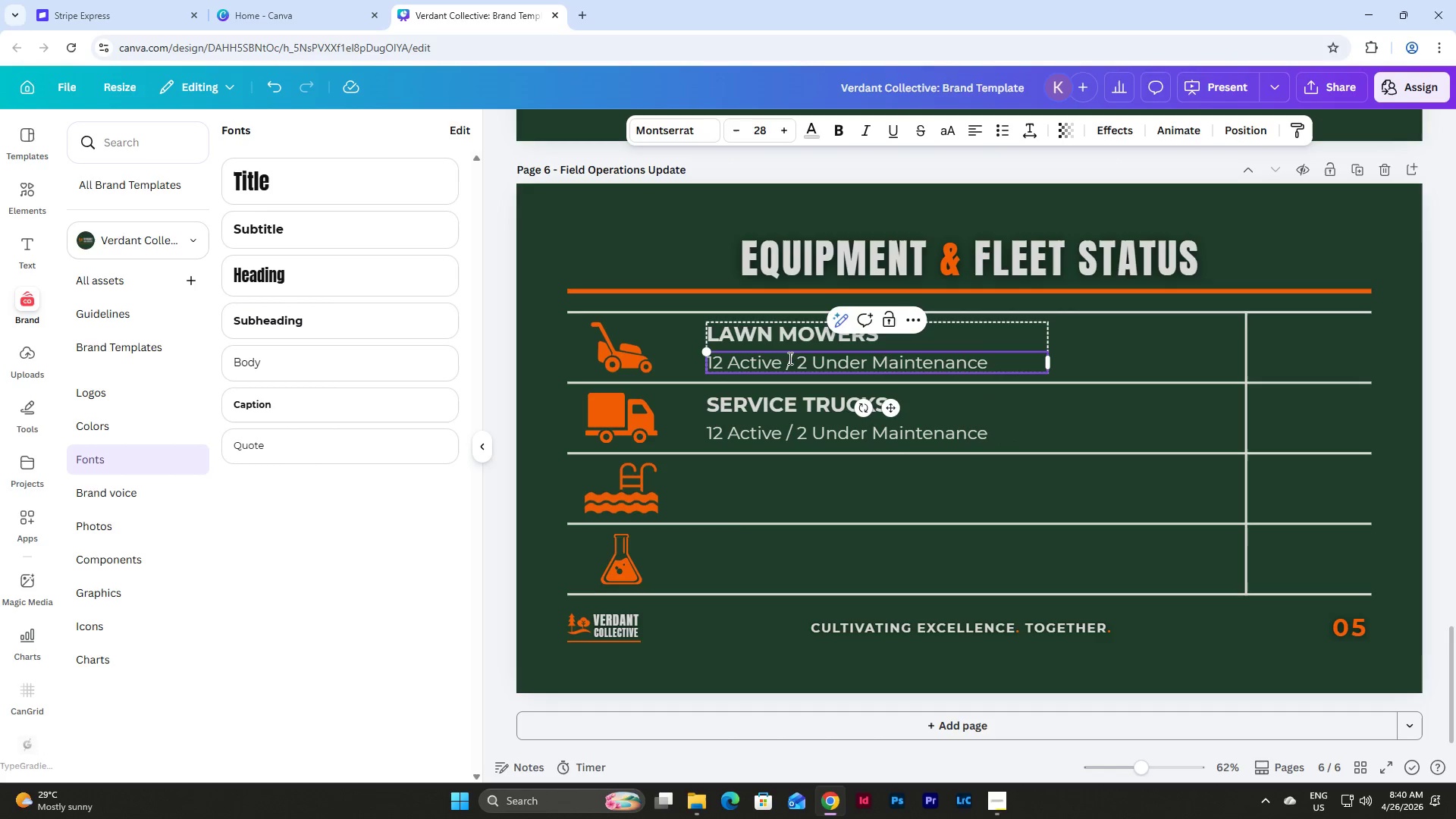 
left_click_drag(start_coordinate=[786, 359], to_coordinate=[791, 360])
 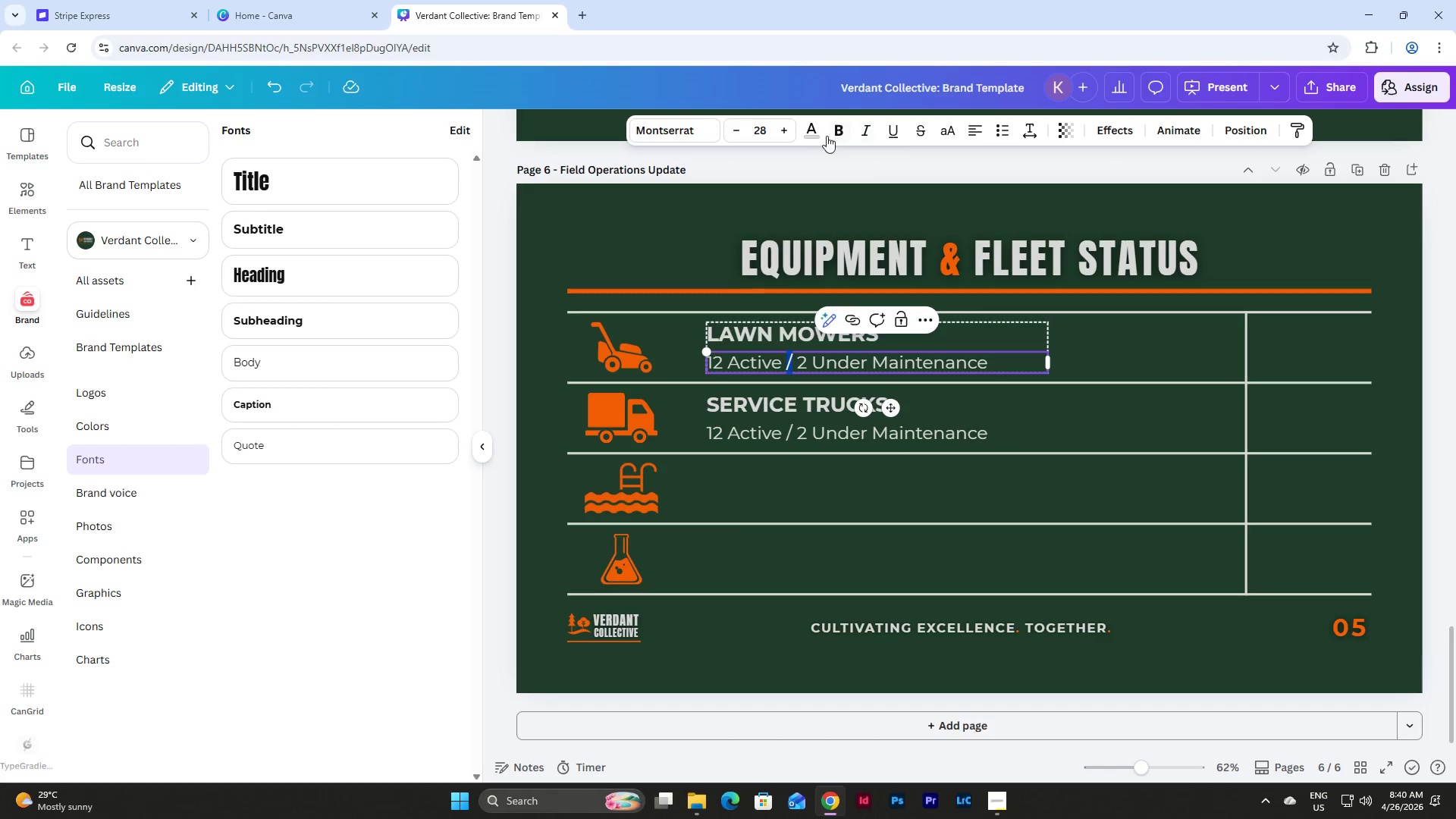 
left_click([813, 129])
 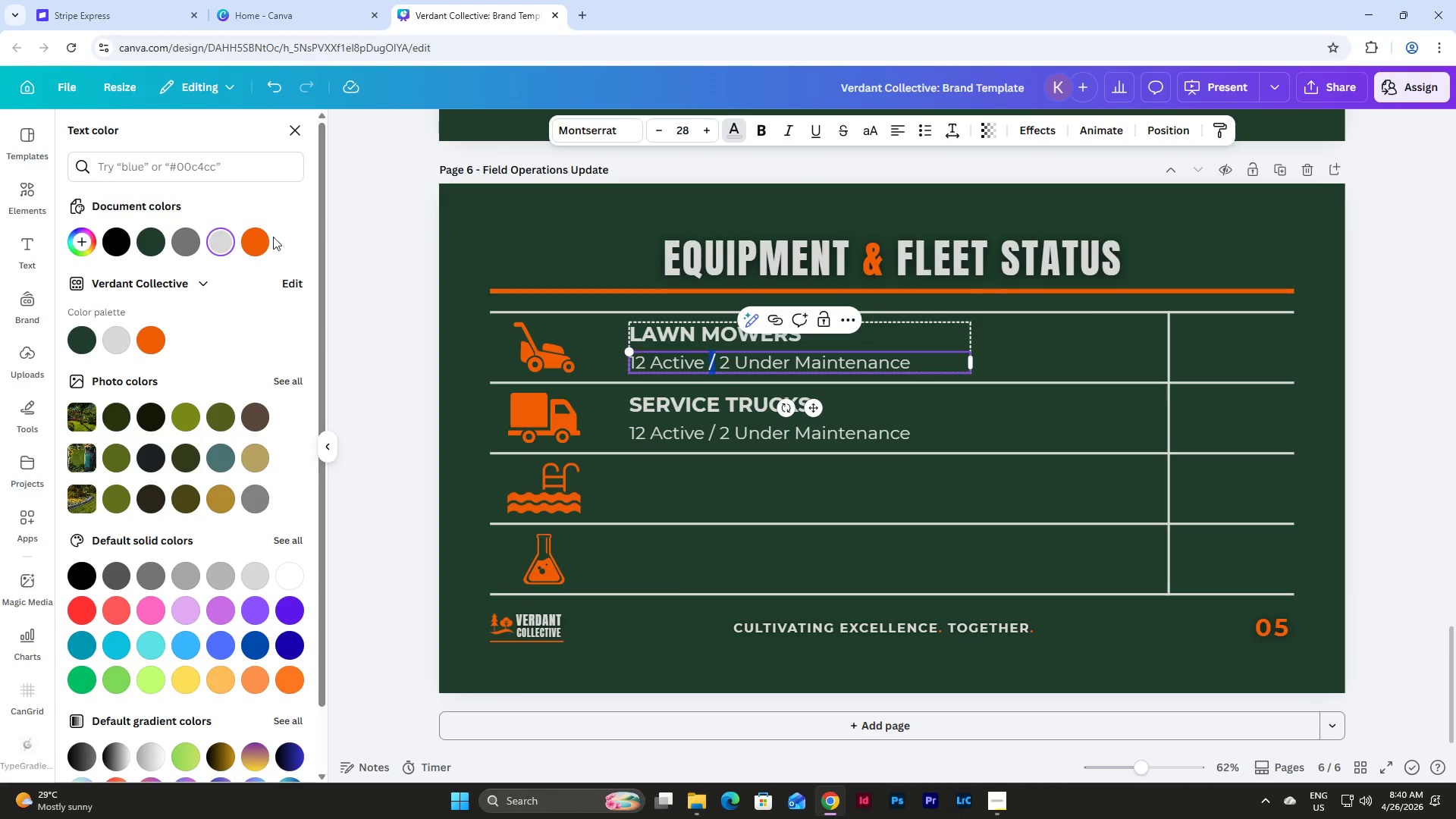 
left_click([262, 241])
 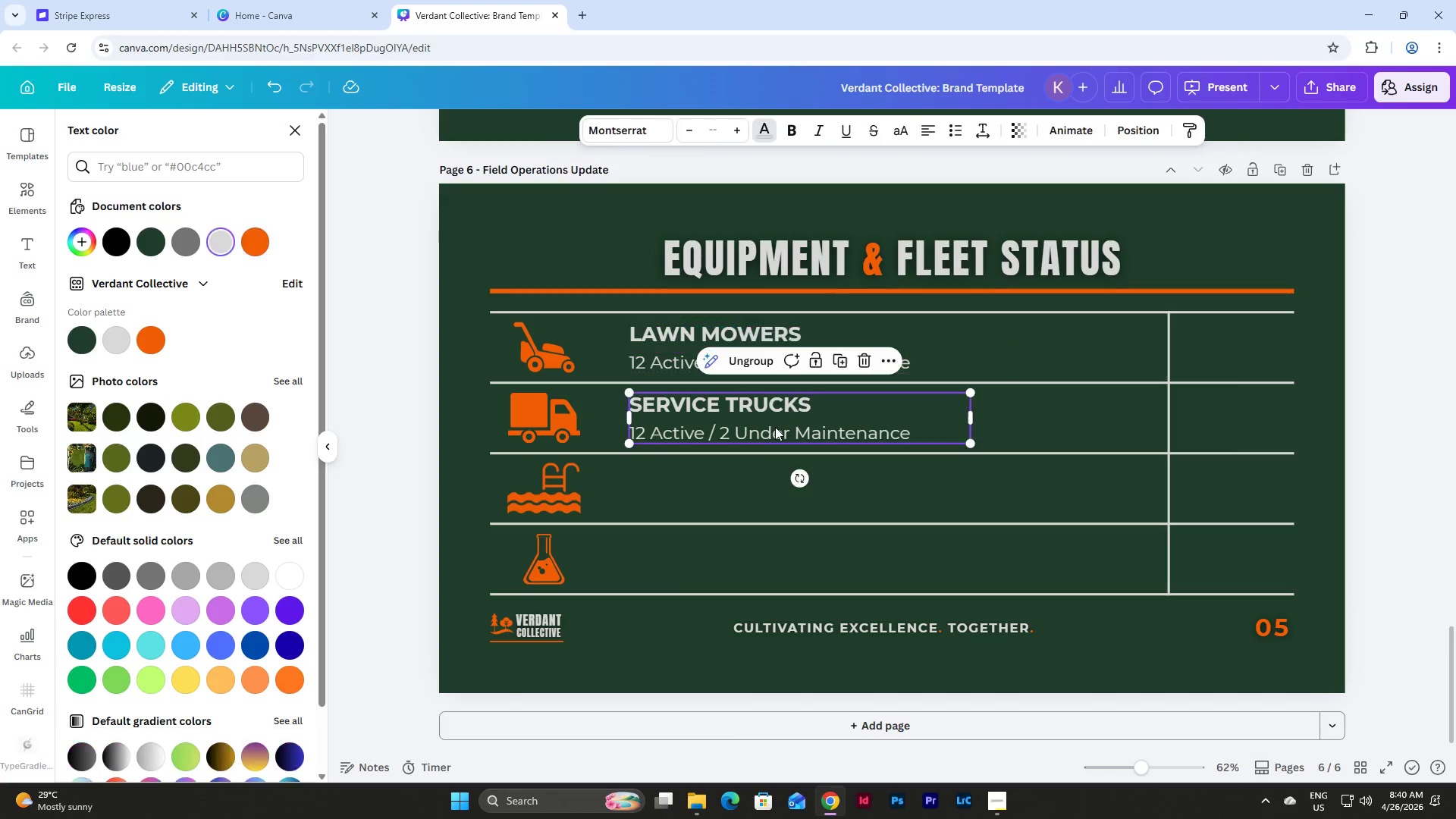 
double_click([775, 427])
 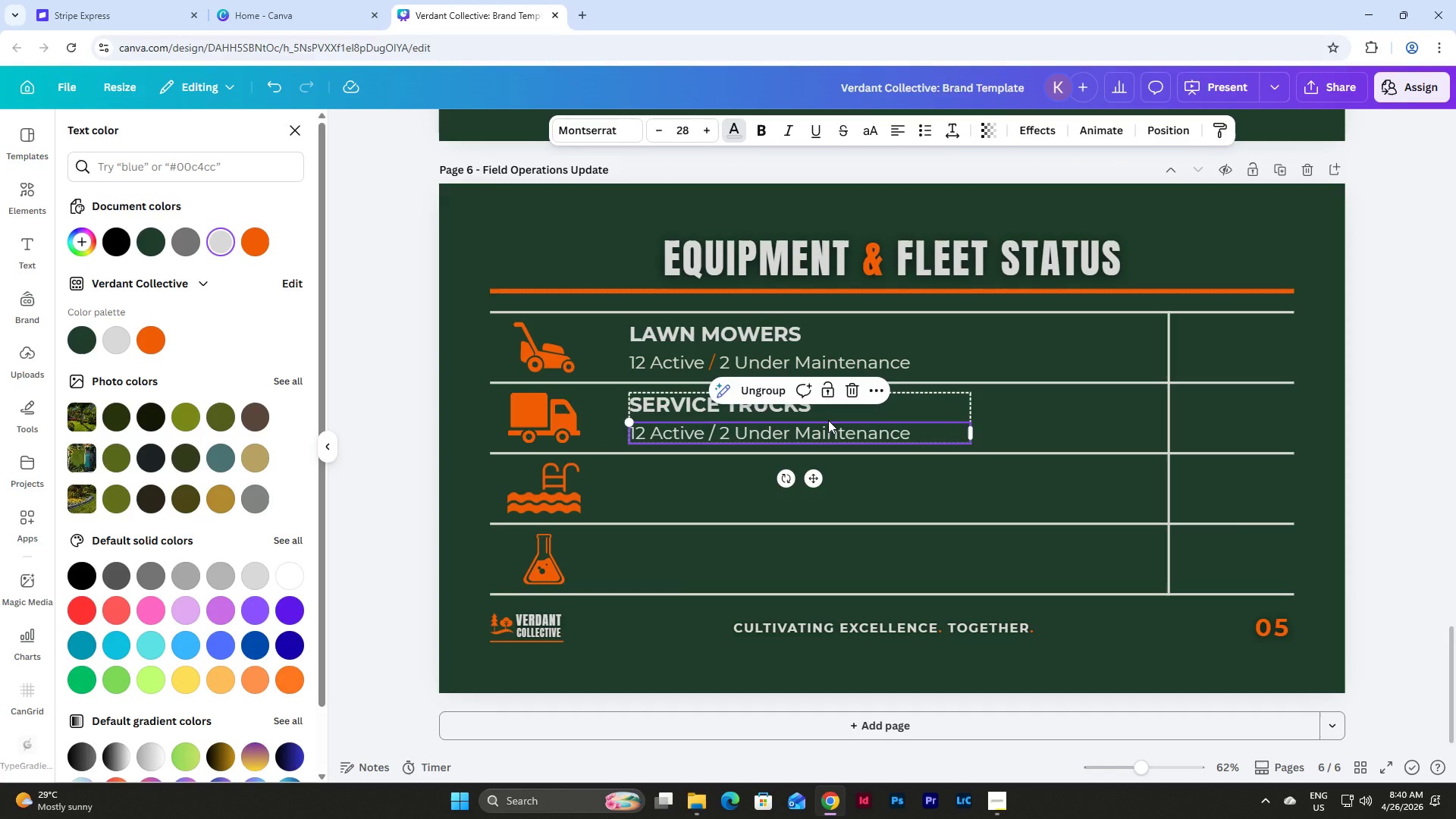 
double_click([828, 420])
 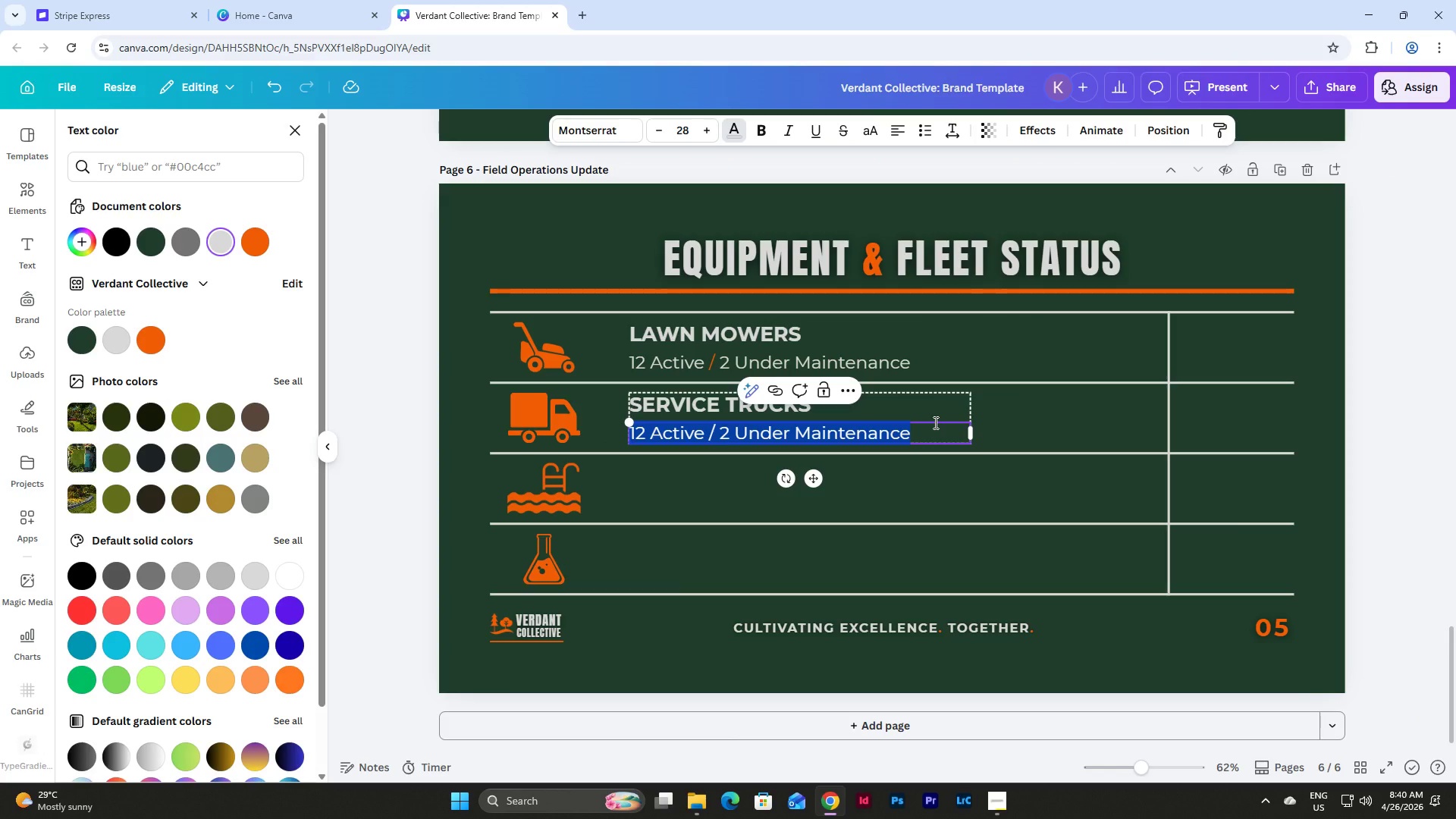 
type(8 Operational)
 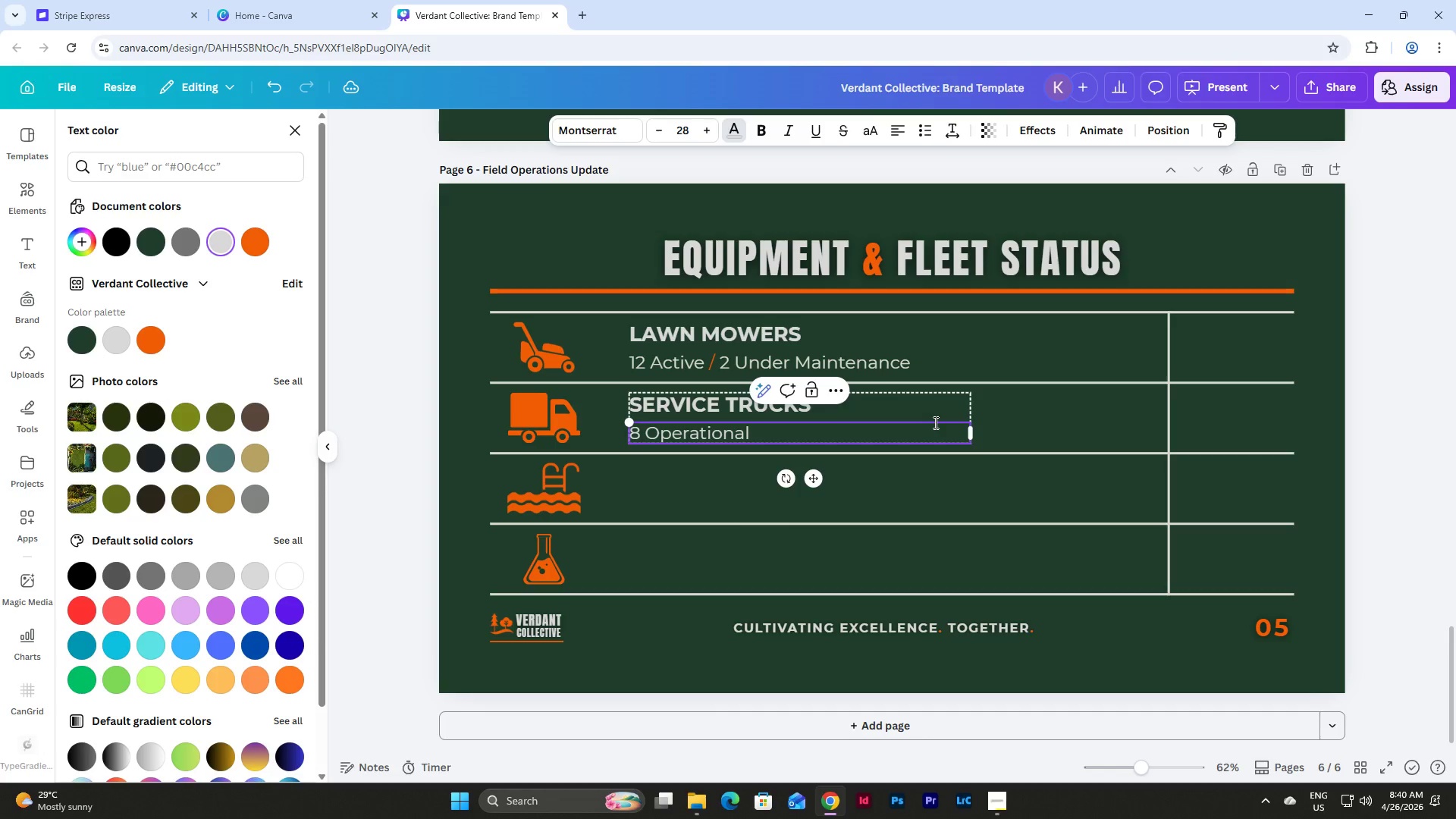 
left_click([762, 486])
 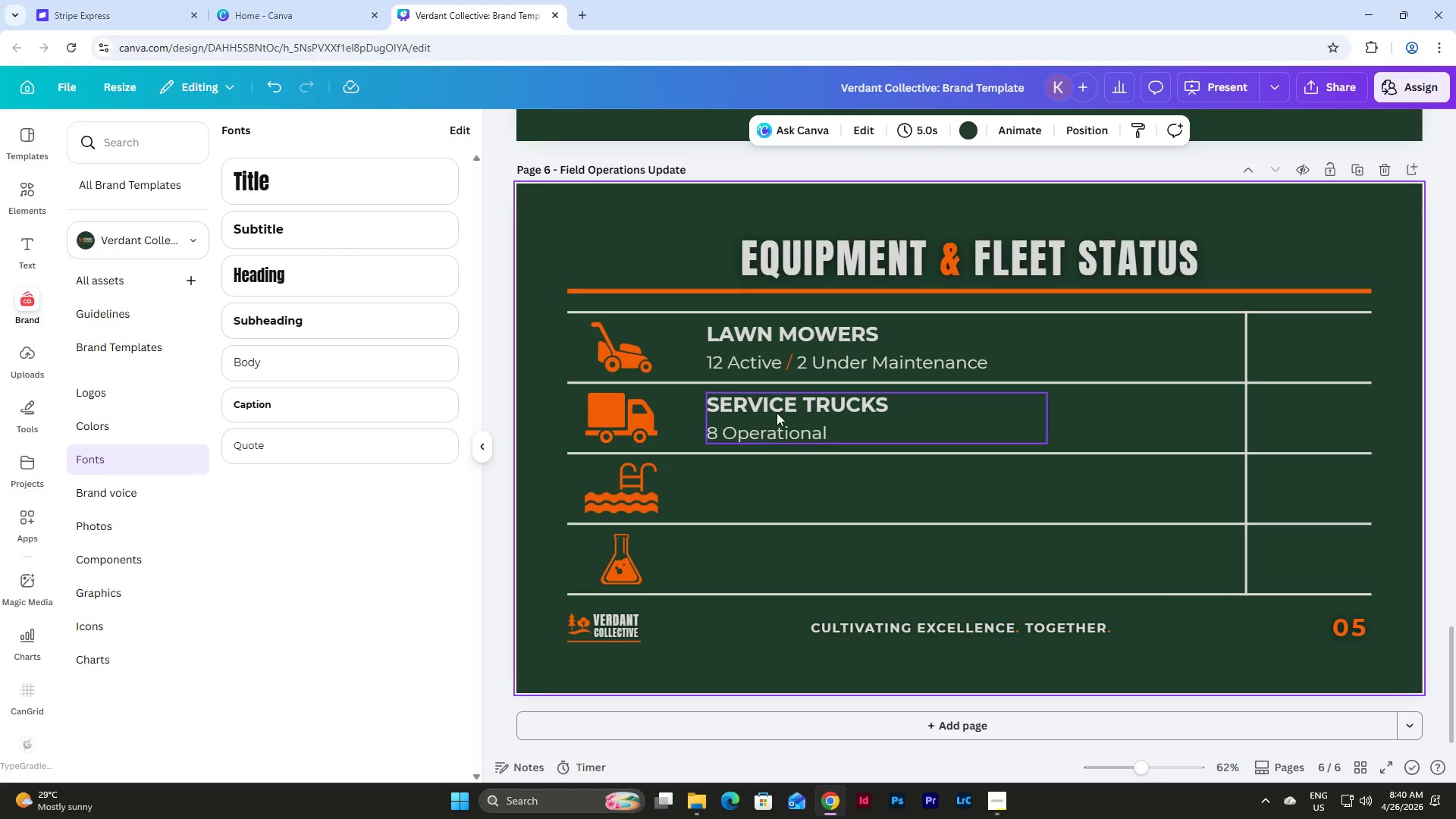 
left_click([778, 406])
 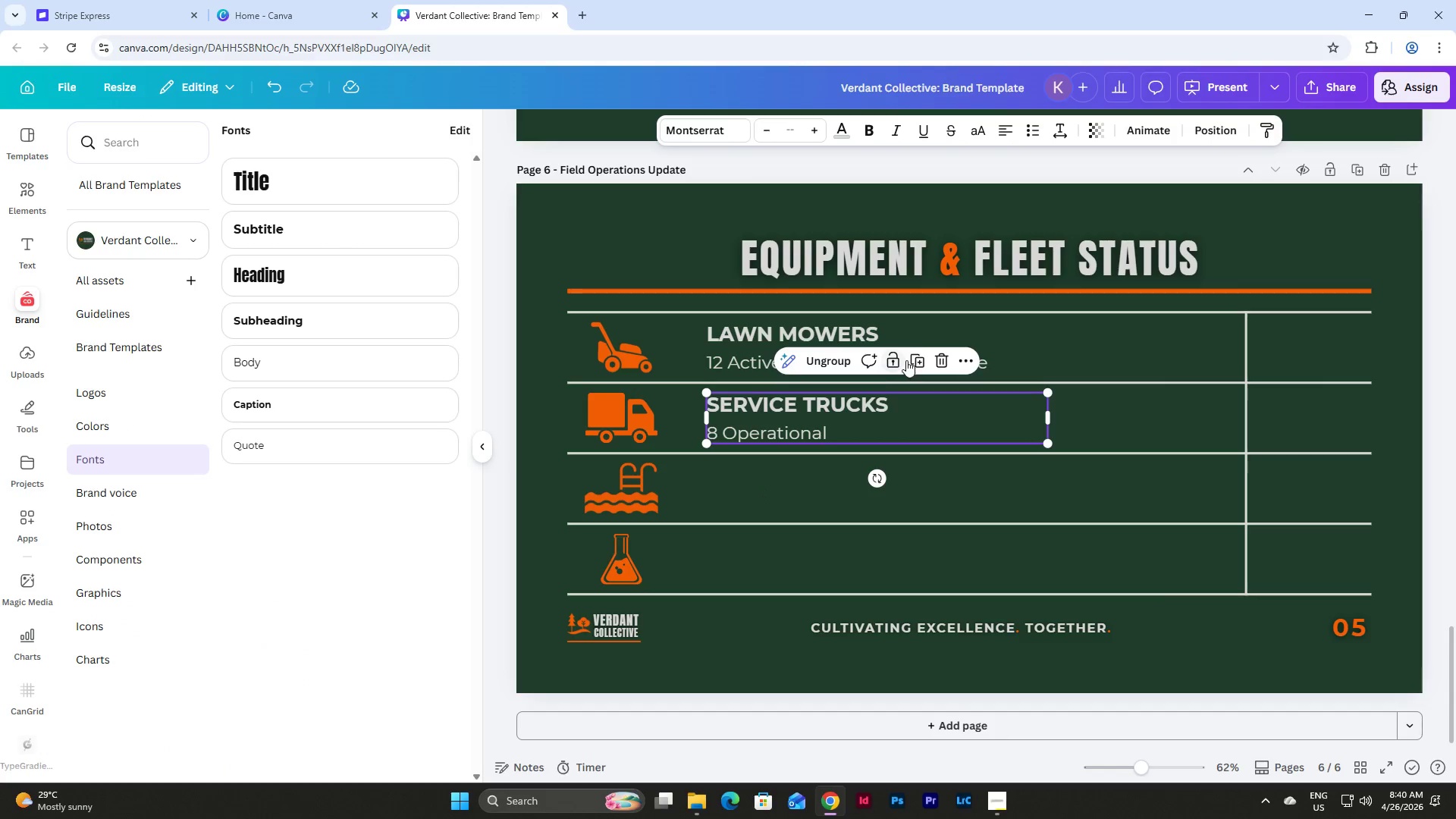 
left_click([920, 359])
 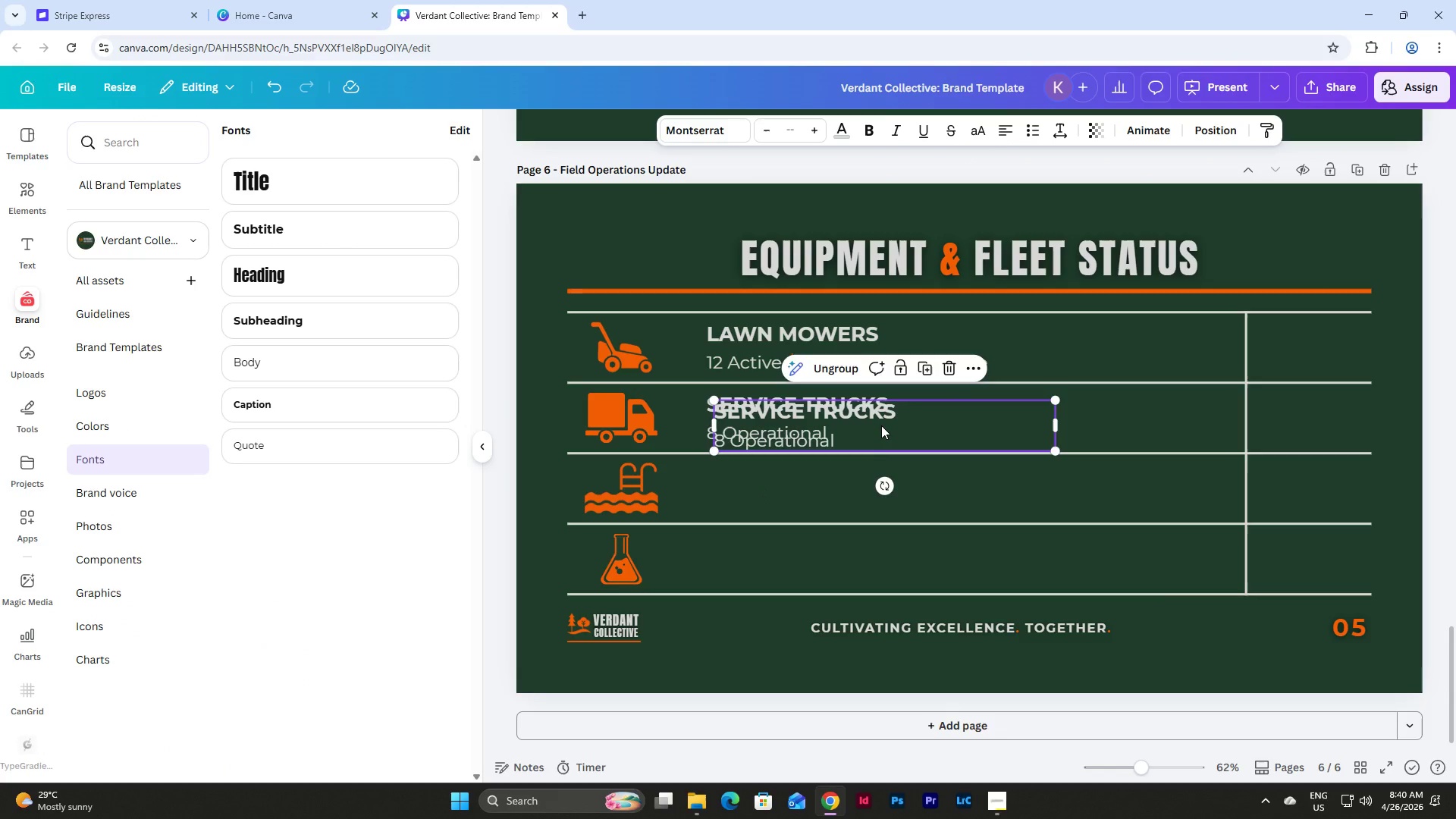 
left_click_drag(start_coordinate=[881, 425], to_coordinate=[871, 488])
 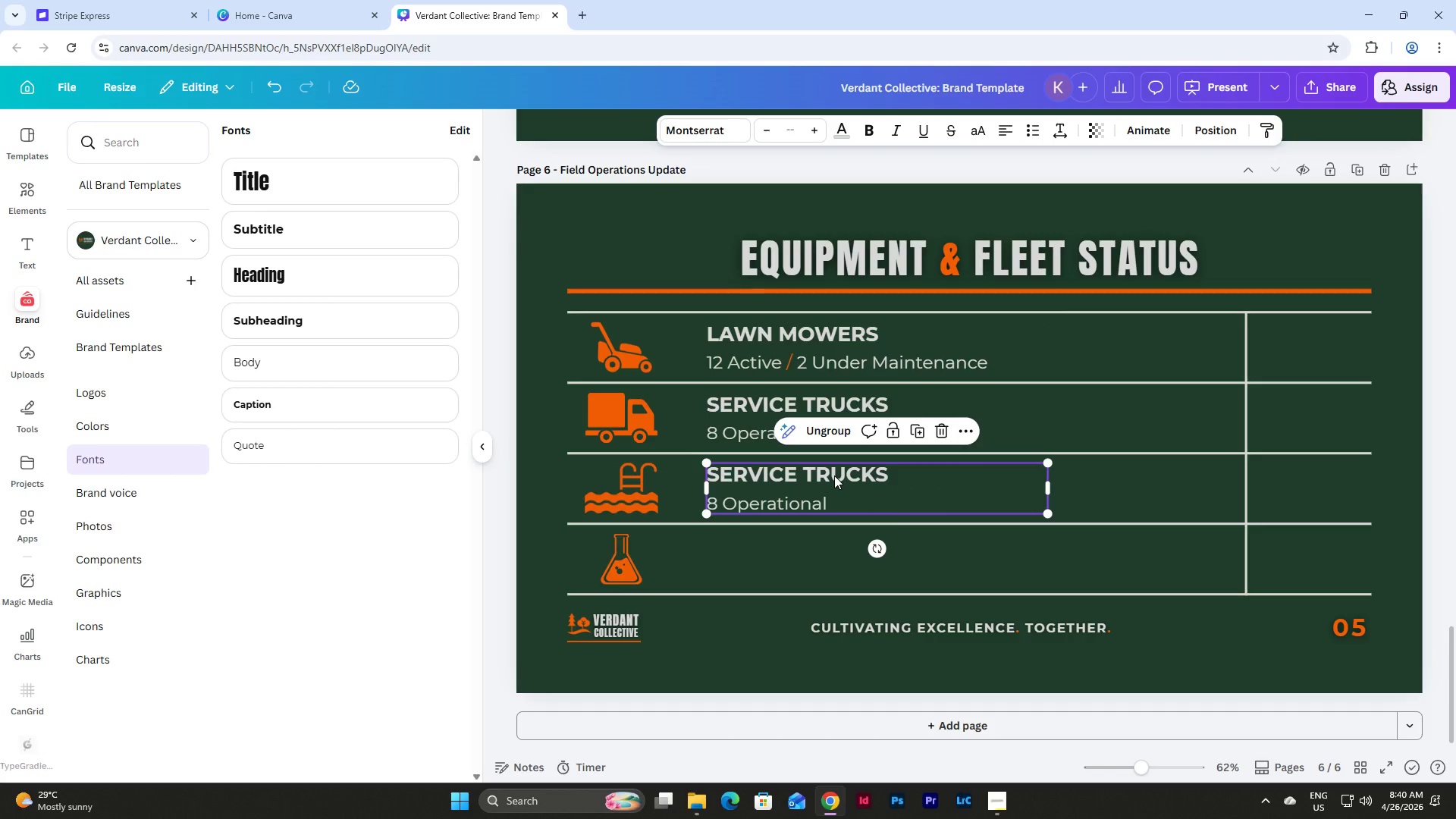 
double_click([834, 475])
 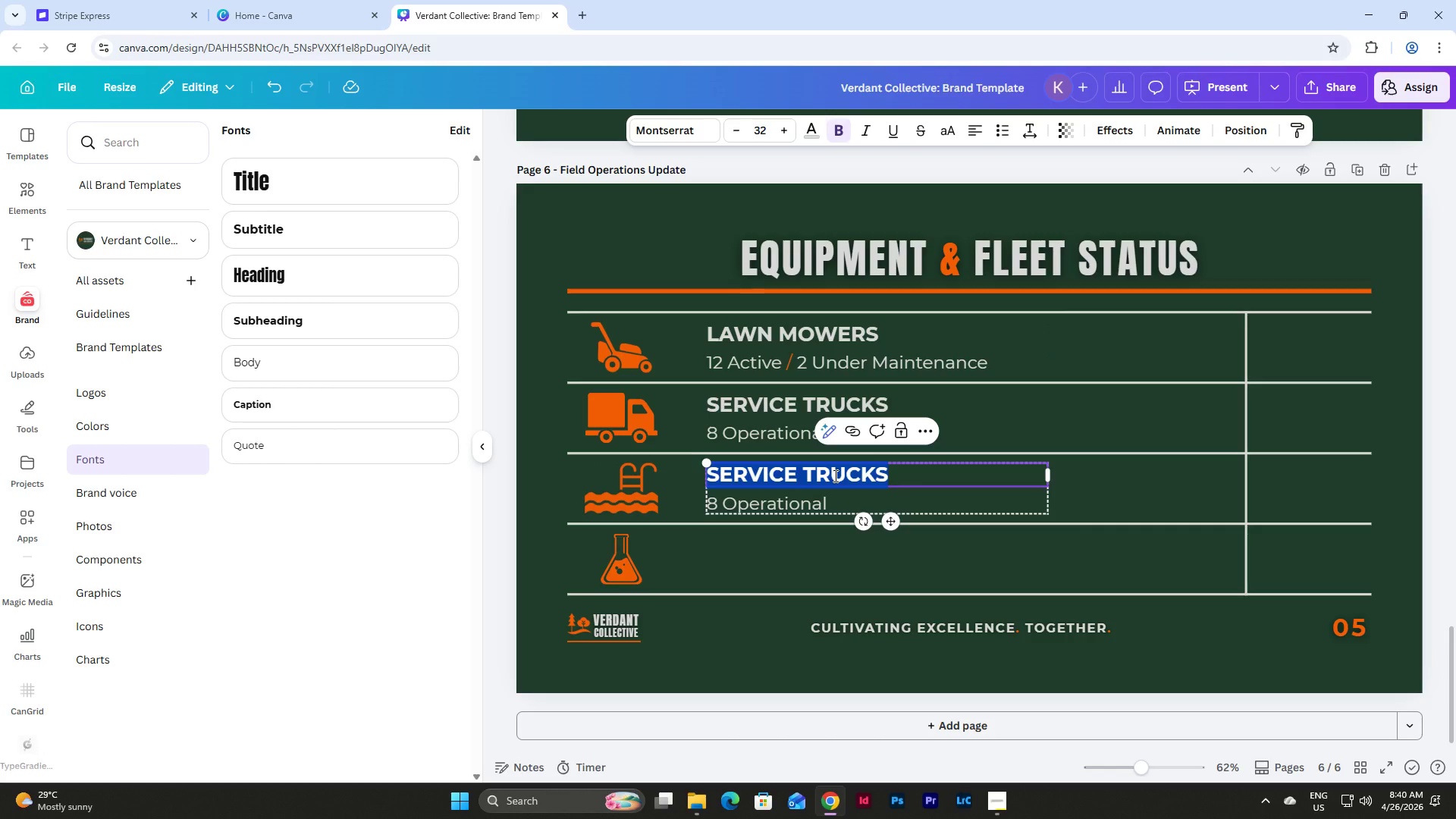 
type(POOL:)
key(Backspace)
type( EQUIPMENT)
 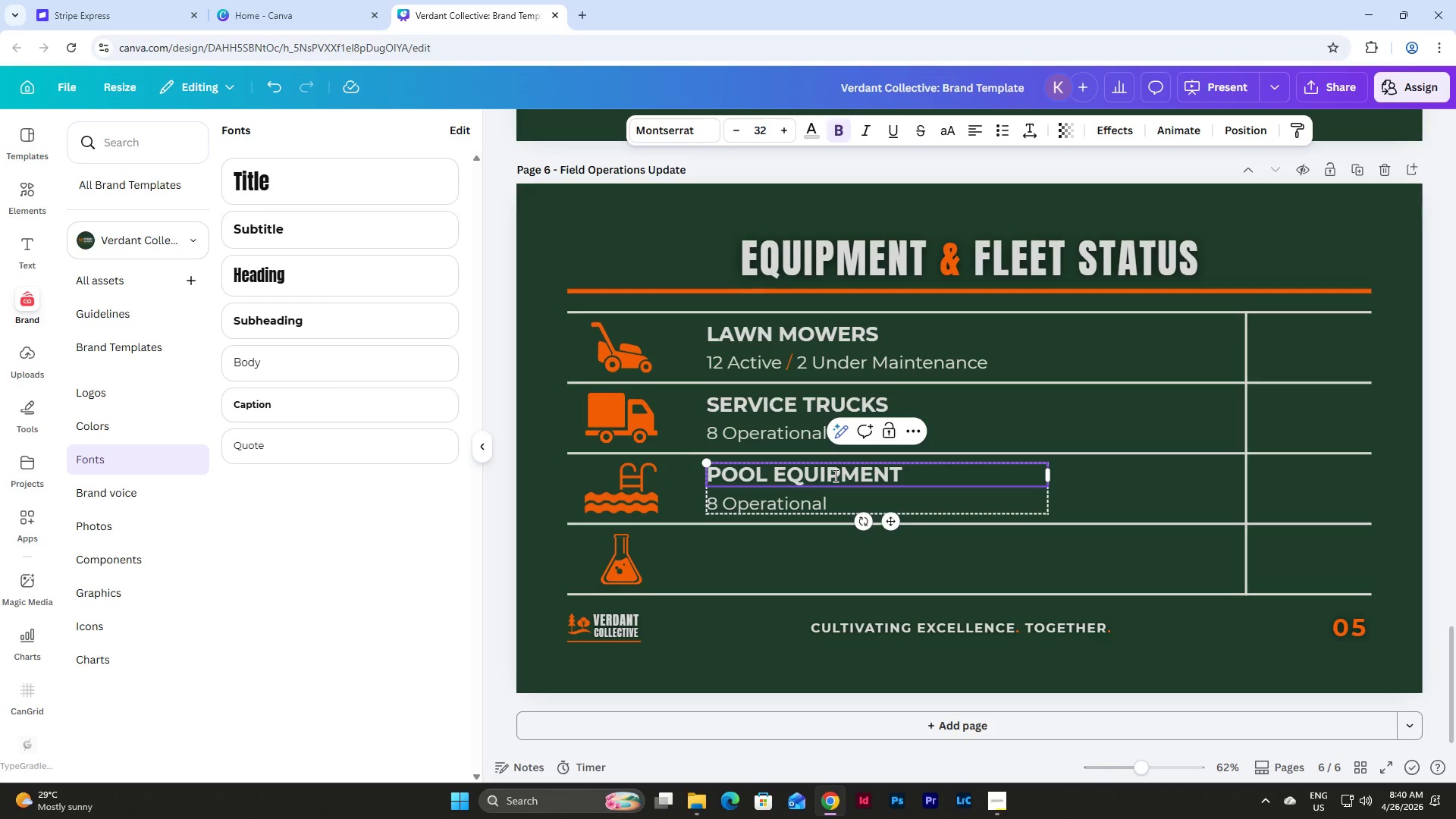 
wait(5.45)
 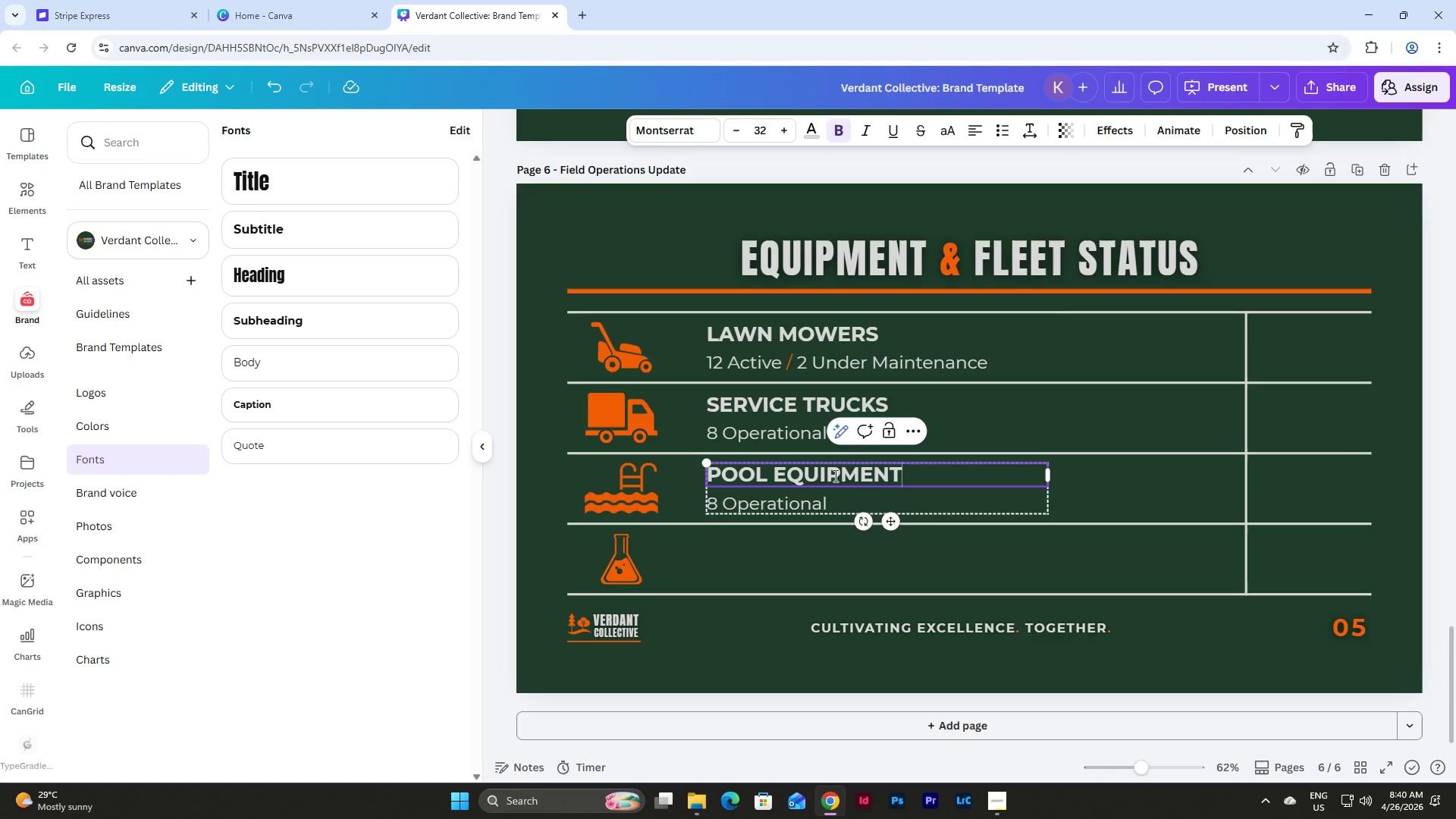 
double_click([810, 494])
 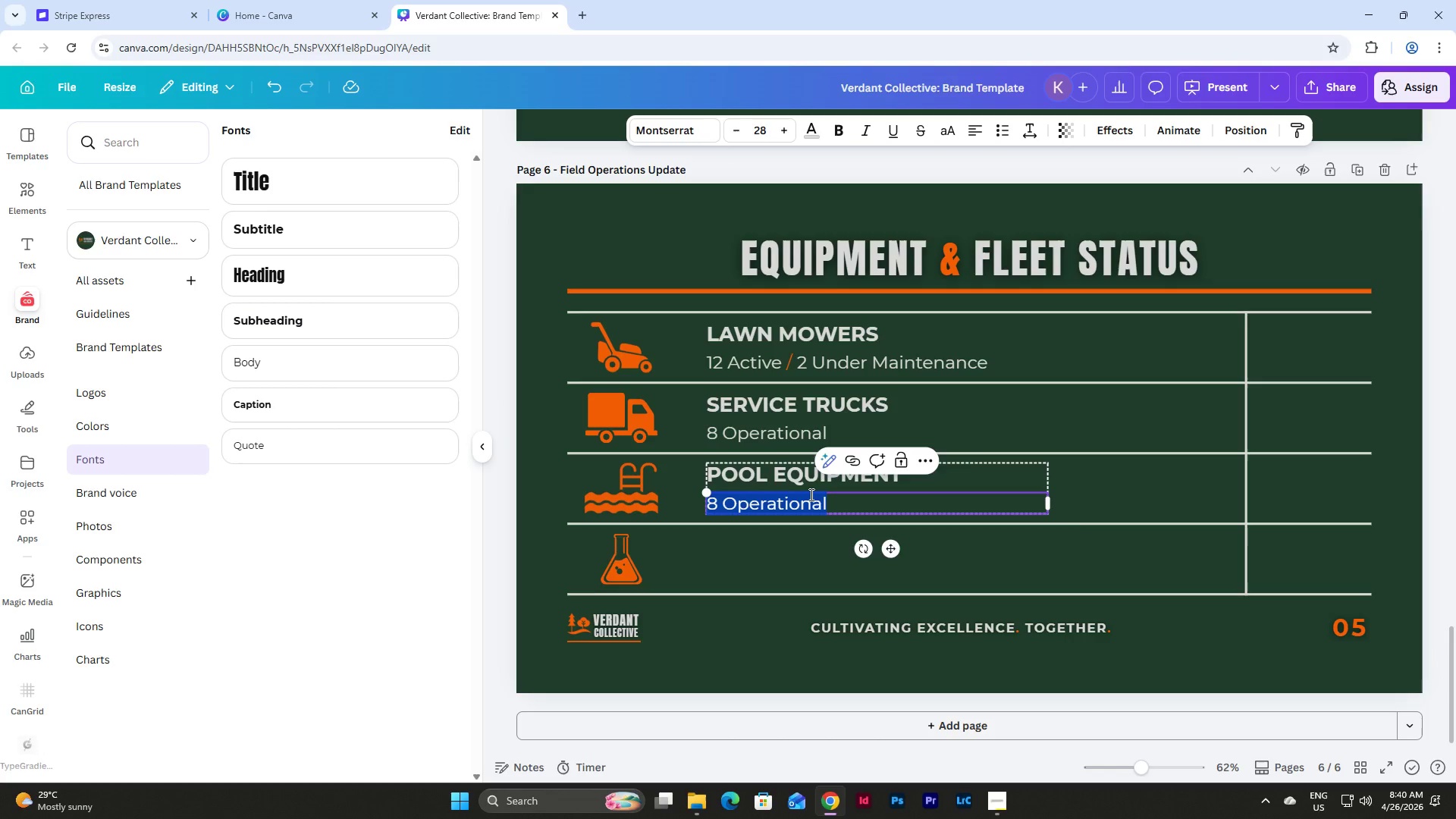 
type(Fully Stocked)
 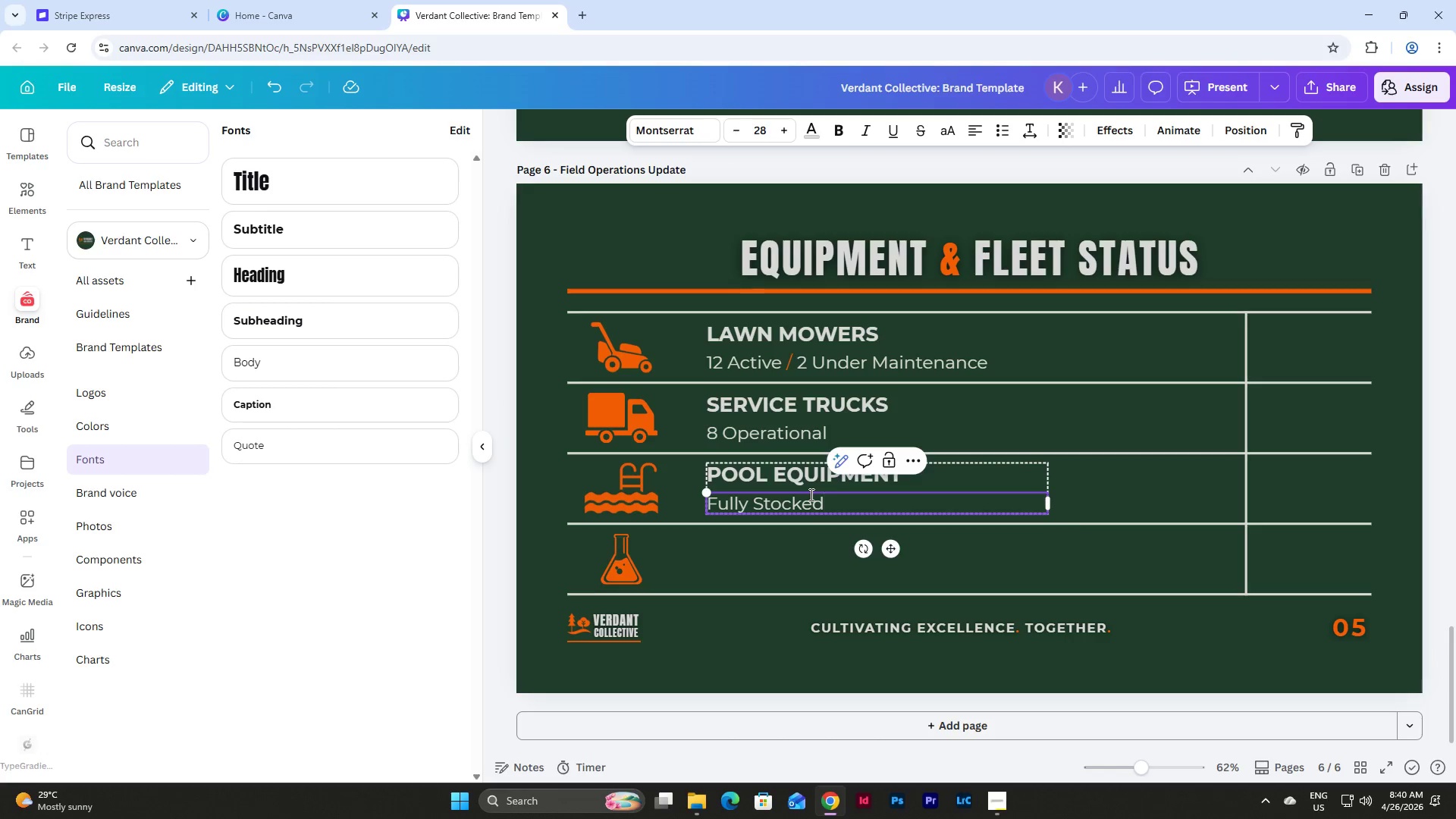 
left_click([549, 539])
 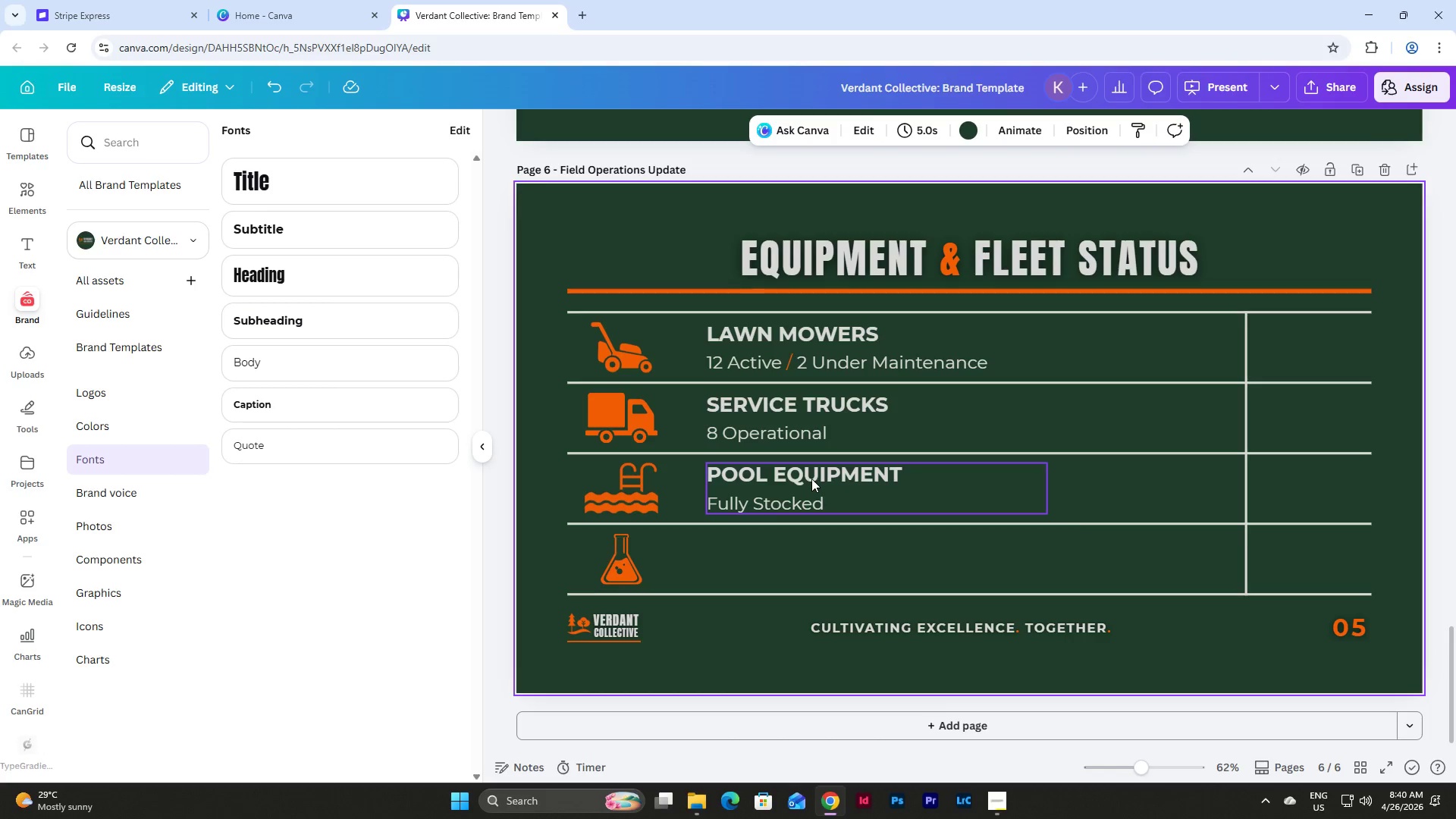 
left_click([811, 479])
 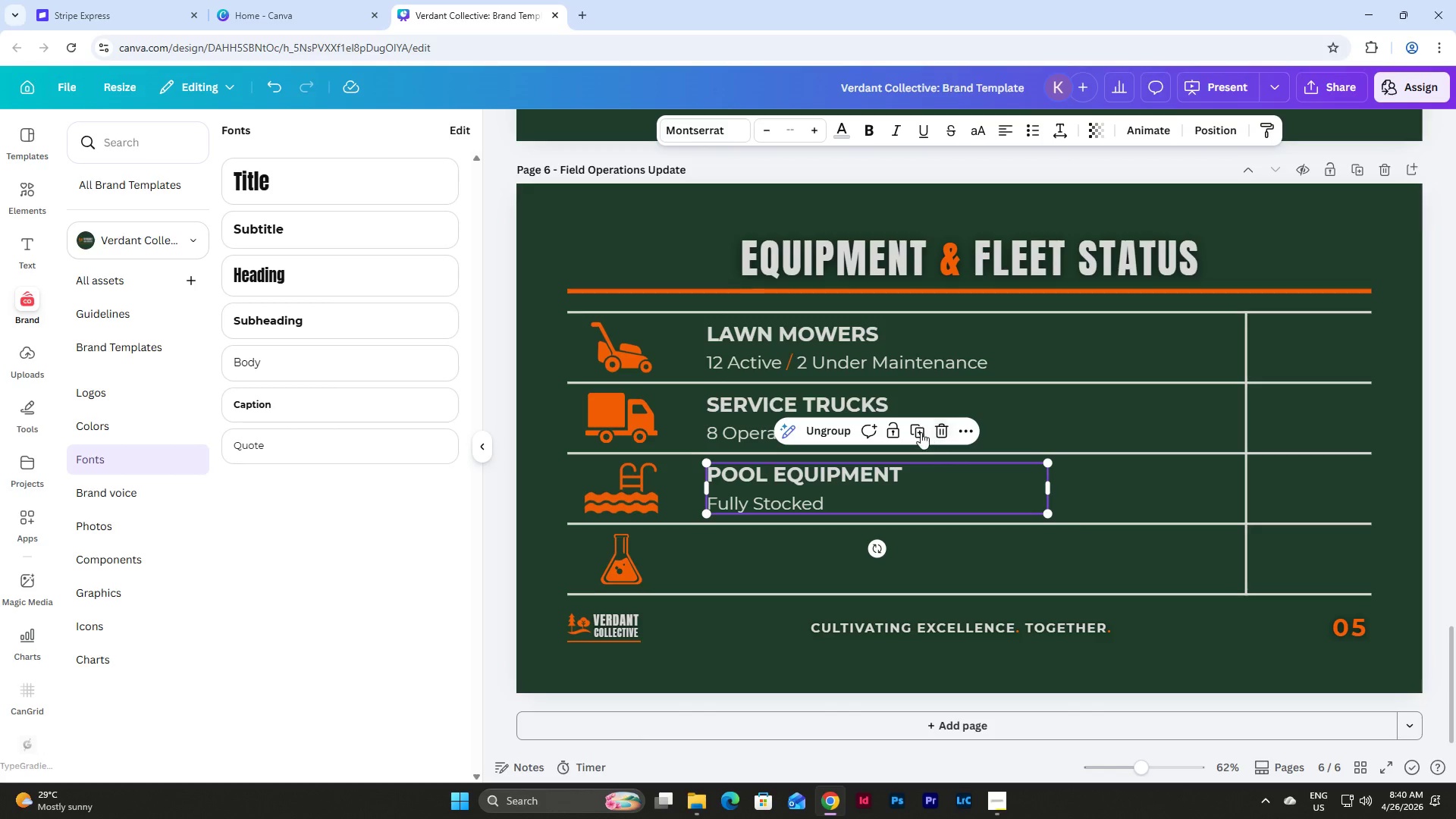 
left_click([917, 432])
 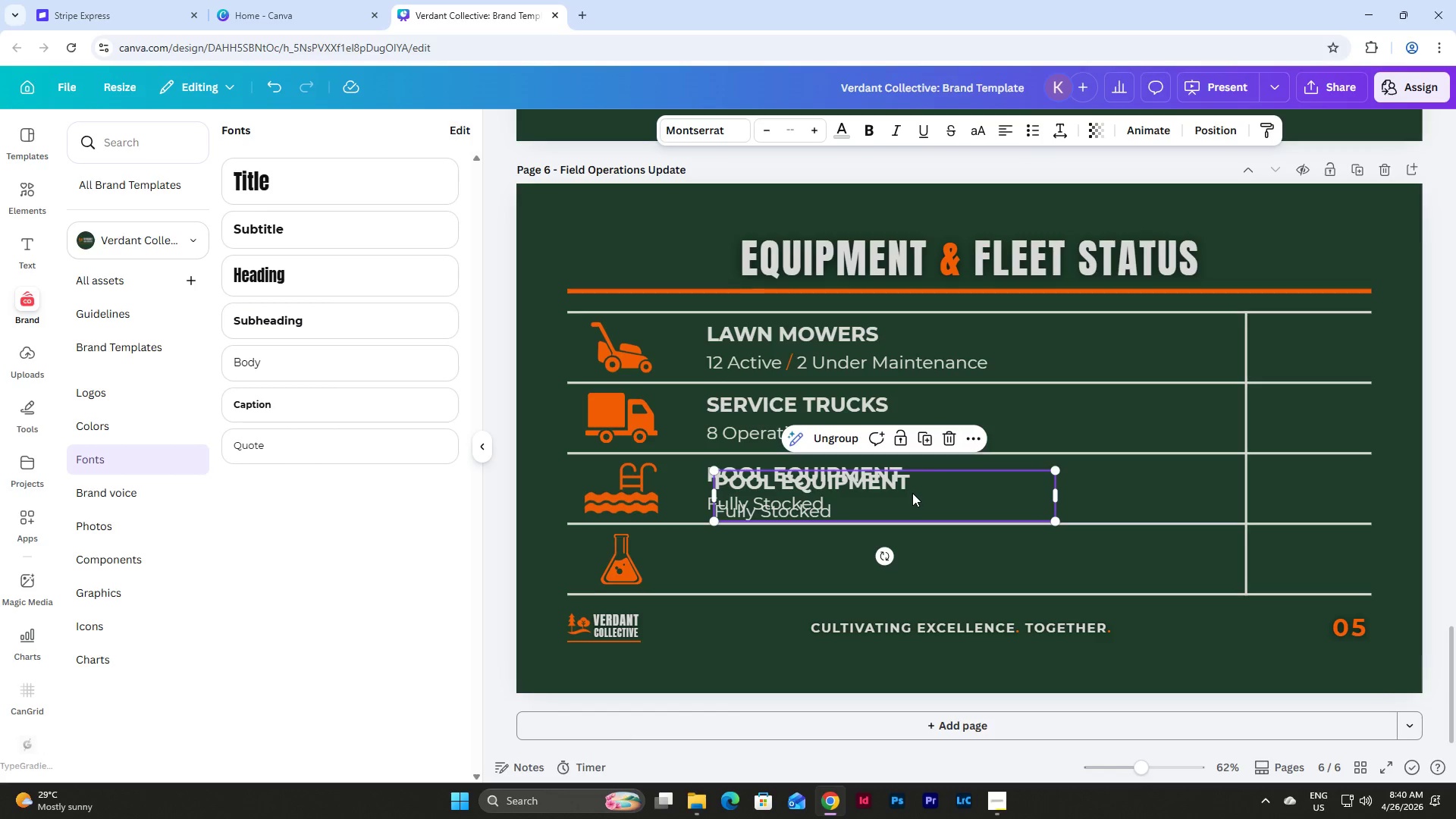 
left_click_drag(start_coordinate=[912, 493], to_coordinate=[905, 560])
 